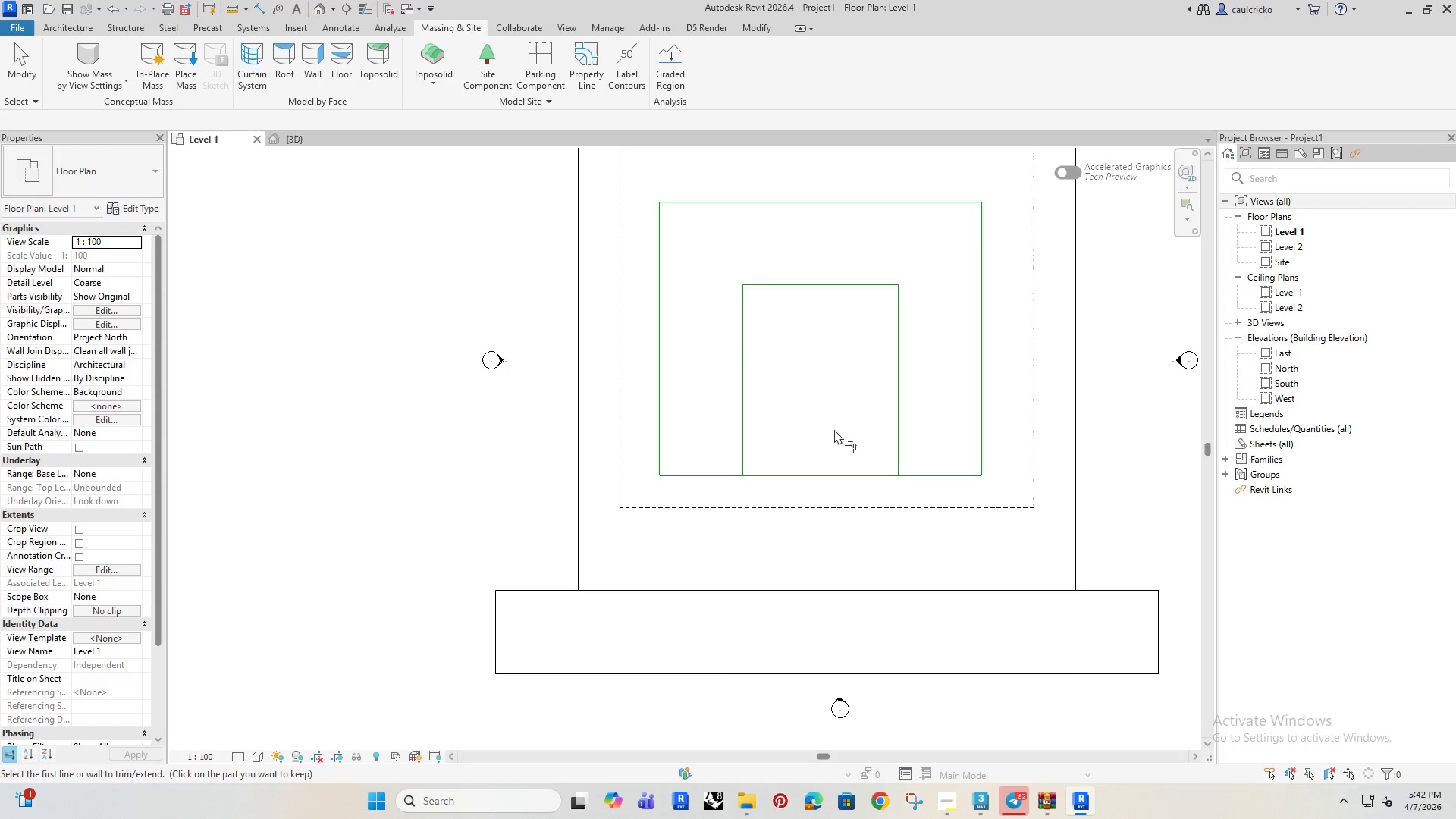 
key(F1)
 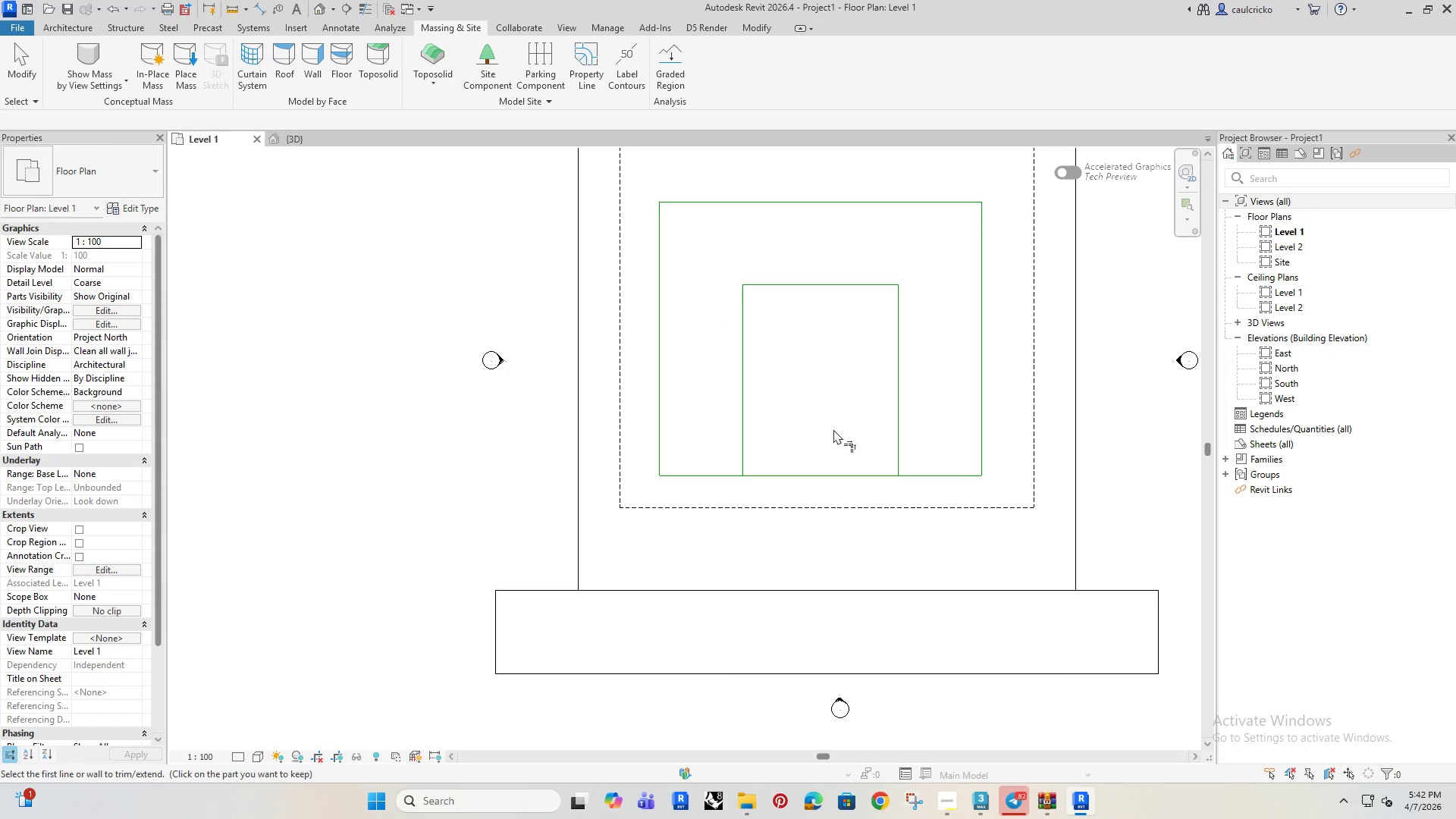 
key(F1)
 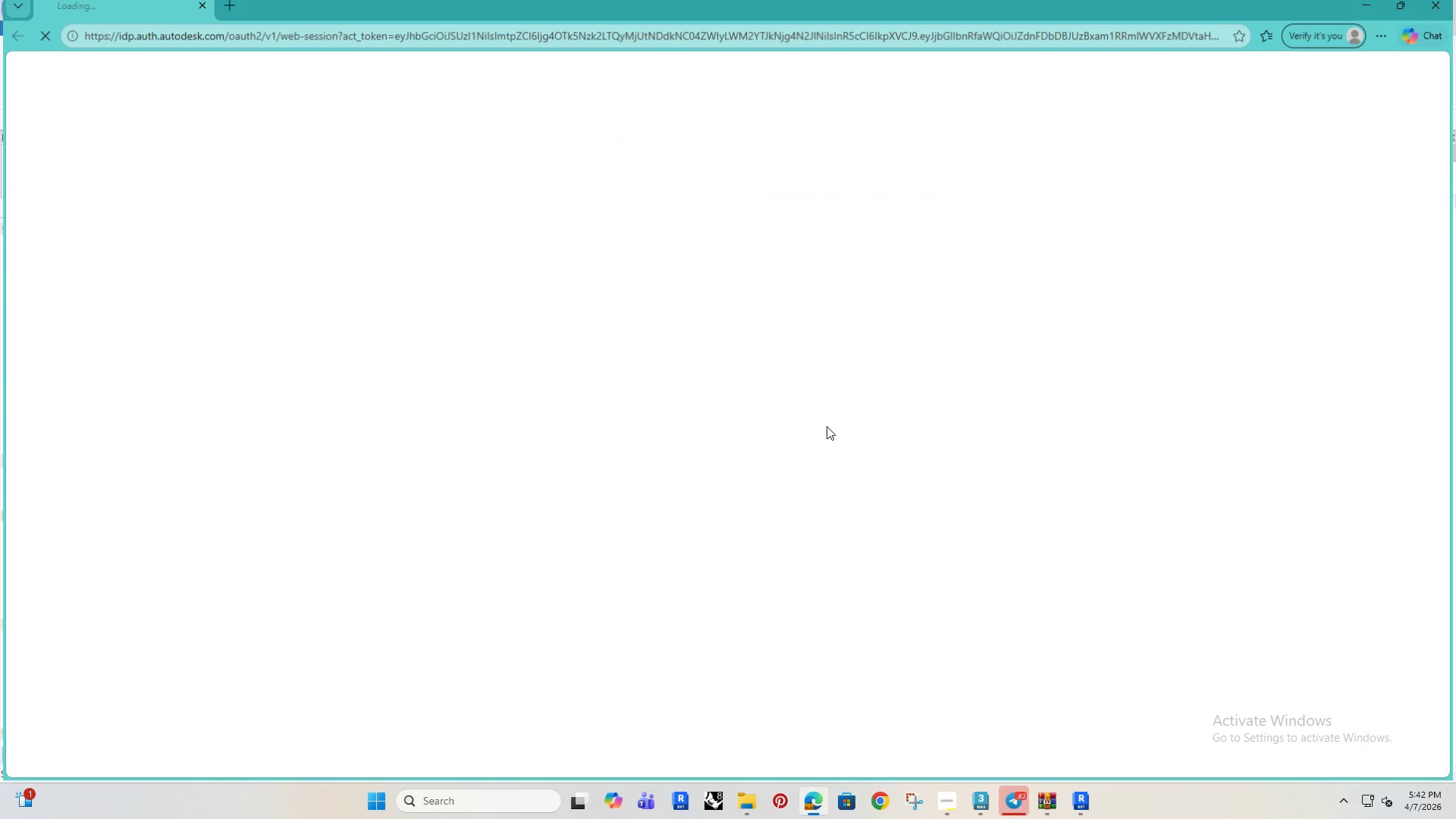 
key(Escape)
 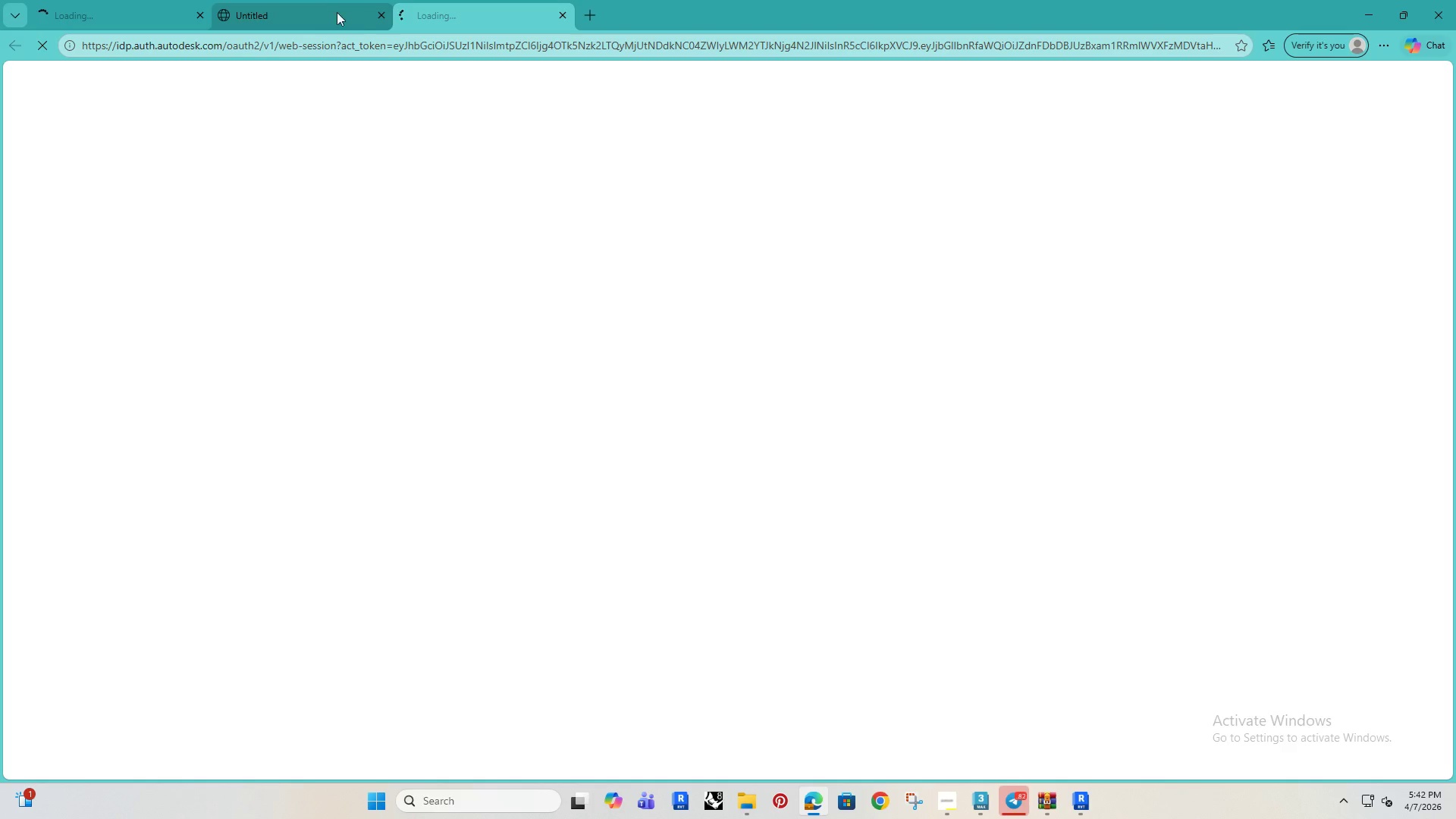 
left_click([378, 14])
 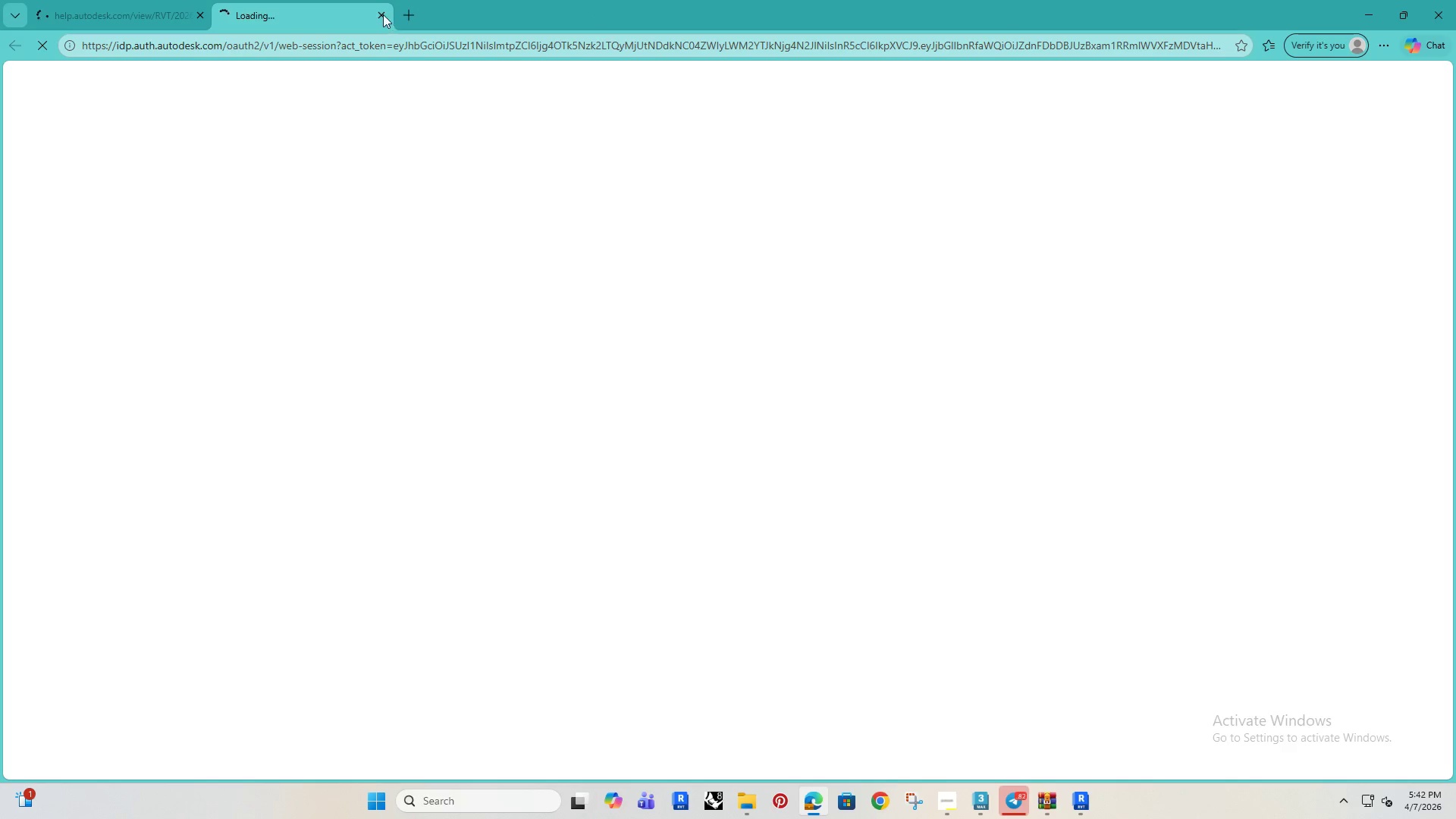 
left_click([378, 12])
 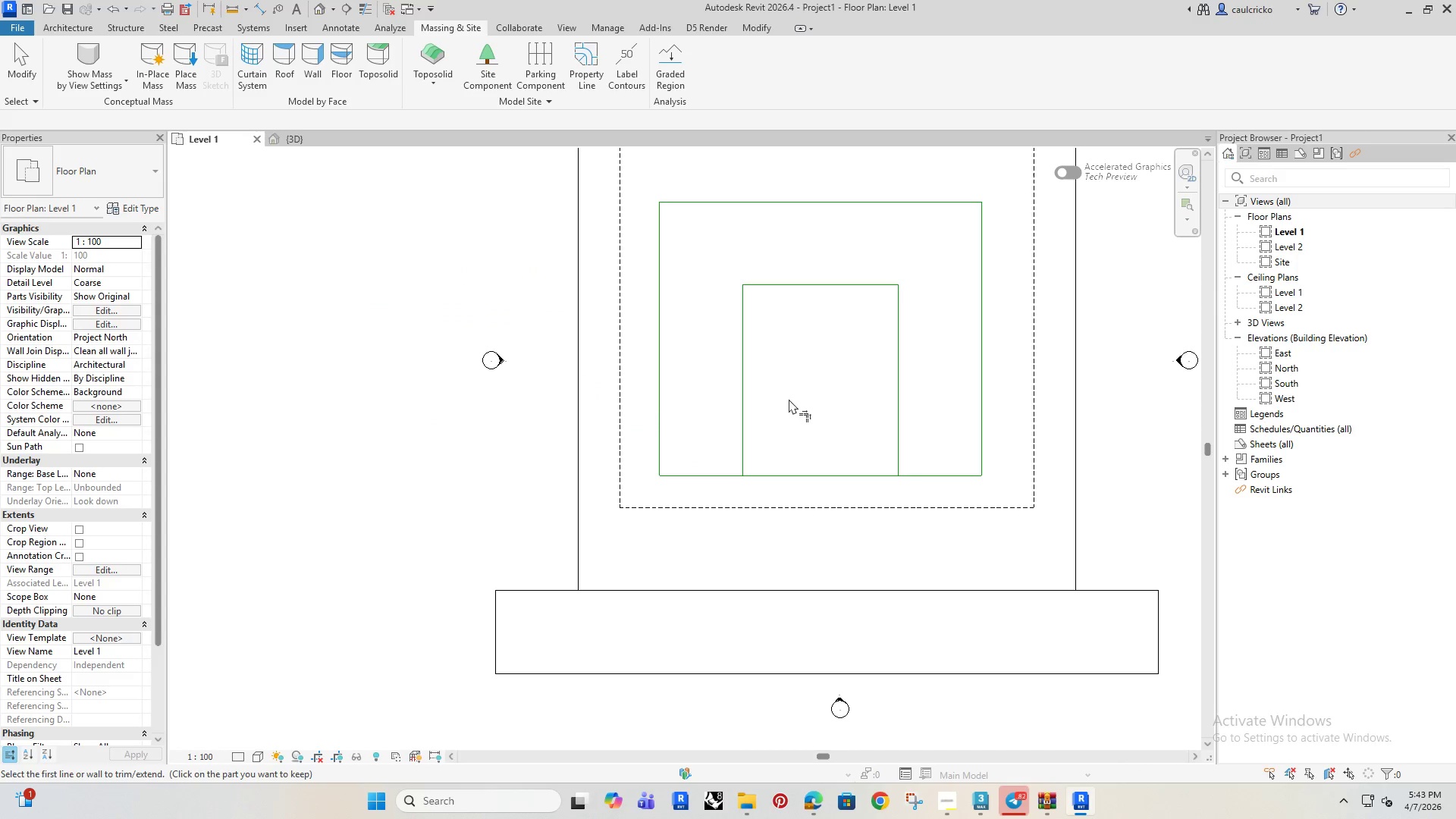 
key(Escape)
key(Escape)
type(sl)
 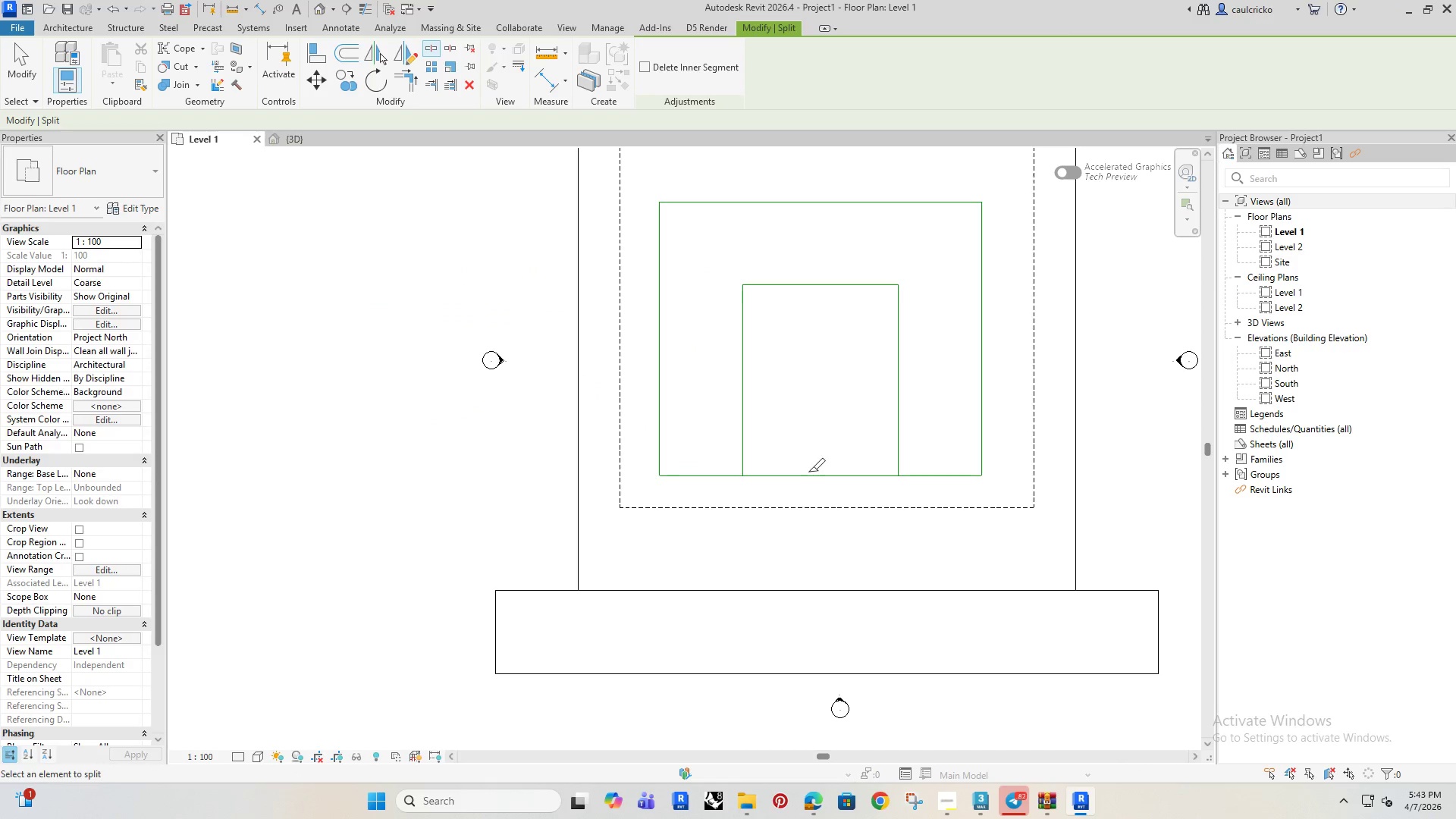 
left_click([808, 474])
 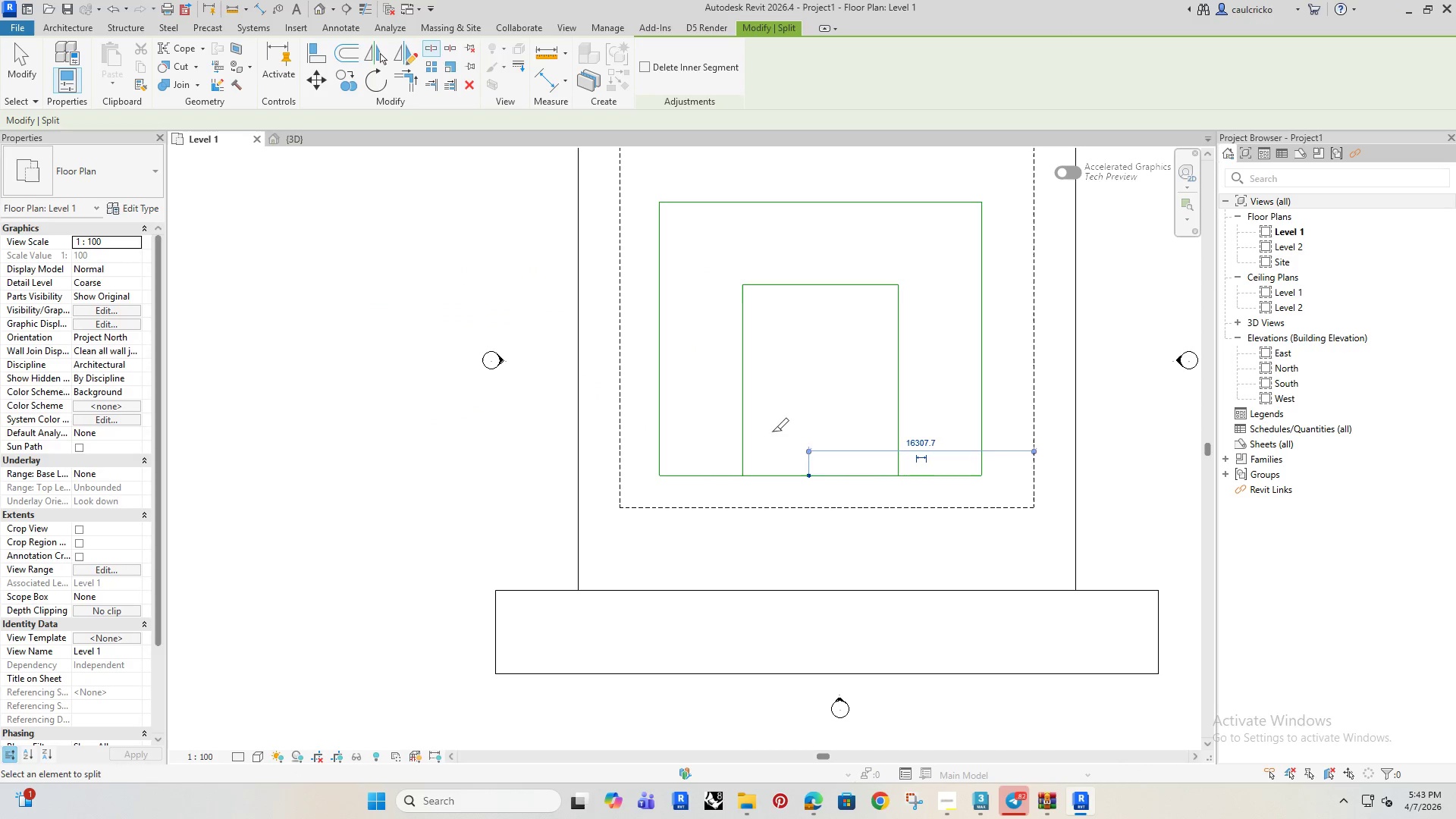 
key(Escape)
key(Escape)
type(tr)
 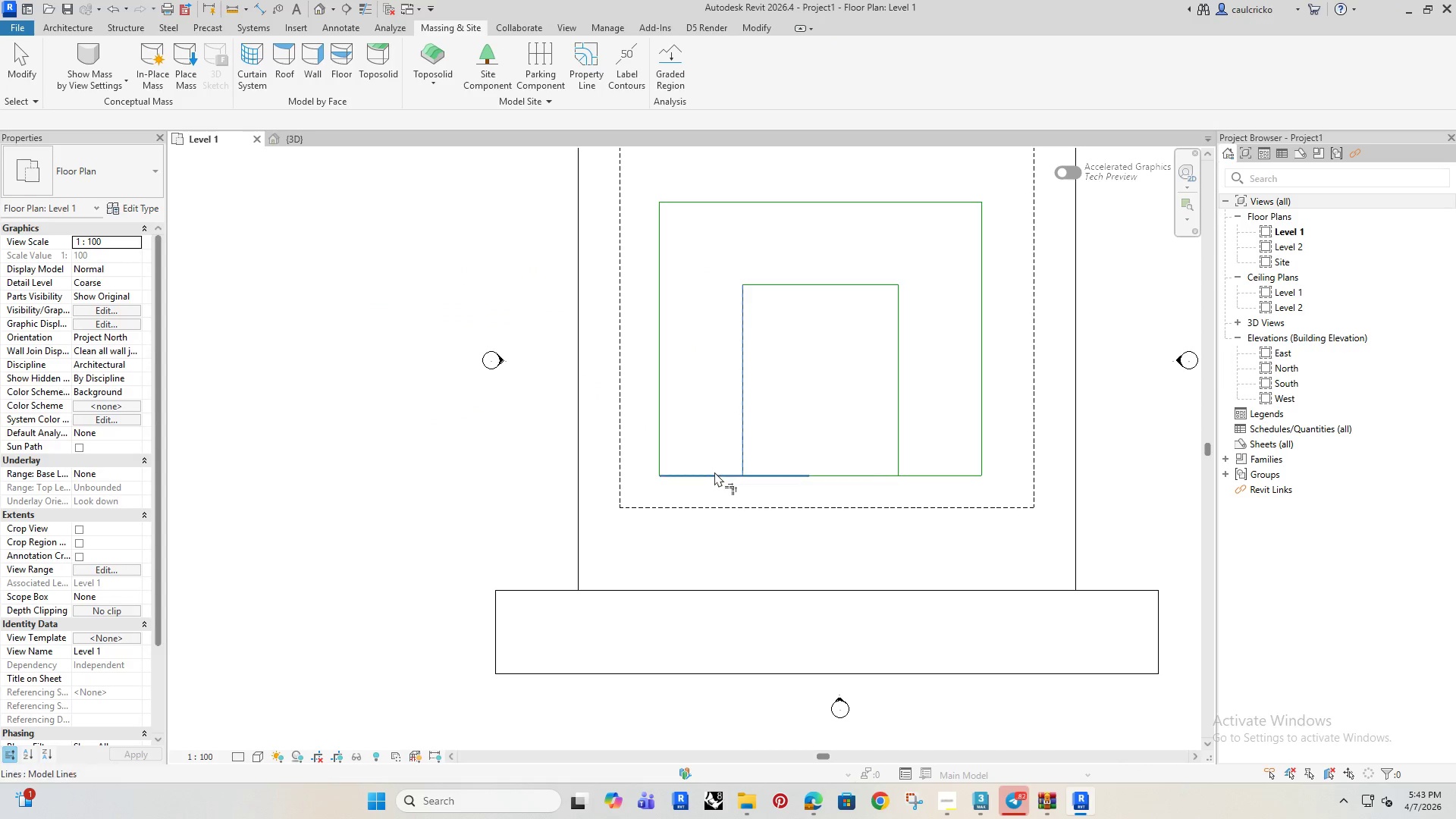 
double_click([714, 472])
 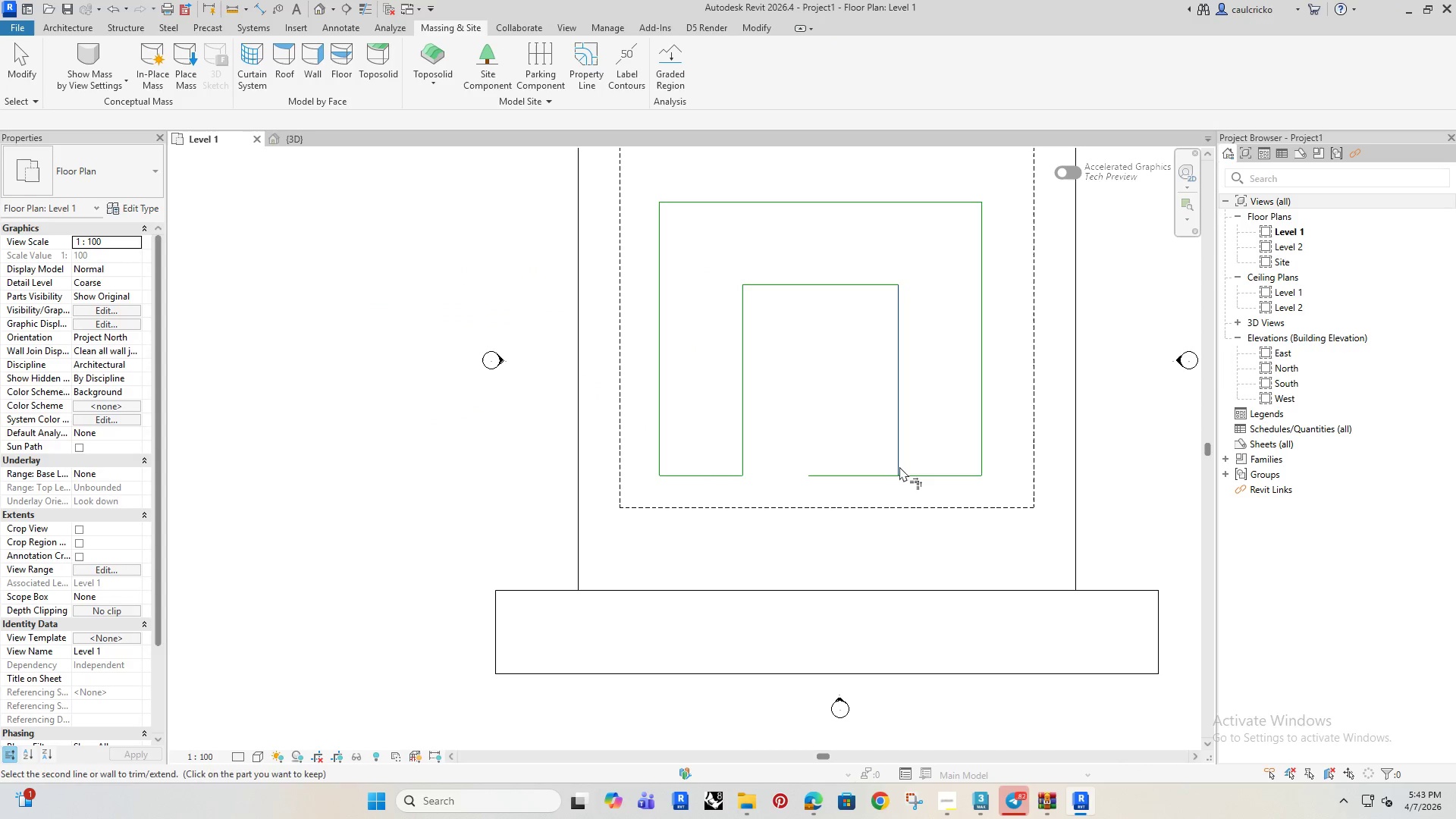 
double_click([912, 472])
 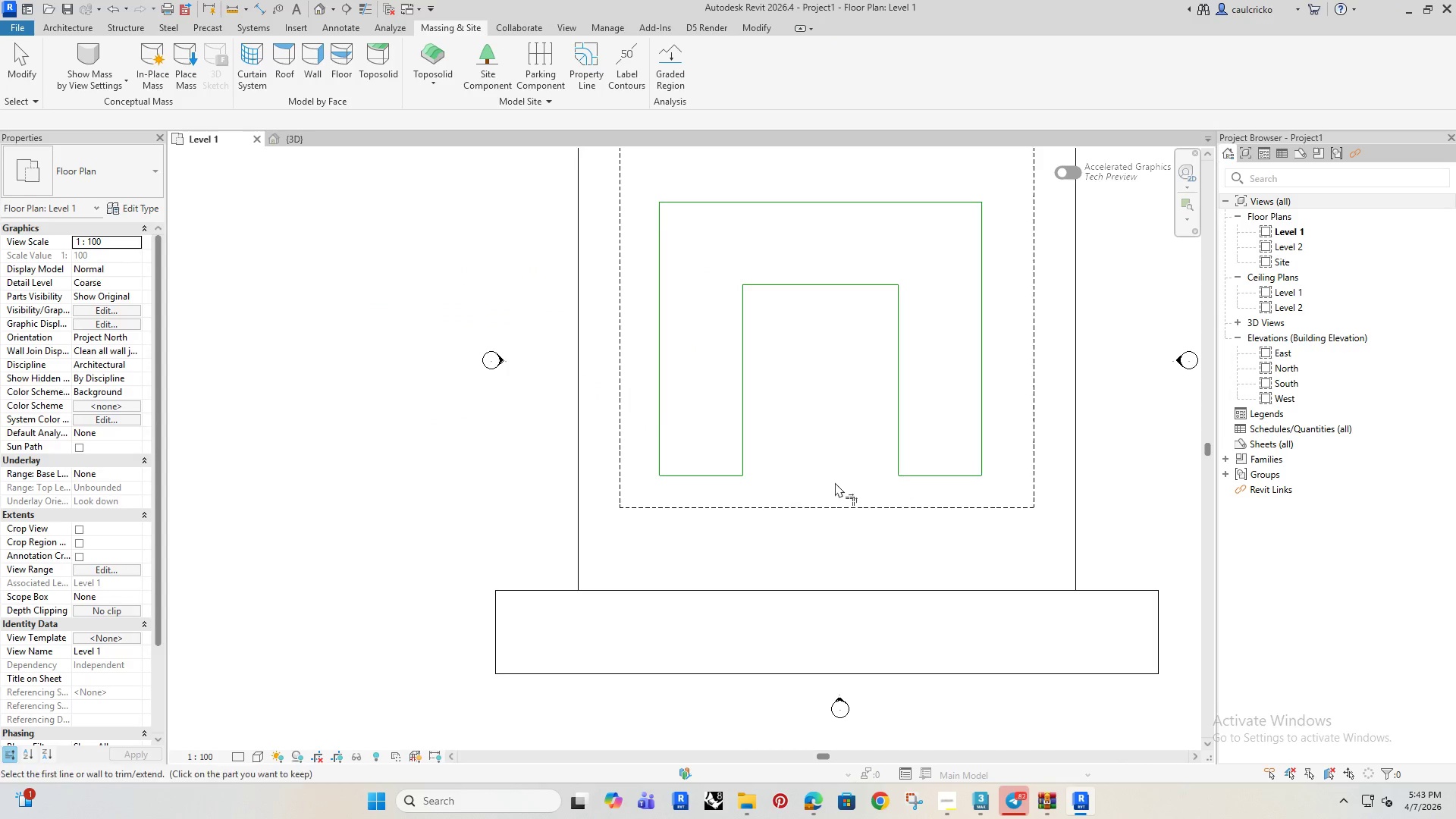 
key(Escape)
 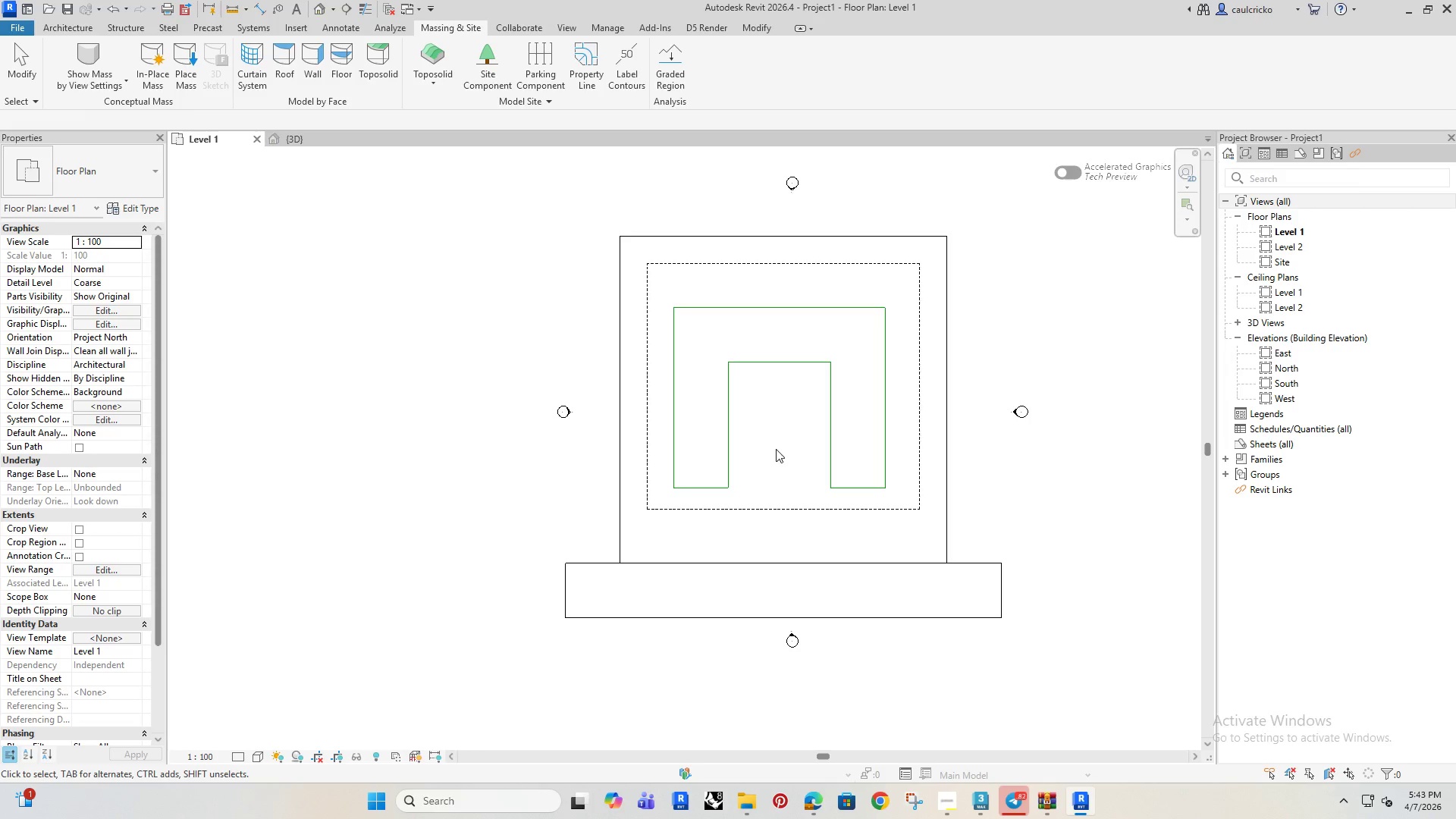 
scroll: coordinate [824, 489], scroll_direction: down, amount: 3.0
 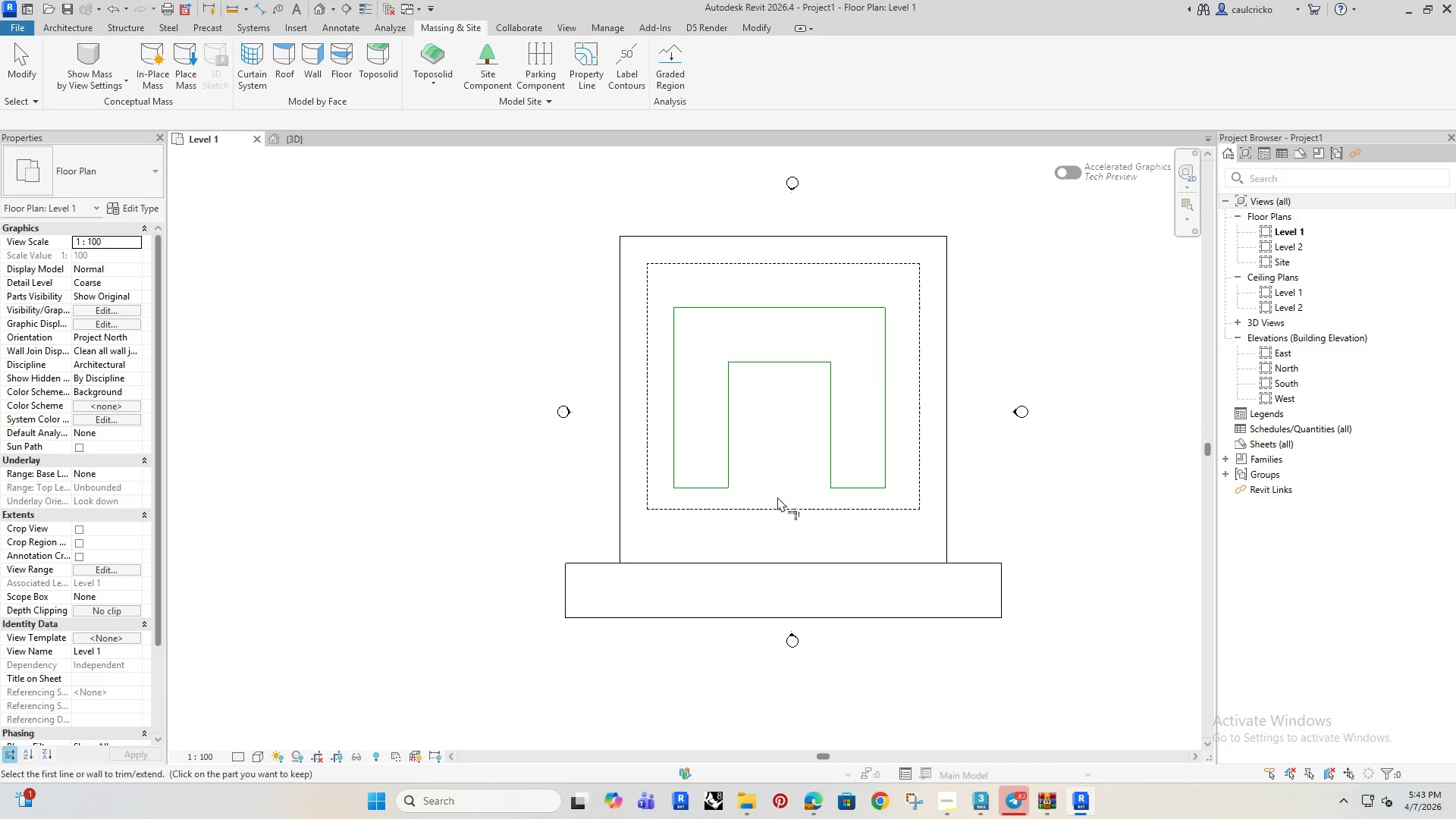 
key(Escape)
 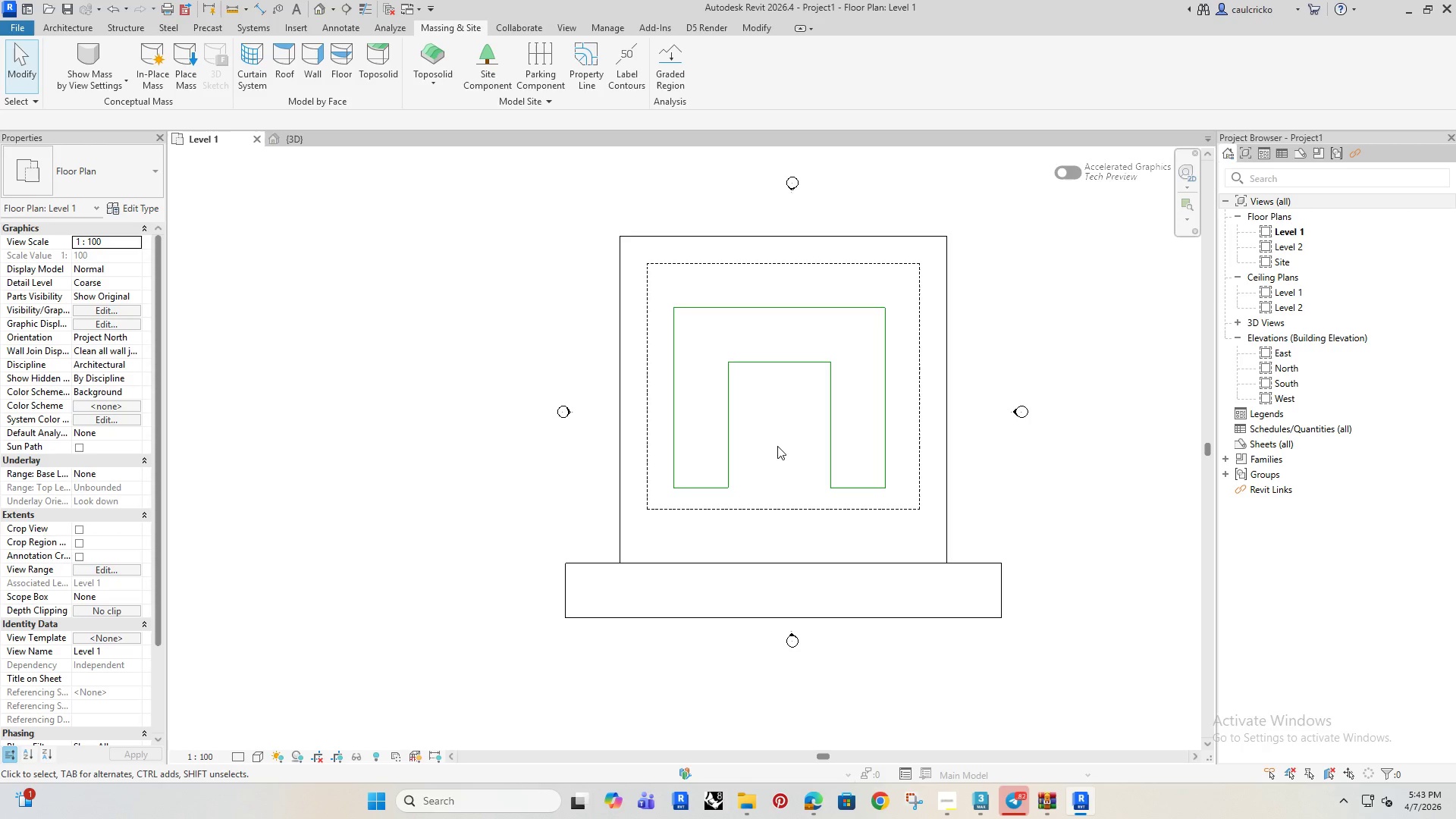 
key(Escape)
 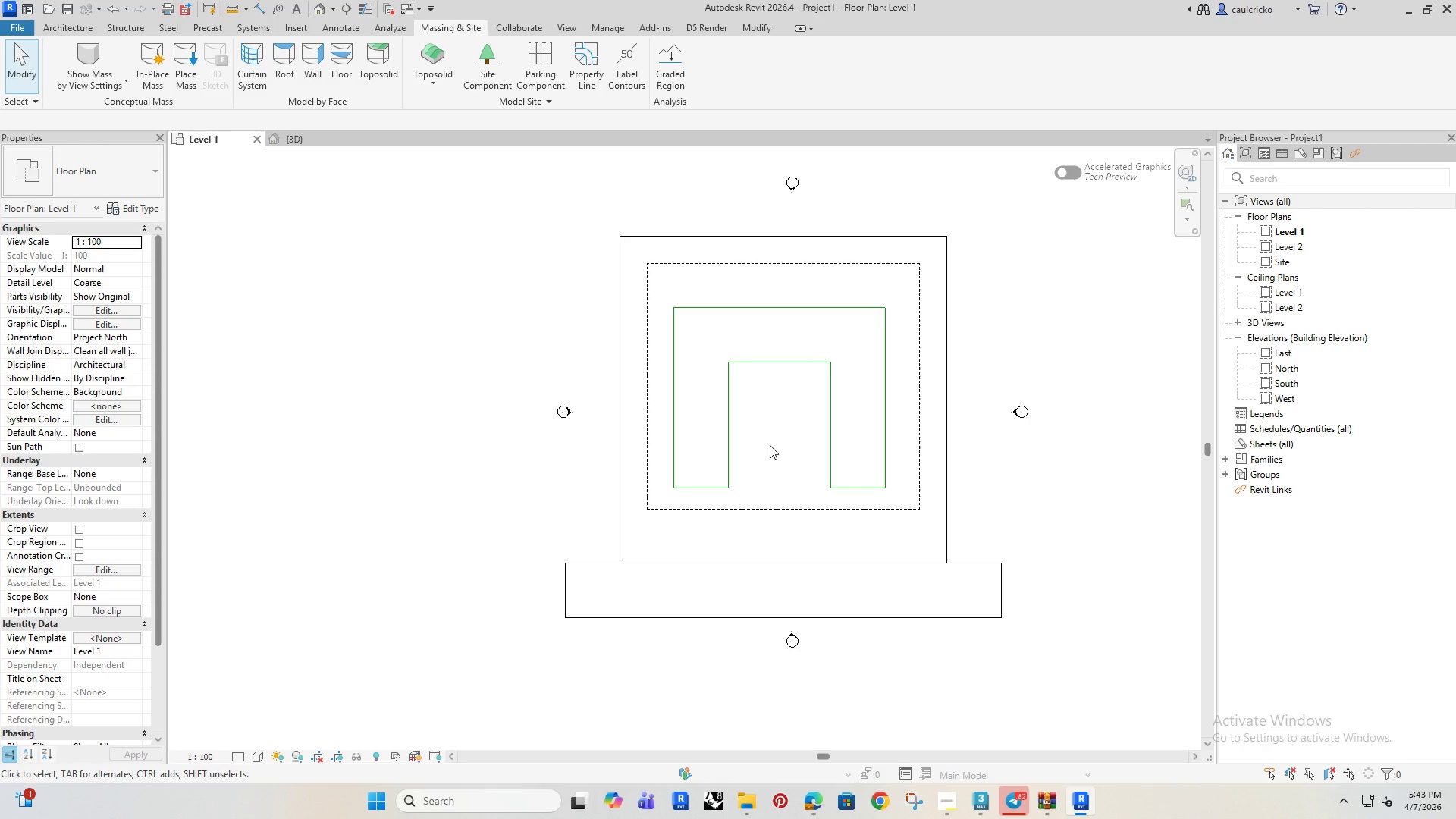 
type(of)
 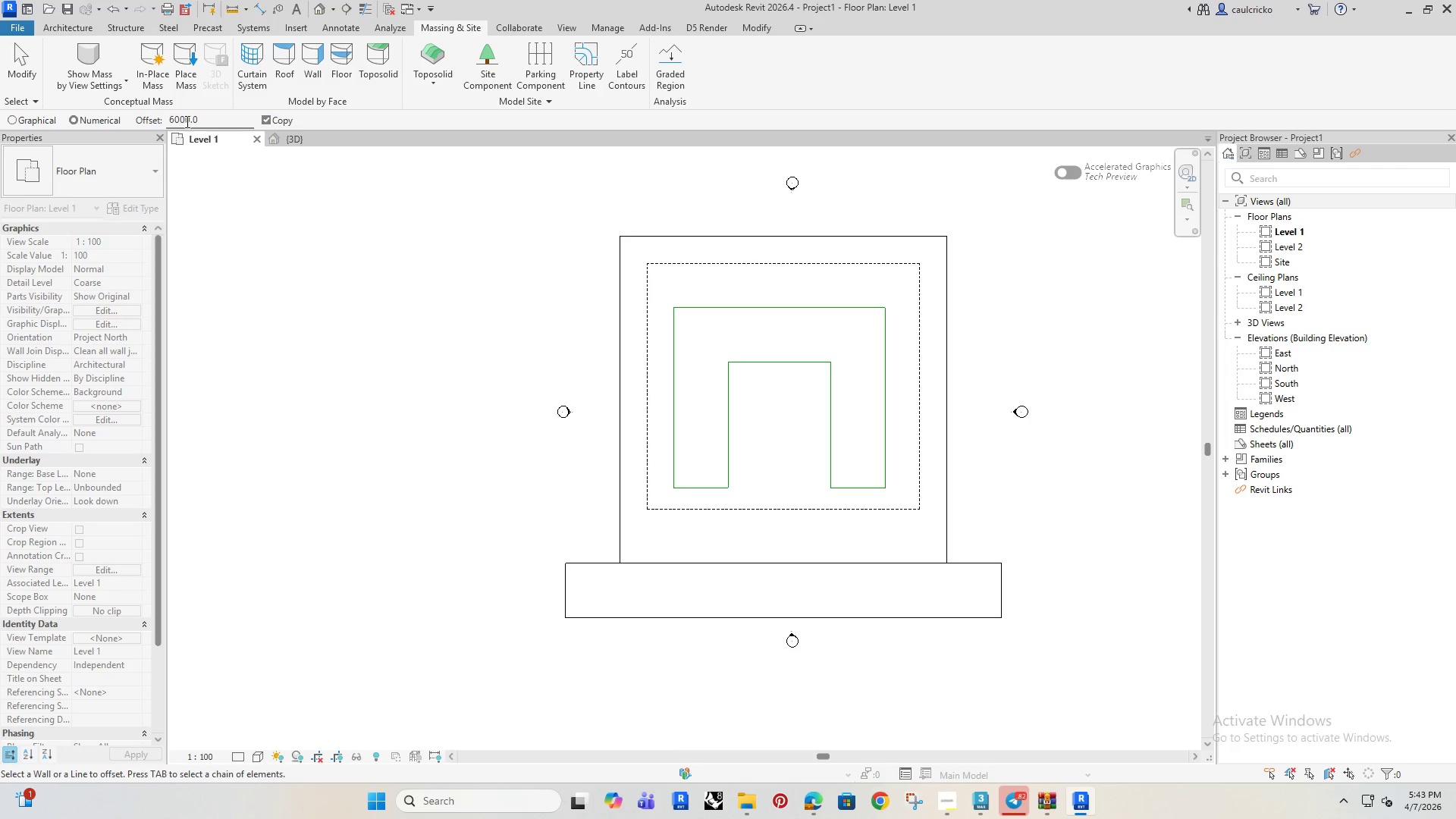 
left_click_drag(start_coordinate=[210, 118], to_coordinate=[123, 141])
 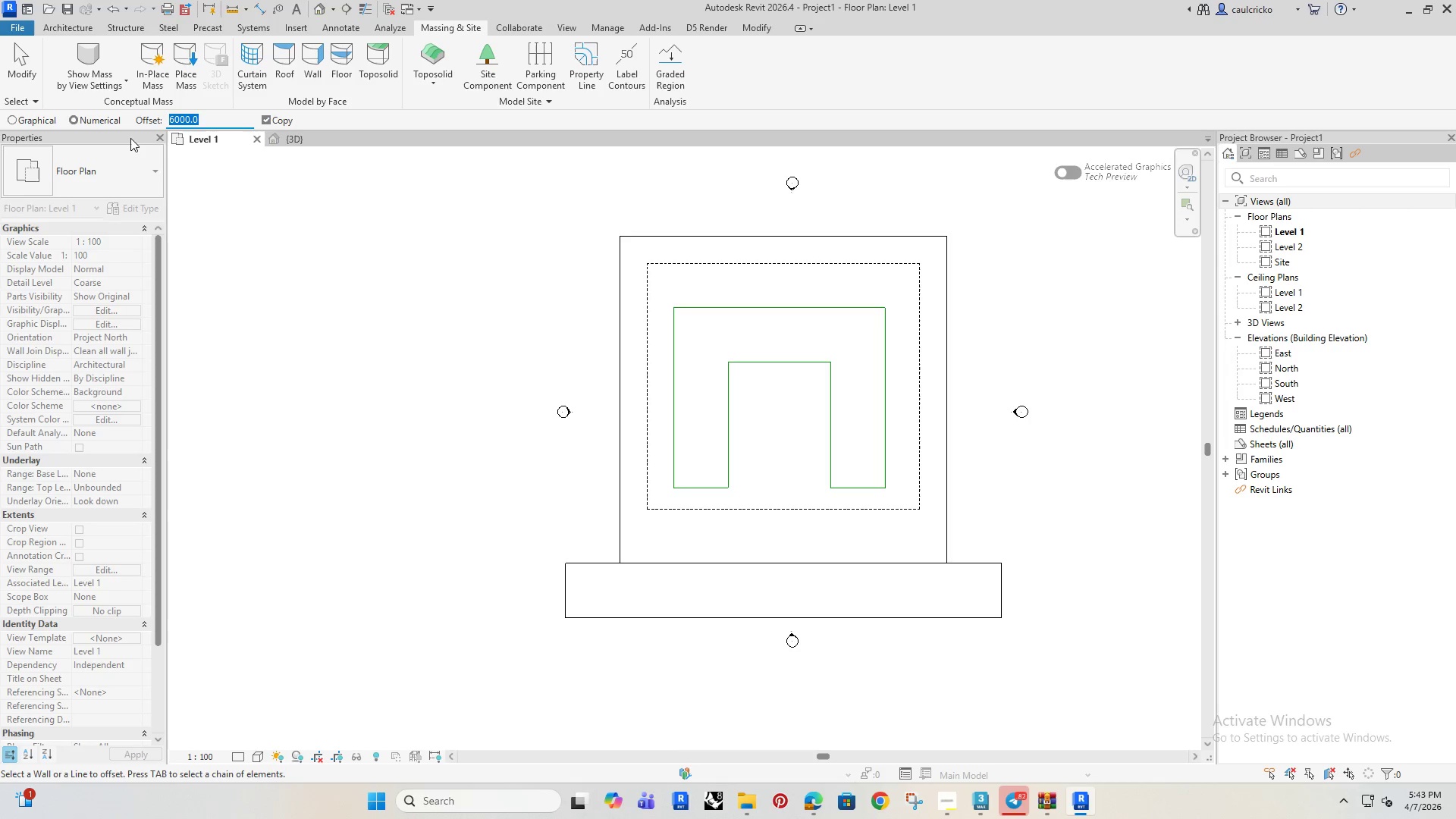 
type(3000)
 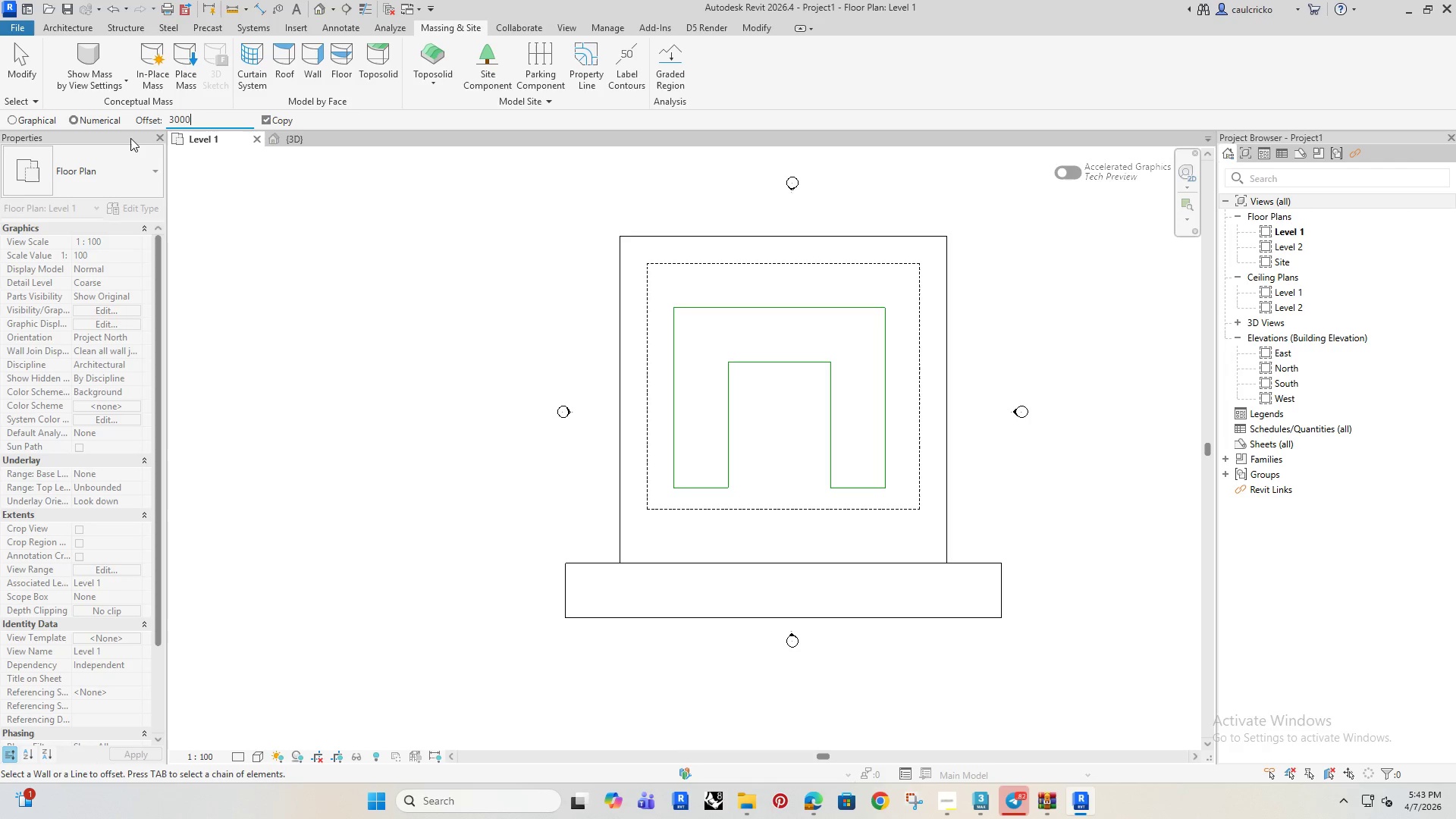 
key(Enter)
 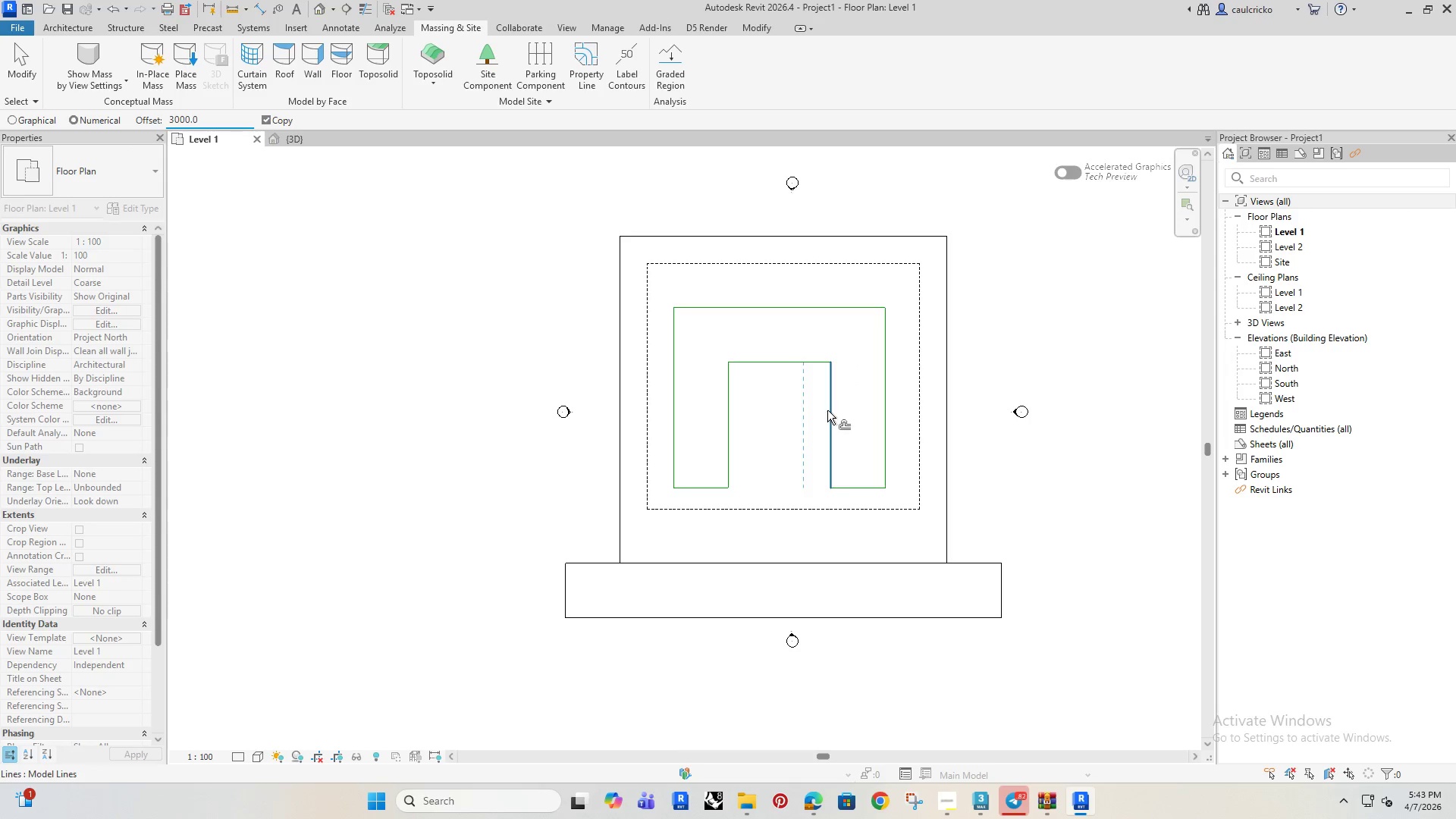 
left_click([827, 410])
 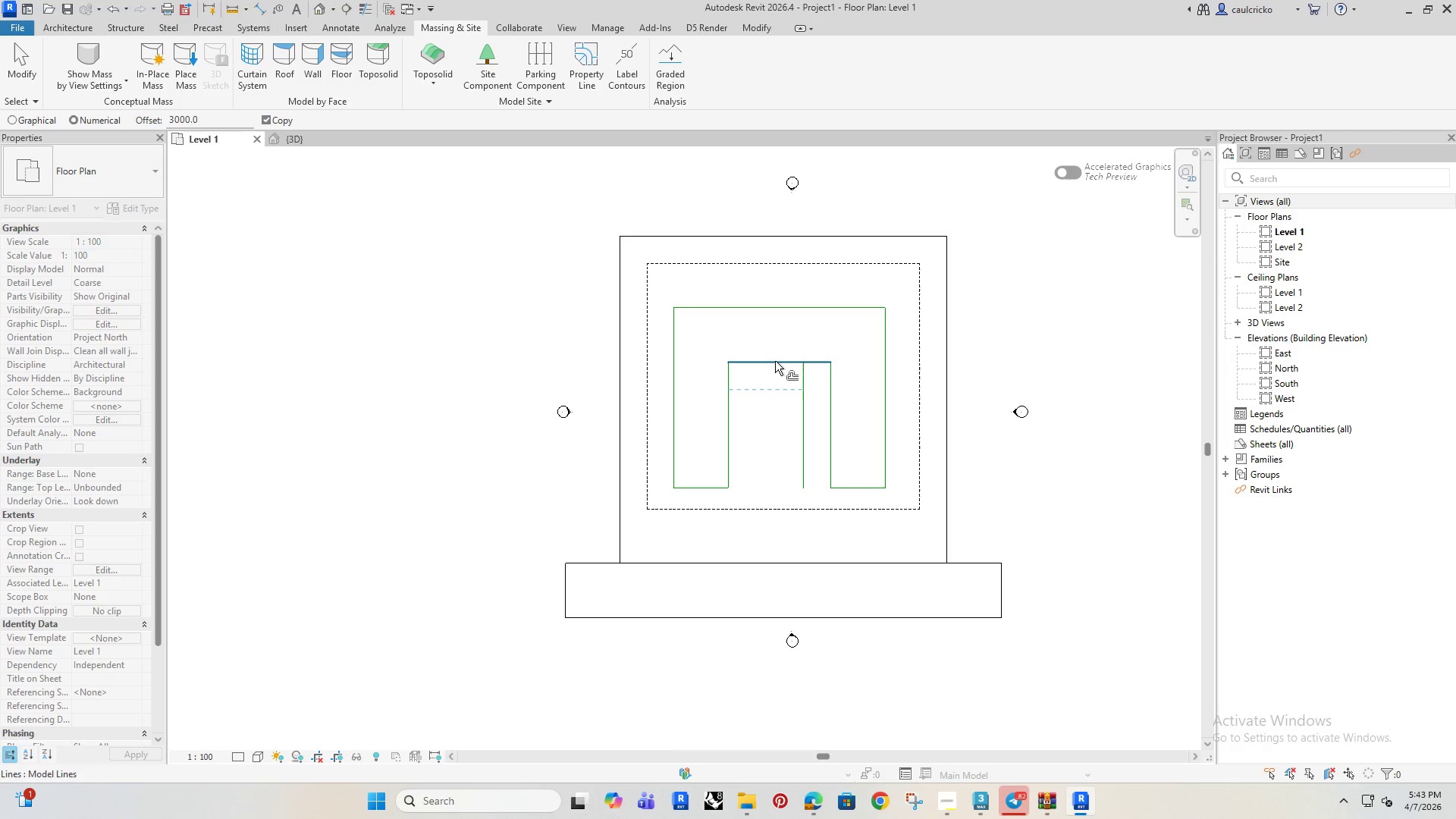 
left_click([775, 361])
 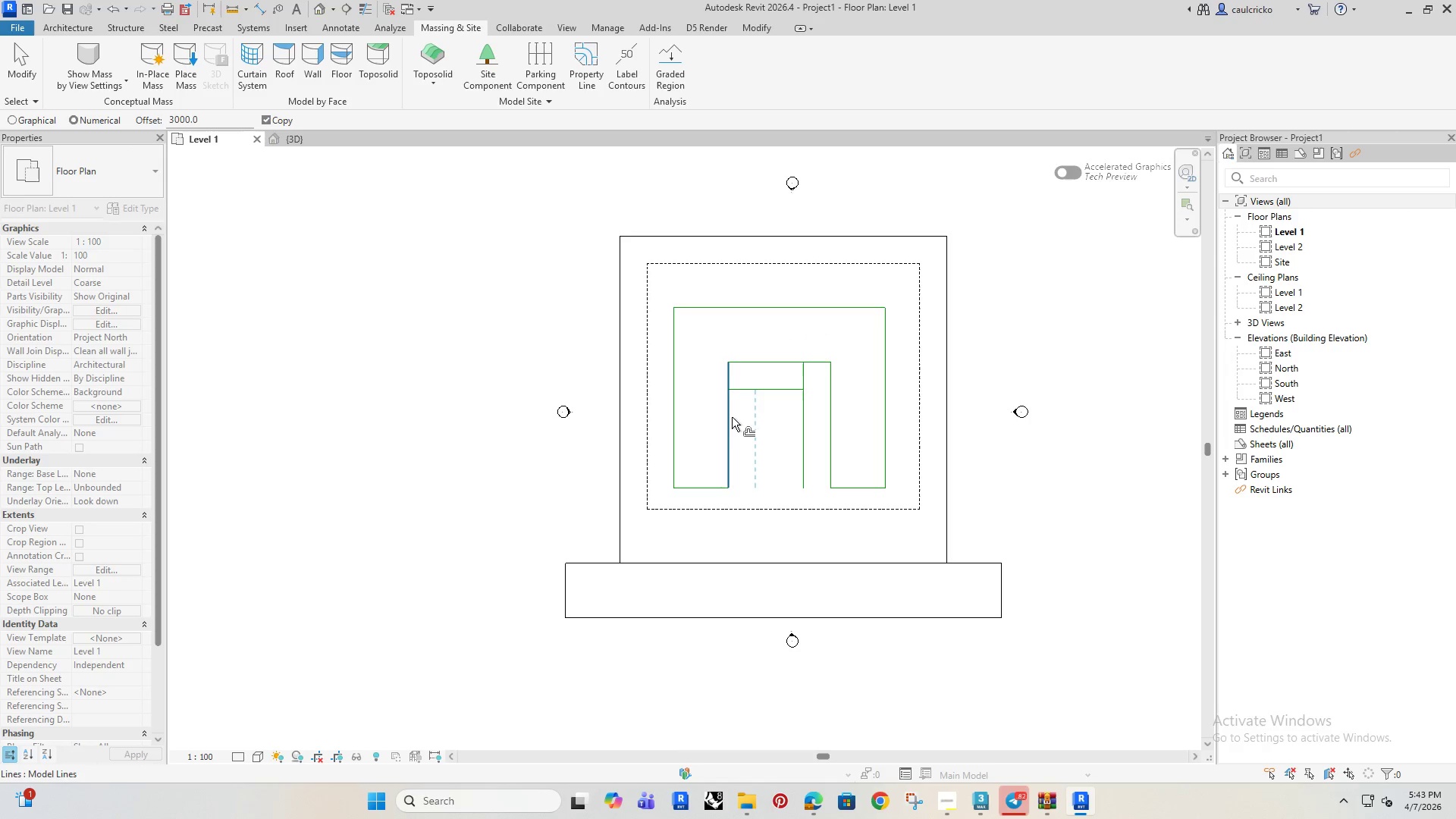 
left_click([732, 417])
 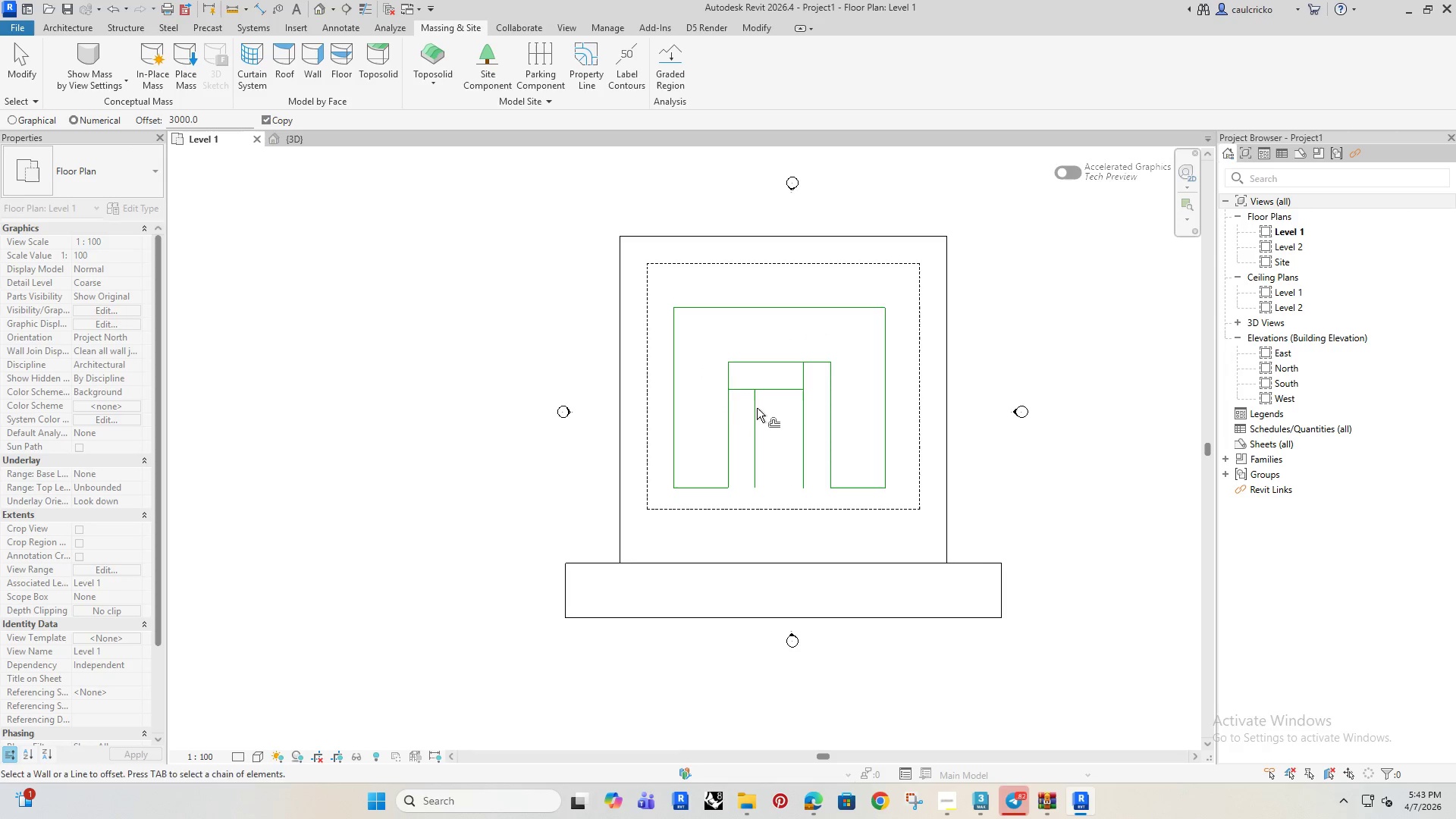 
scroll: coordinate [752, 401], scroll_direction: up, amount: 4.0
 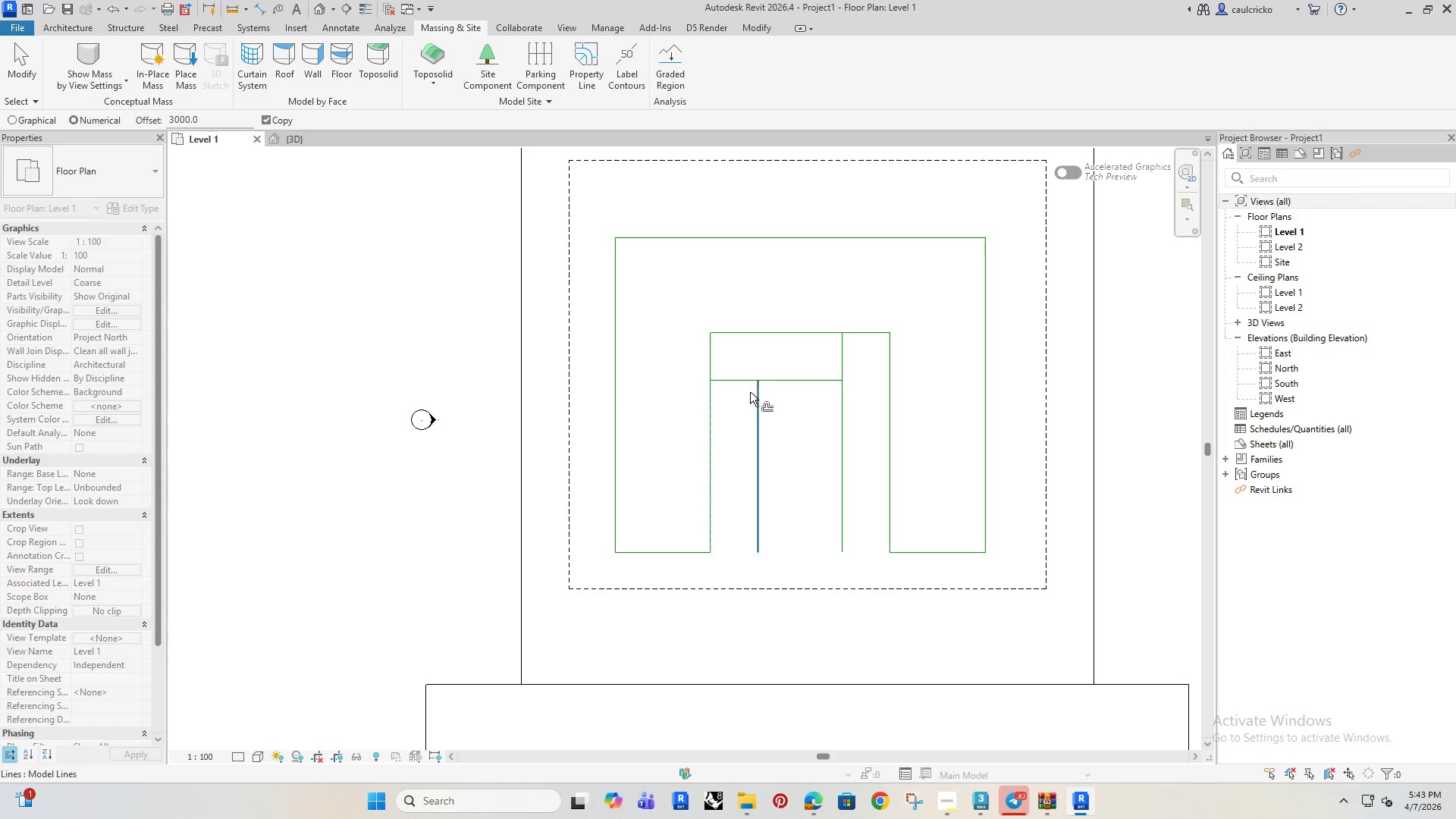 
key(Escape)
 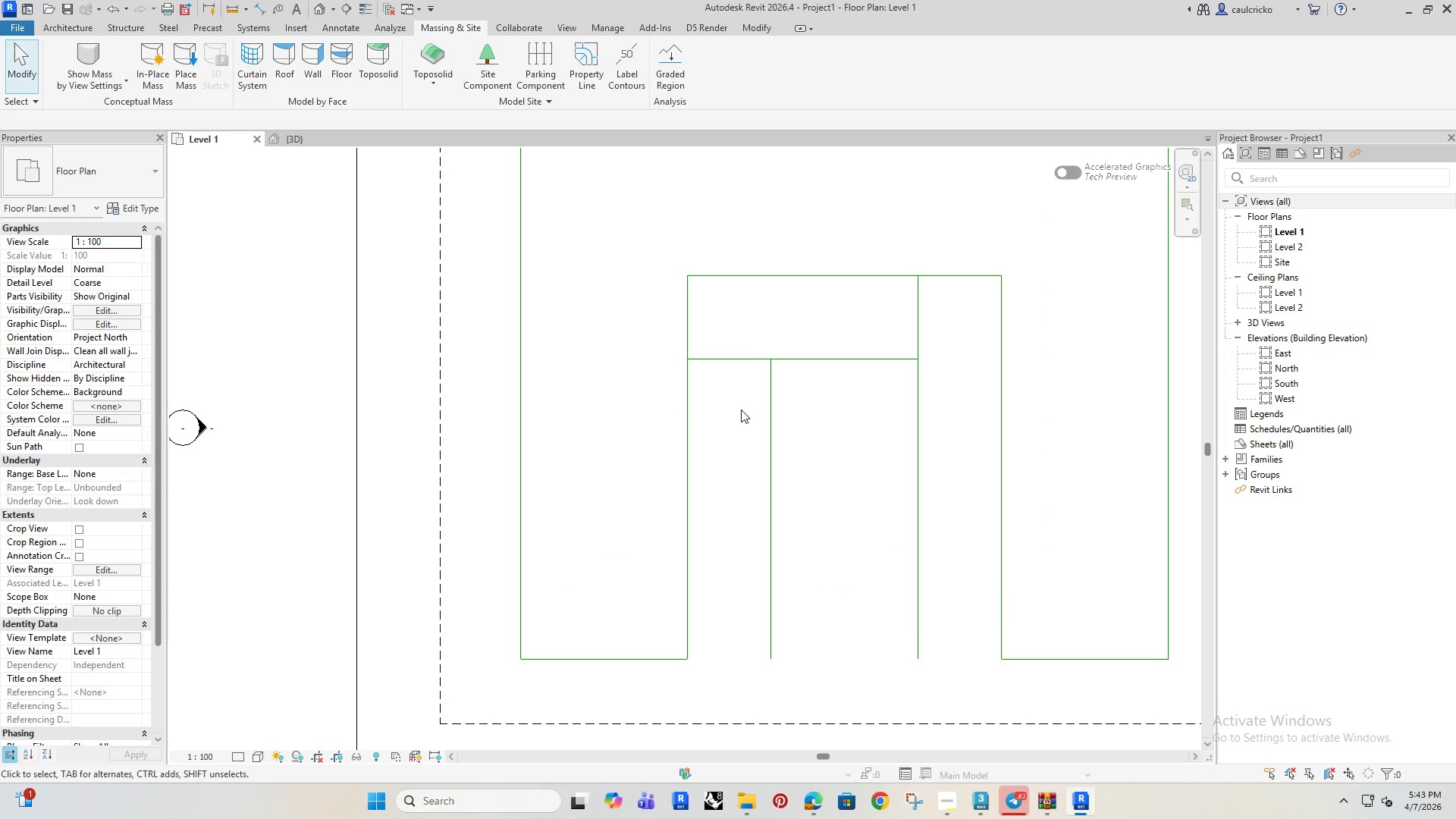 
key(Escape)
 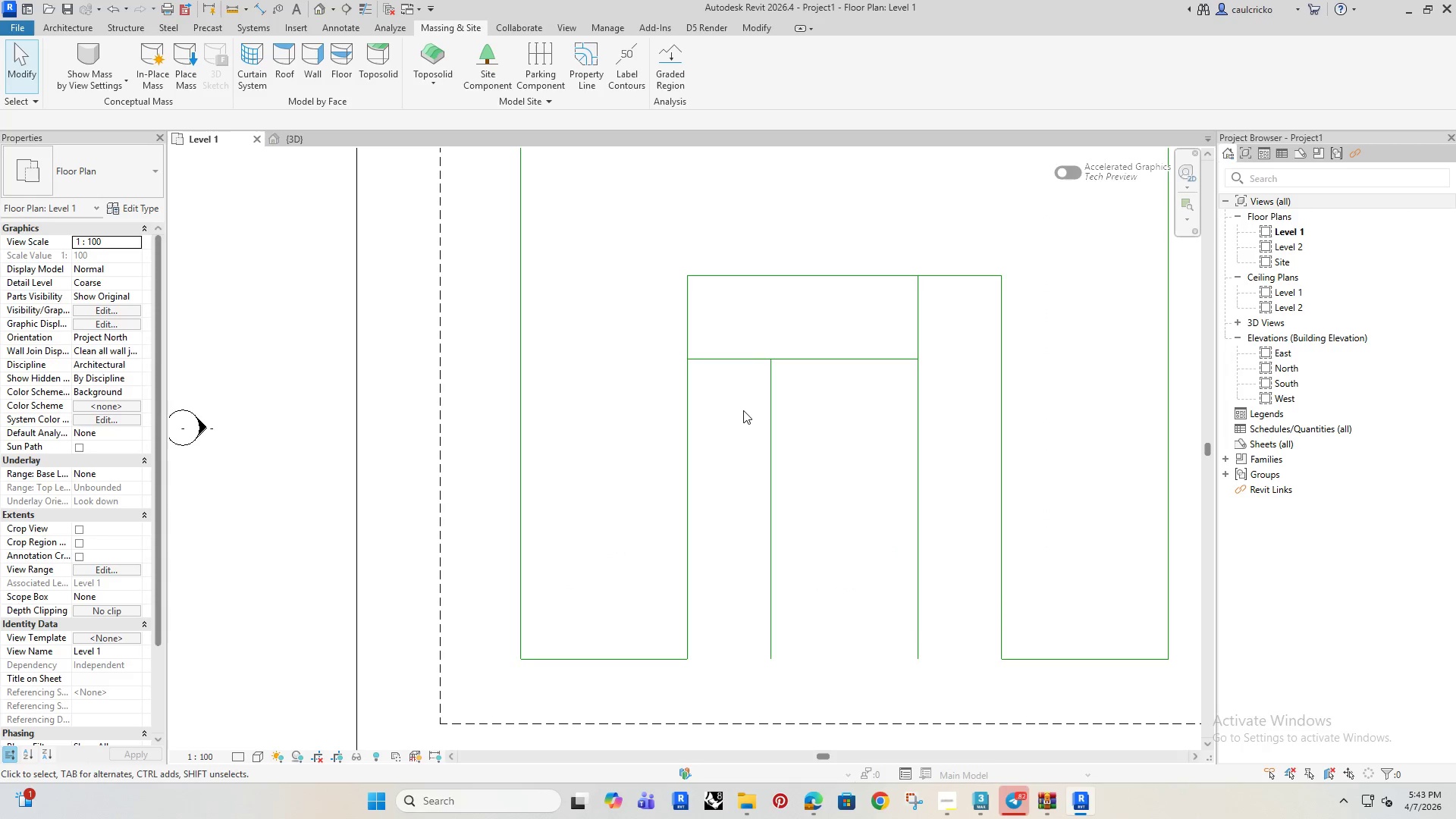 
scroll: coordinate [741, 410], scroll_direction: up, amount: 4.0
 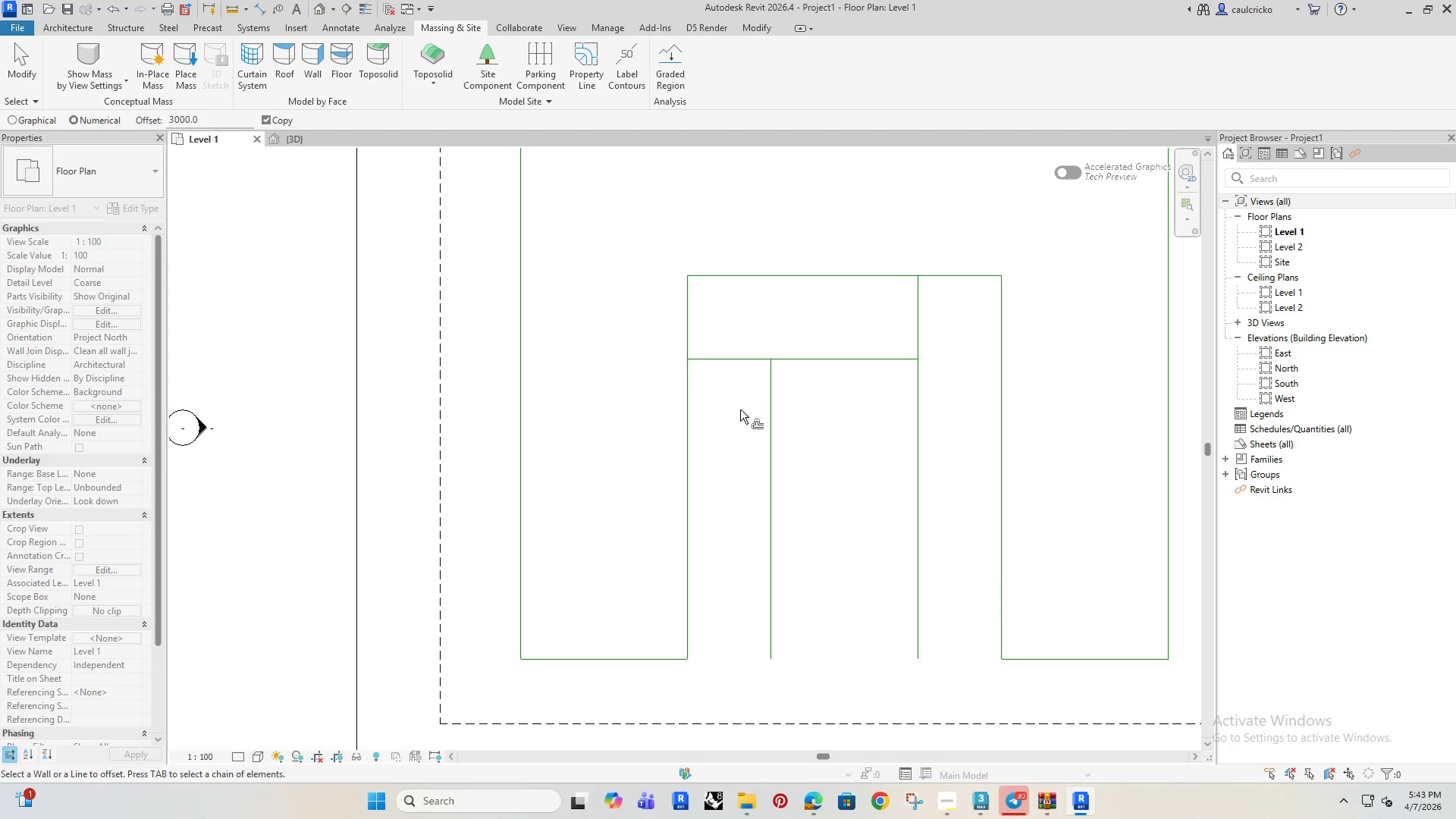 
key(Escape)
key(Escape)
type(tr)
 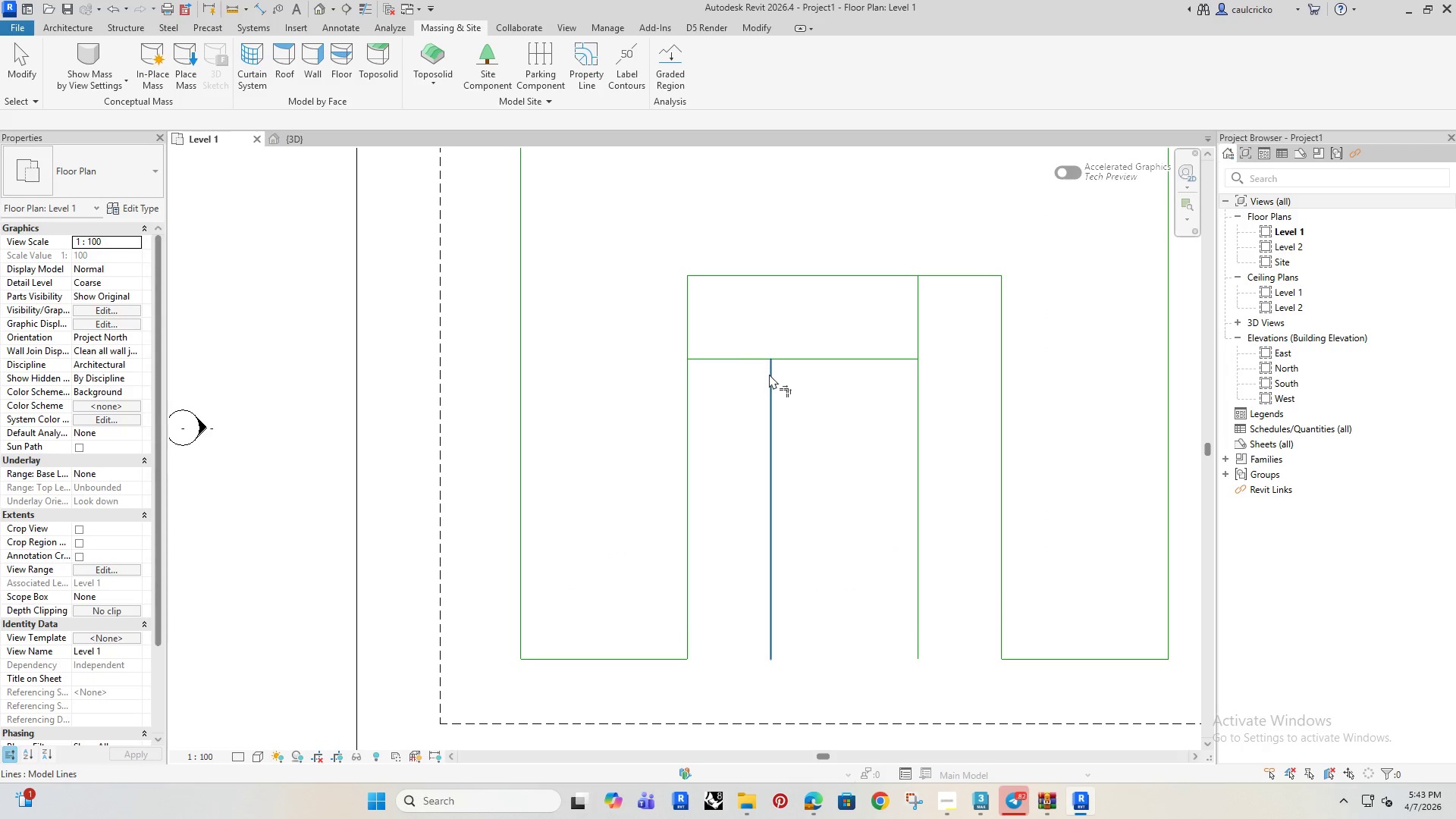 
left_click([769, 374])
 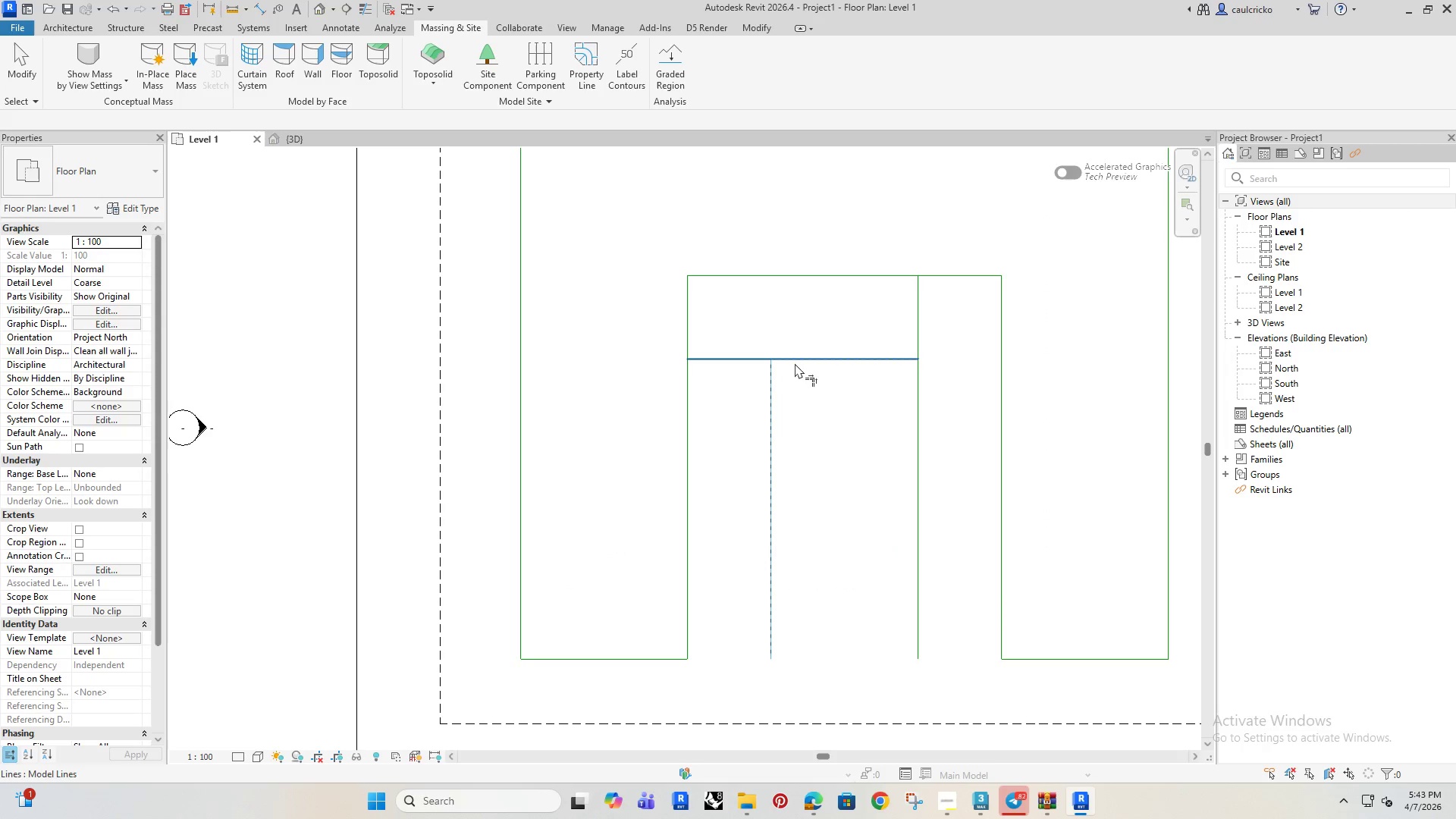 
left_click([795, 363])
 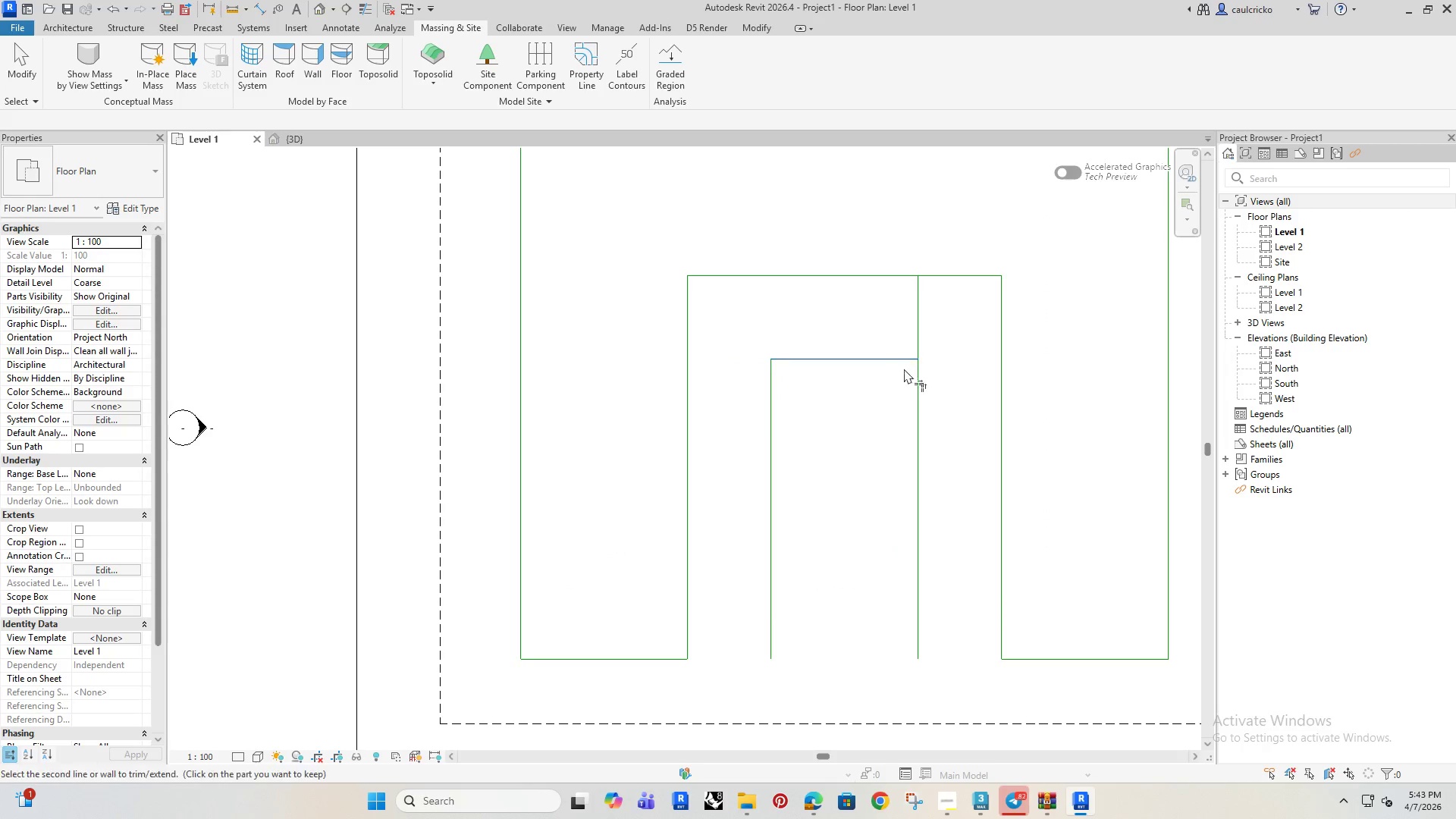 
double_click([918, 375])
 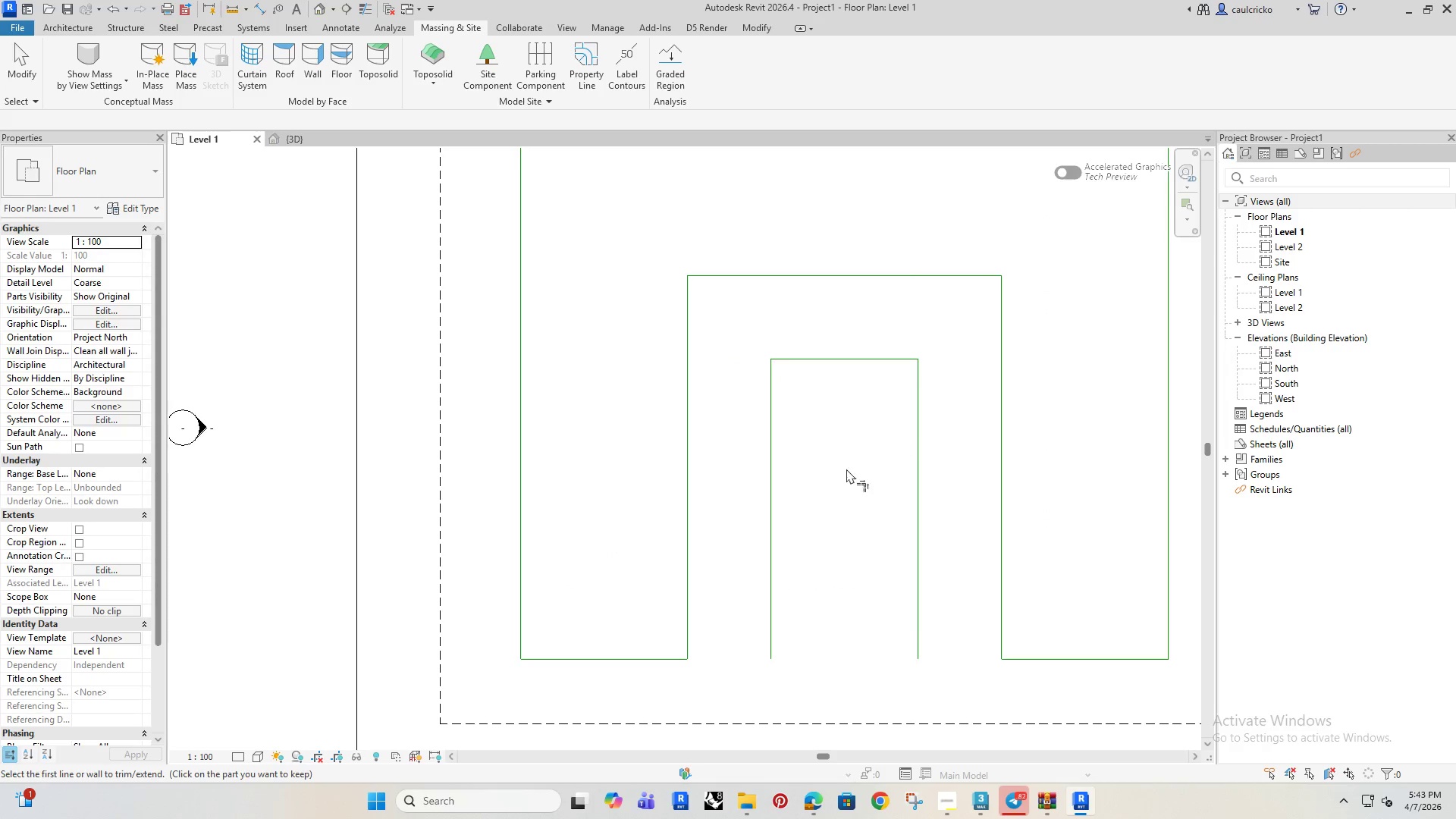 
scroll: coordinate [824, 477], scroll_direction: down, amount: 5.0
 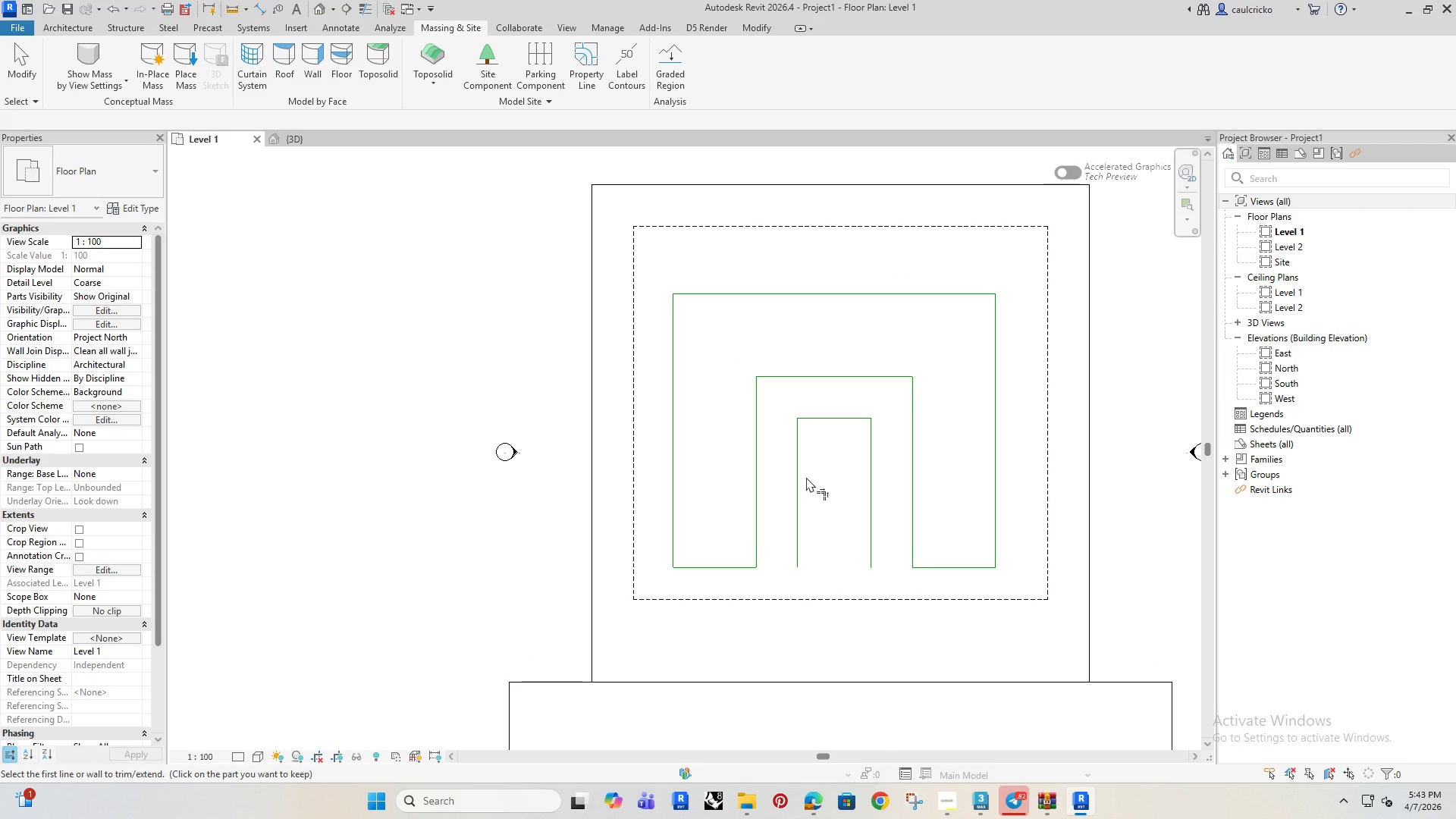 
key(Escape)
 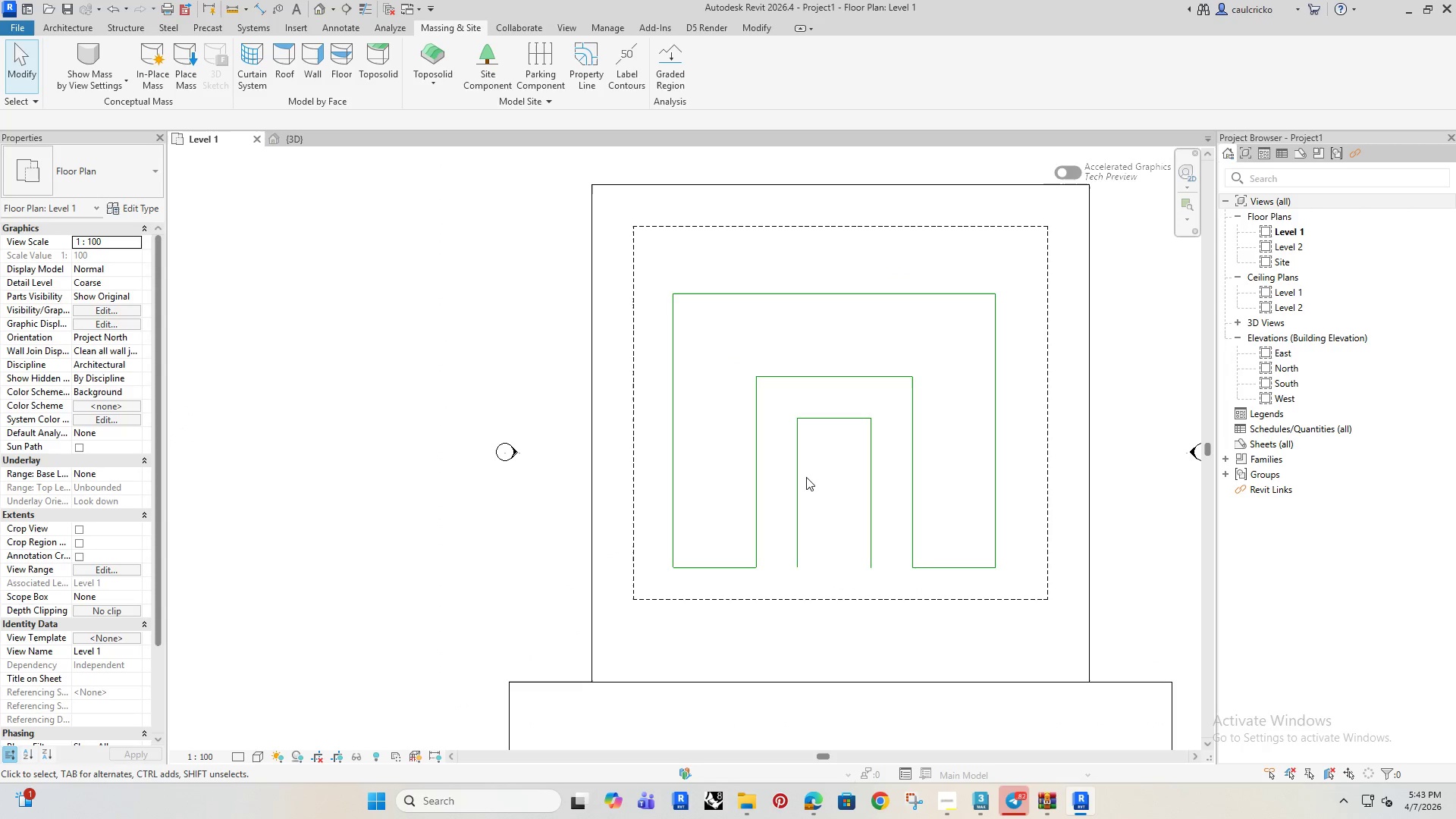 
key(Escape)
 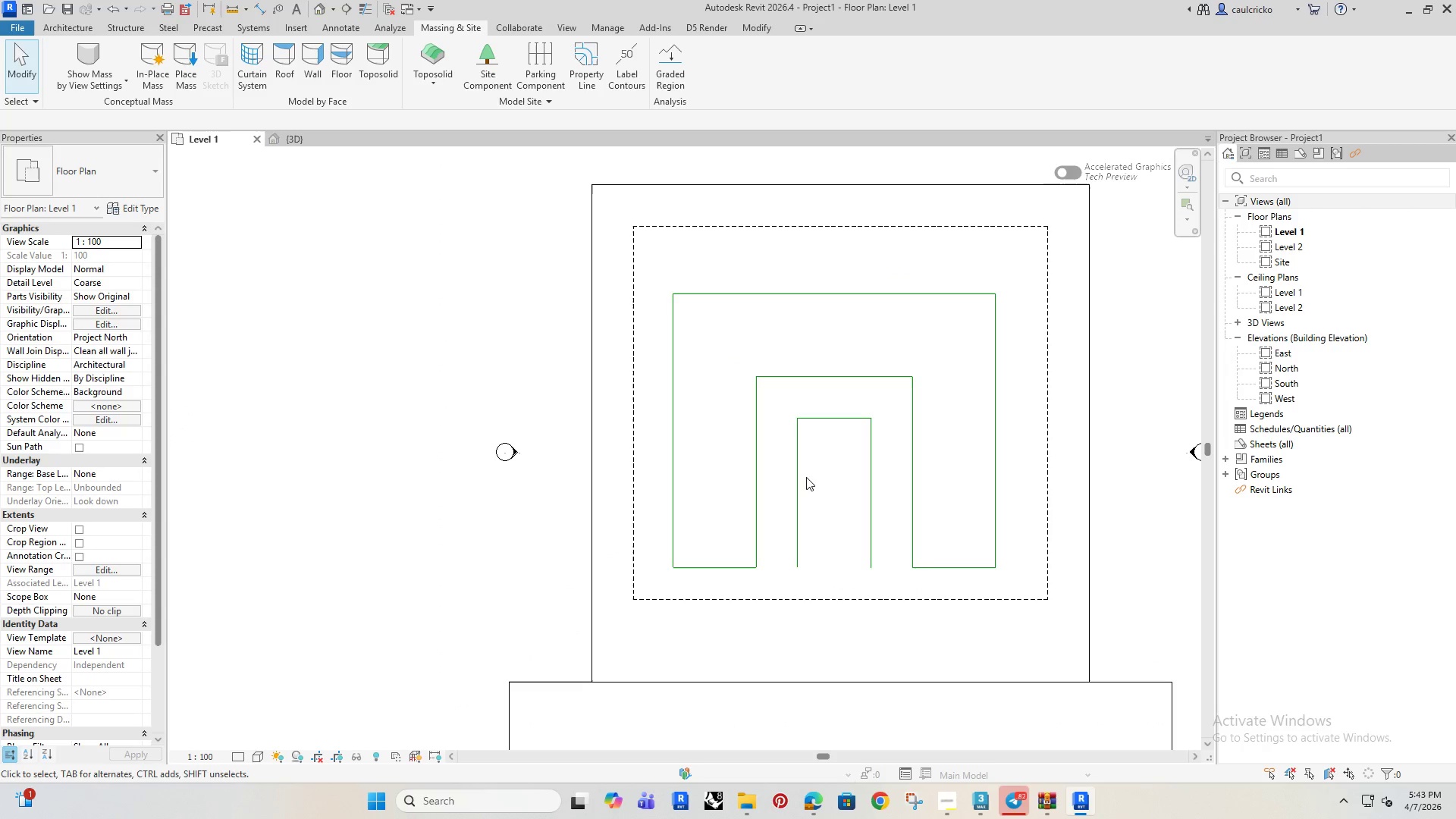 
key(Escape)
 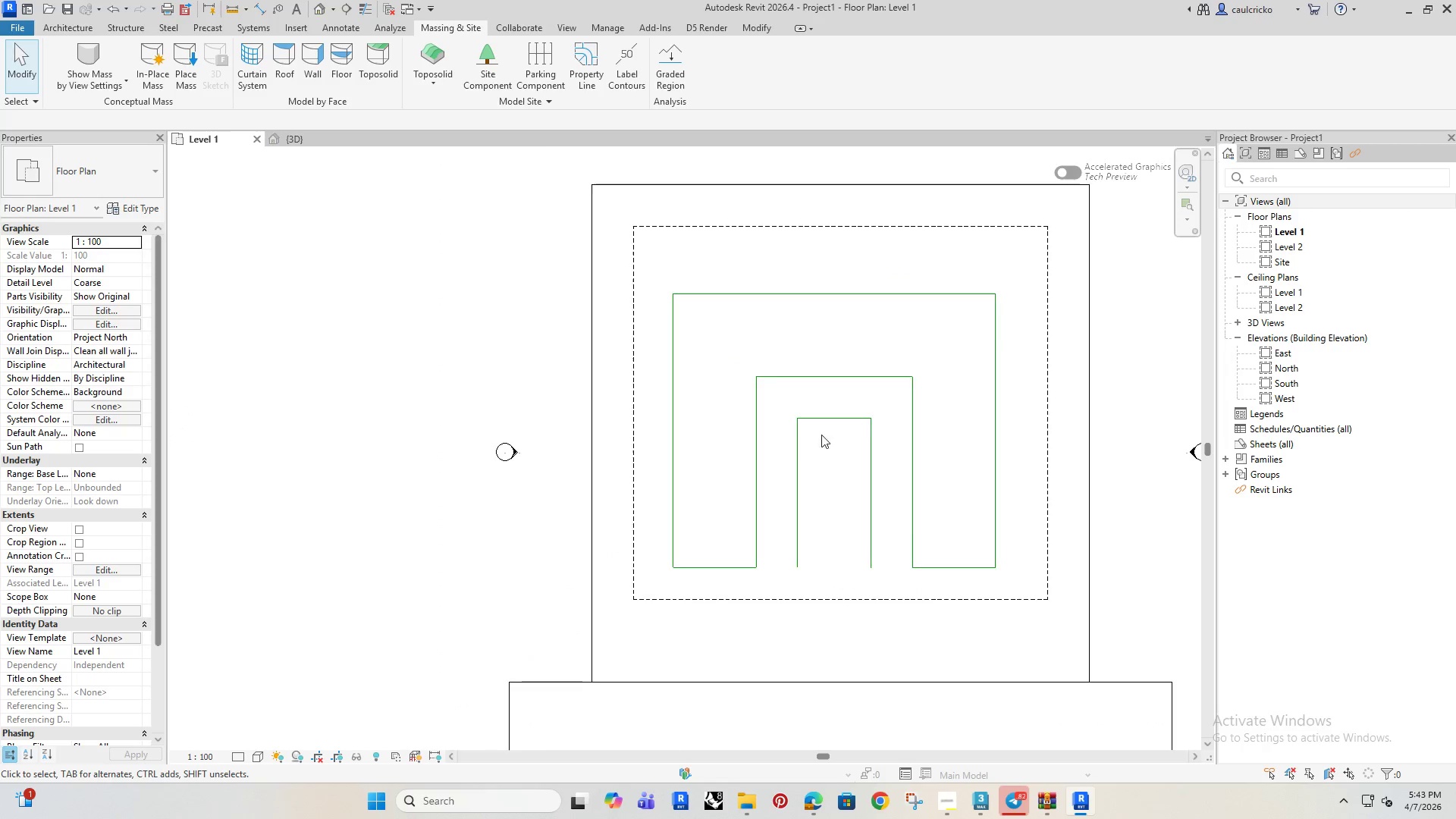 
scroll: coordinate [823, 432], scroll_direction: up, amount: 3.0
 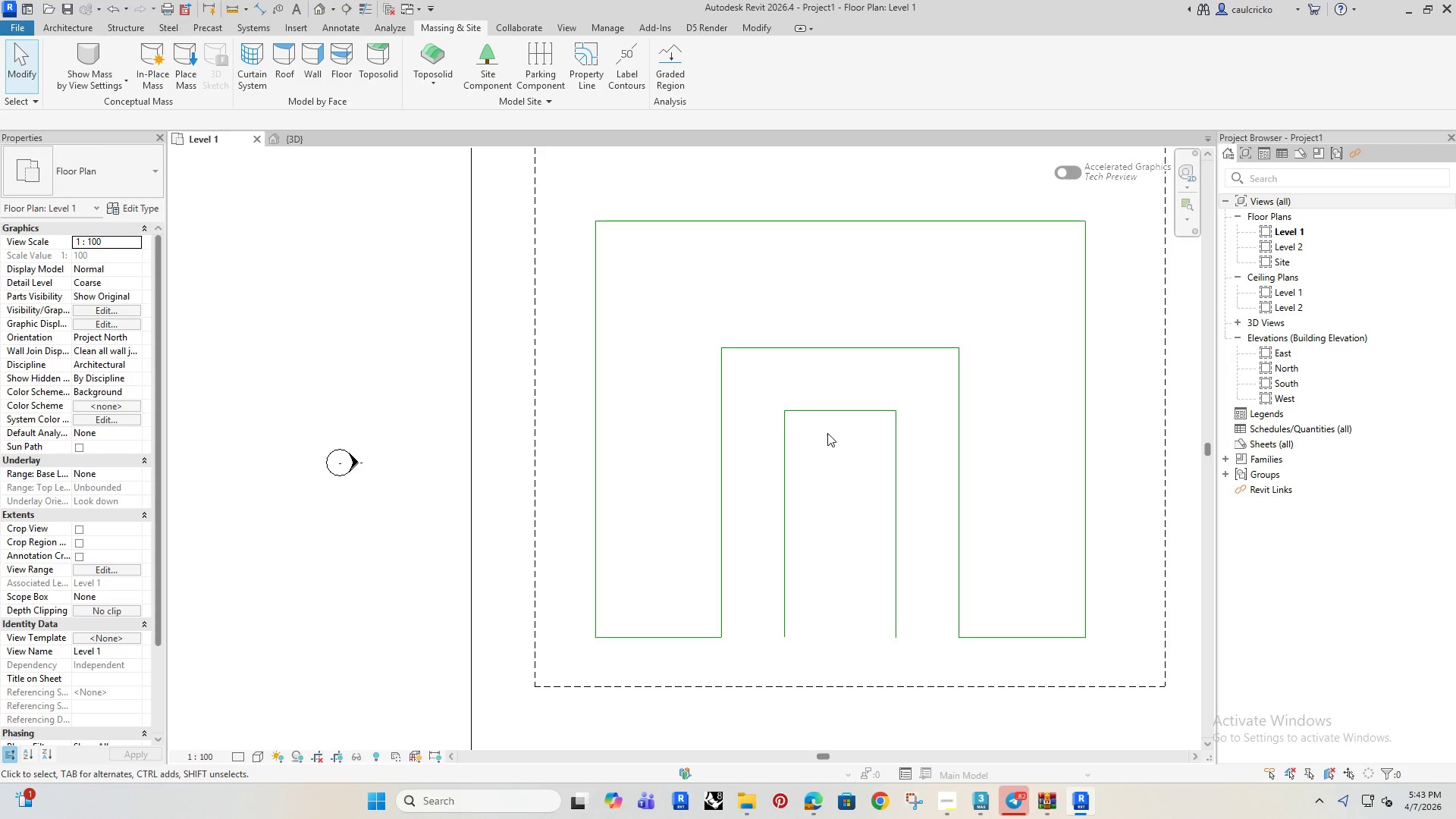 
wait(5.51)
 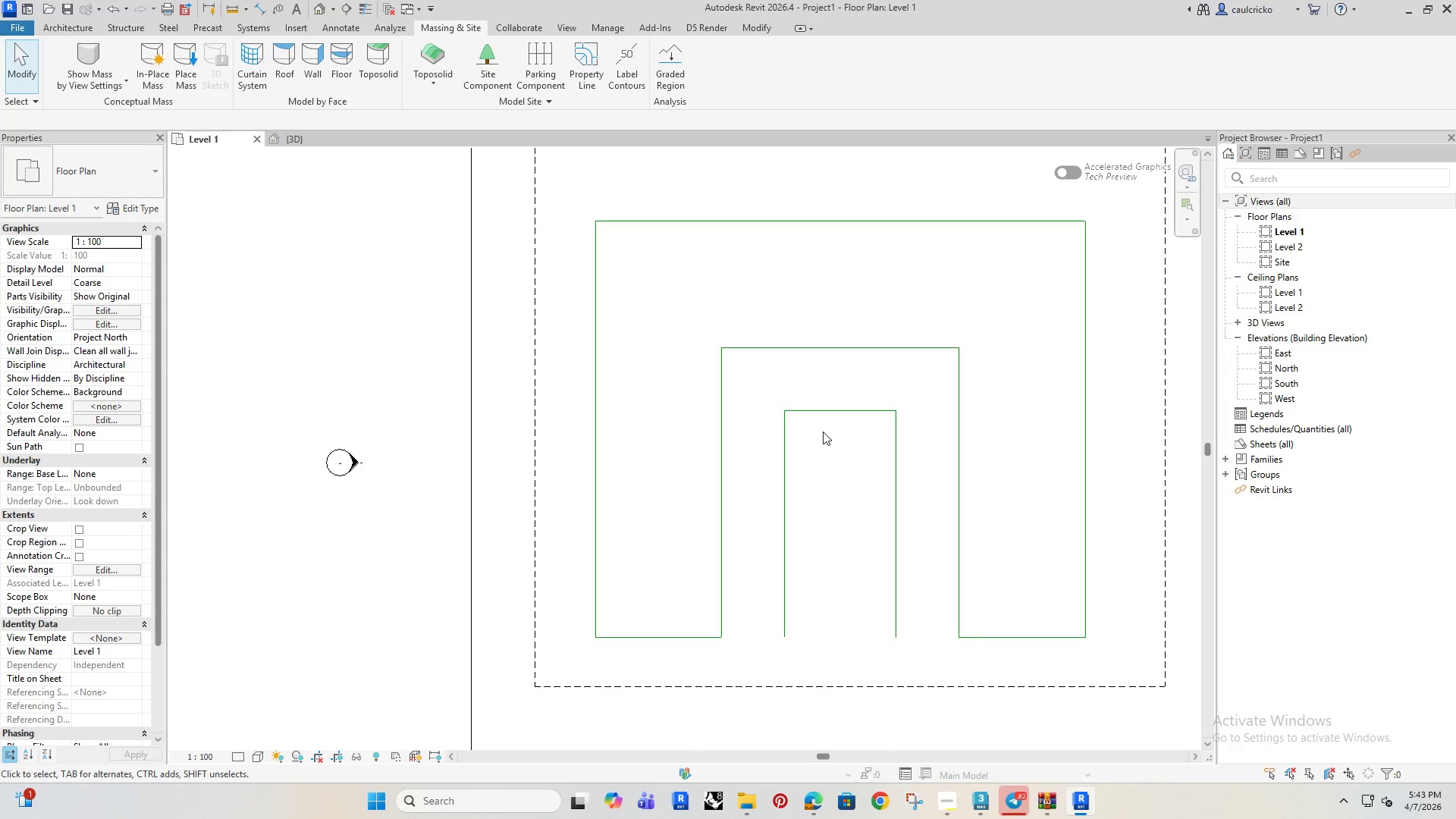 
type(dl)
 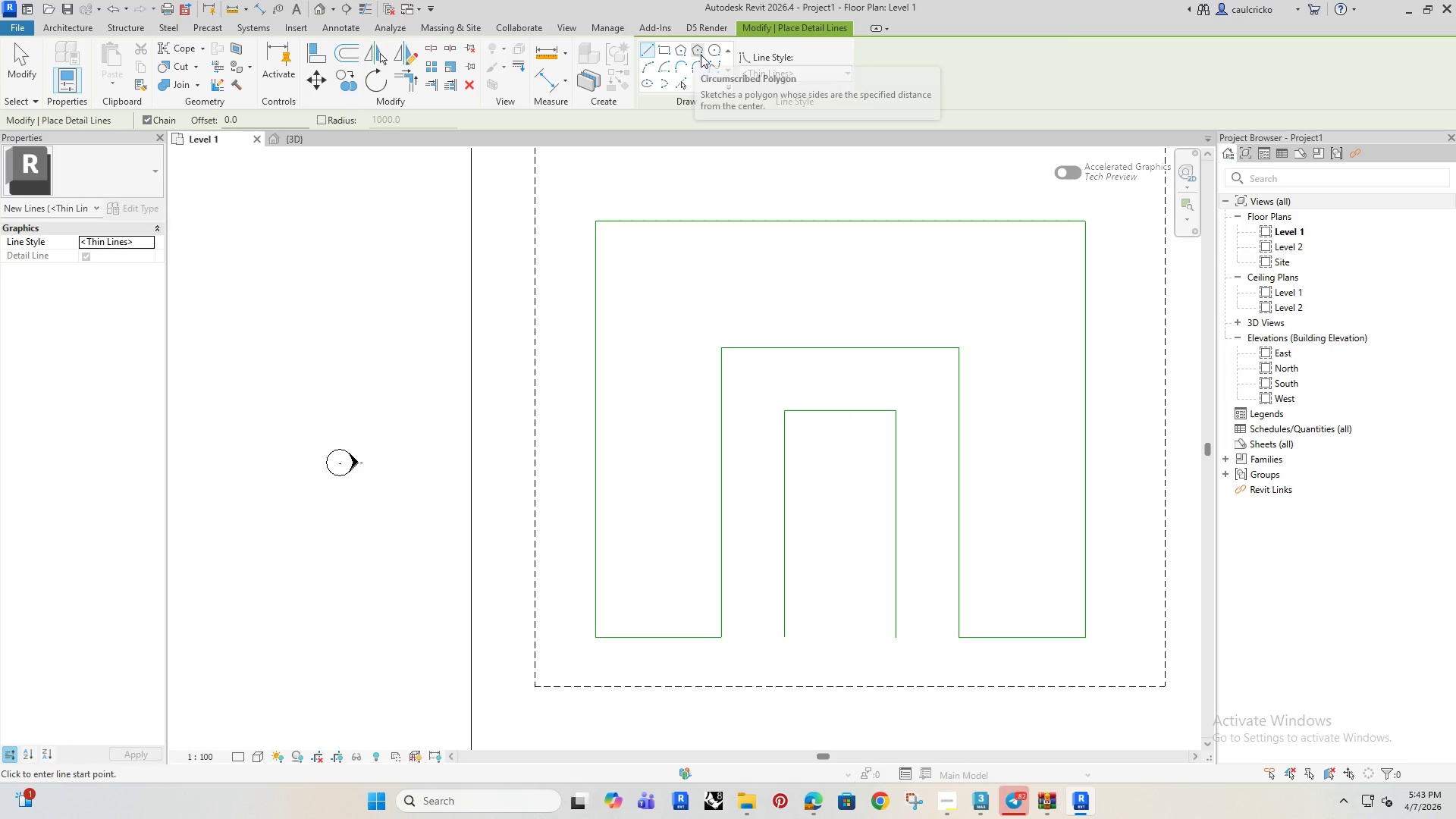 
left_click([715, 51])
 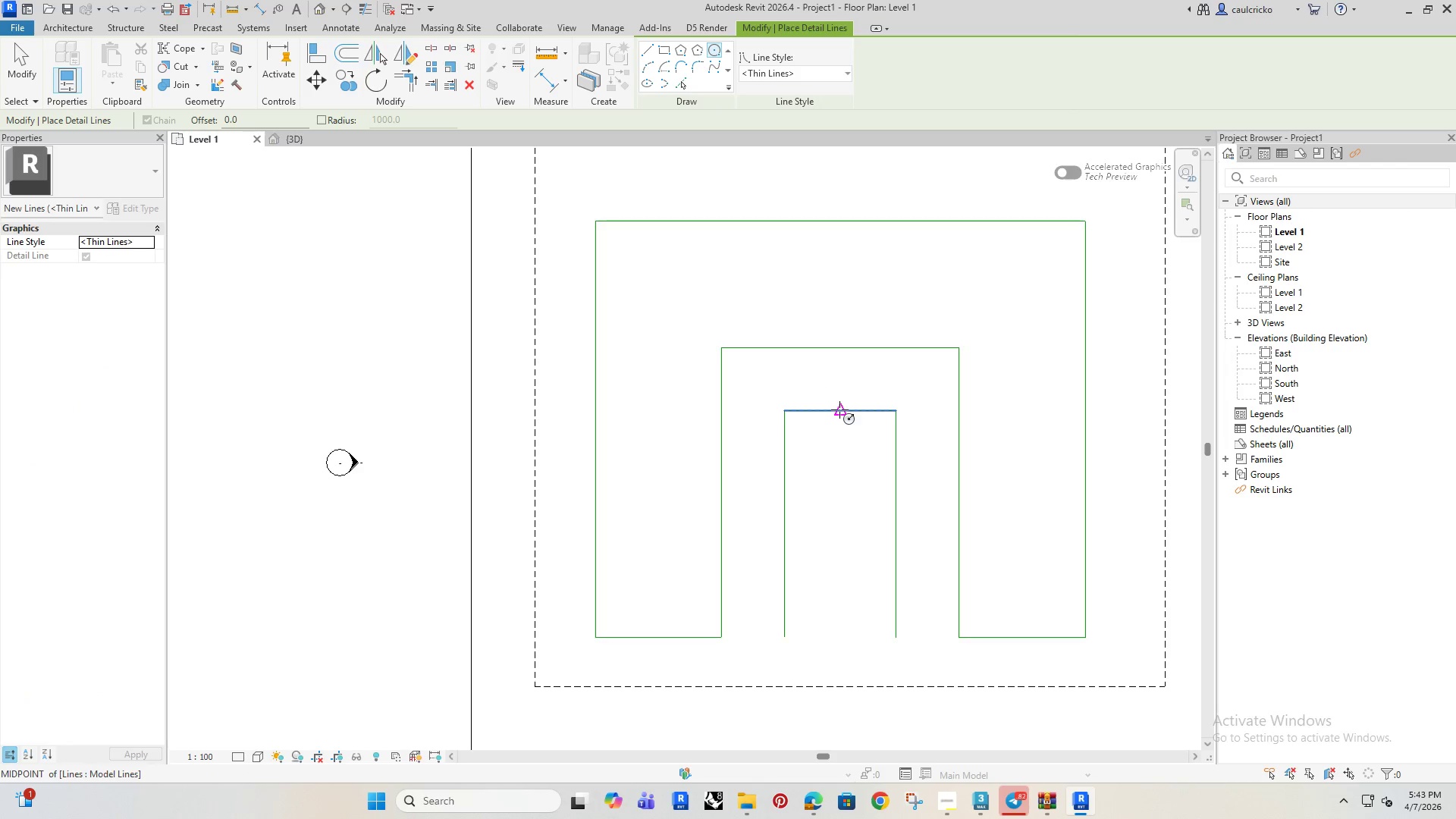 
left_click([840, 410])
 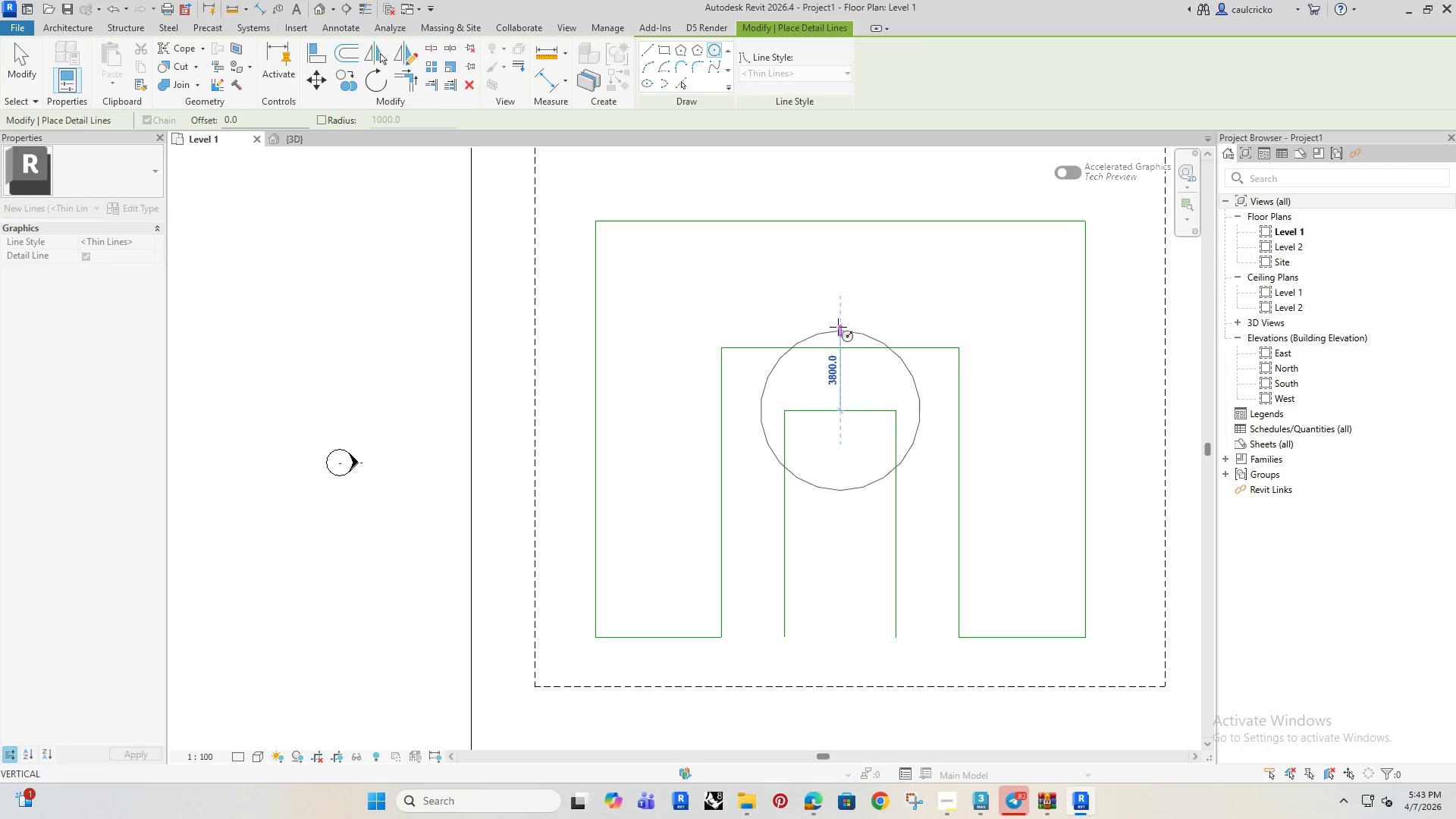 
wait(12.3)
 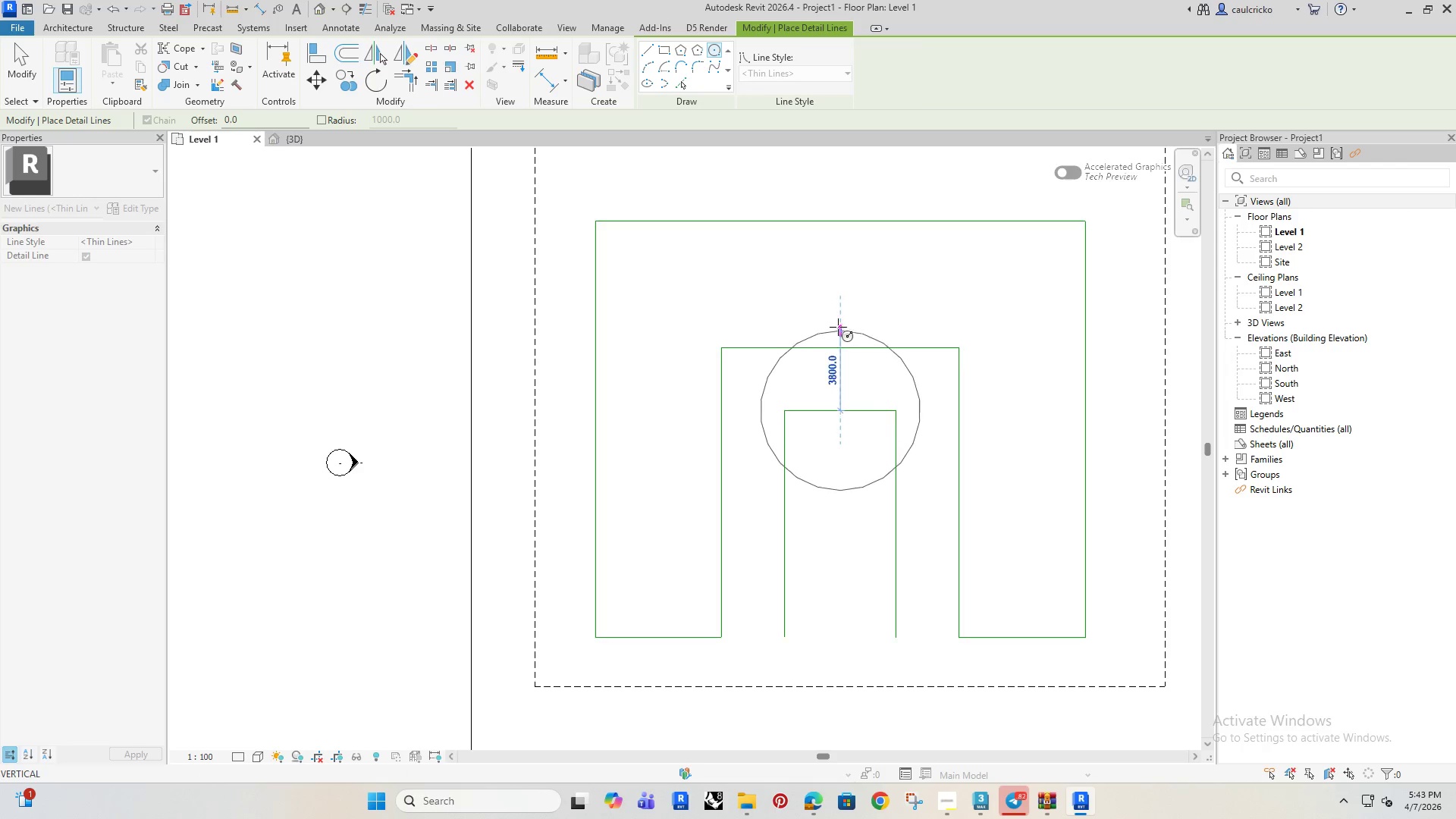 
left_click([841, 284])
 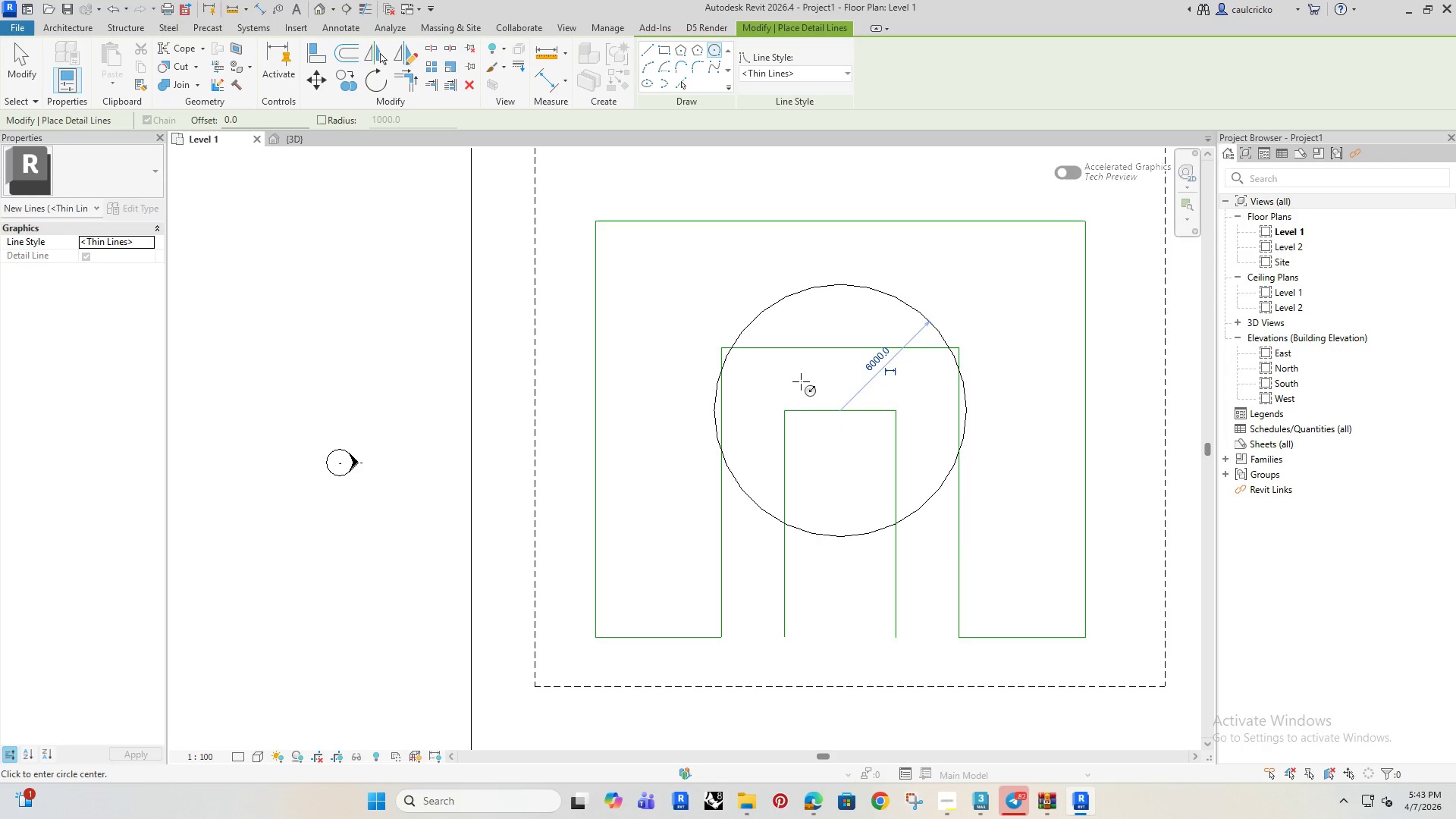 
key(Escape)
 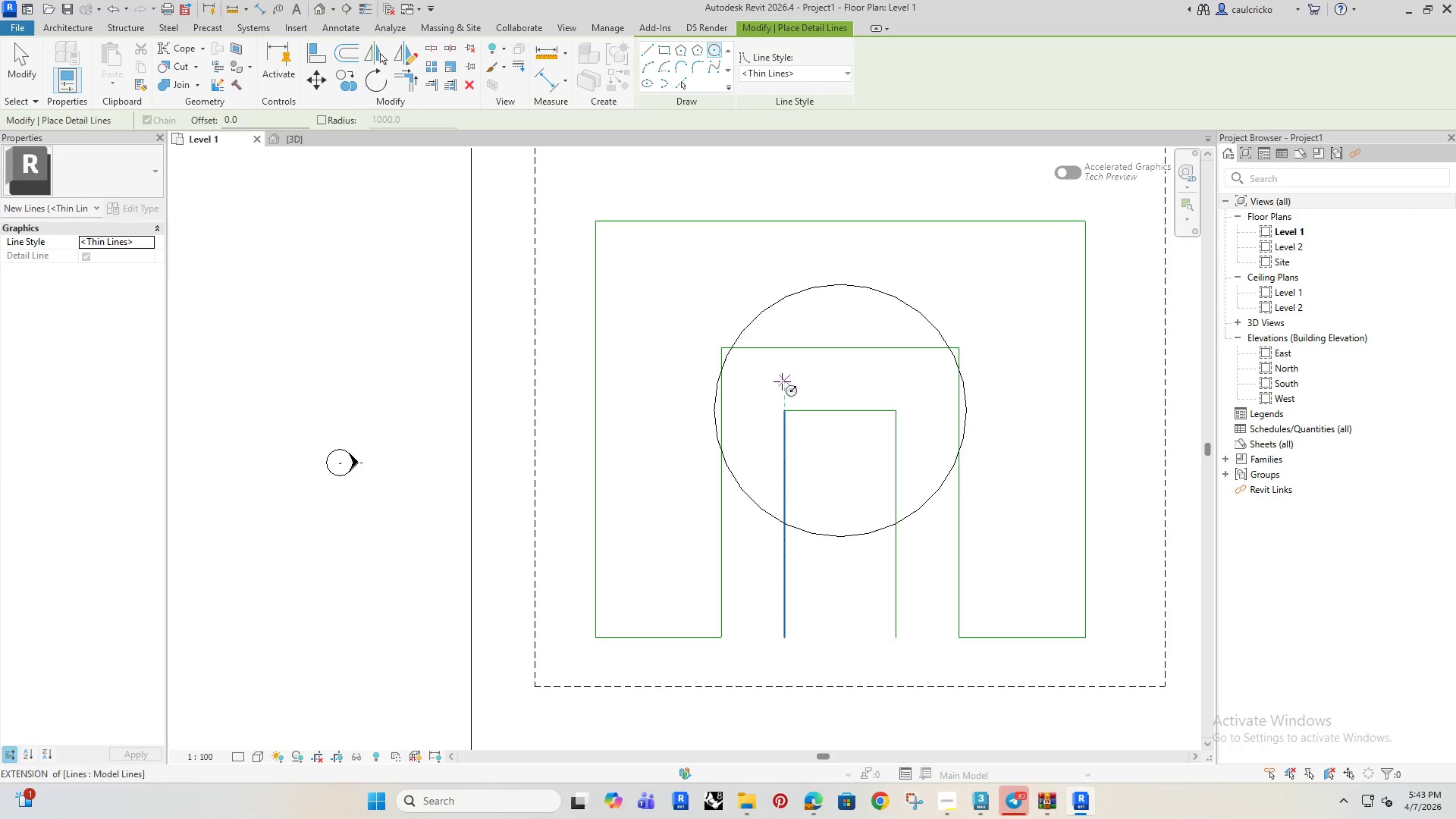 
key(Escape)
 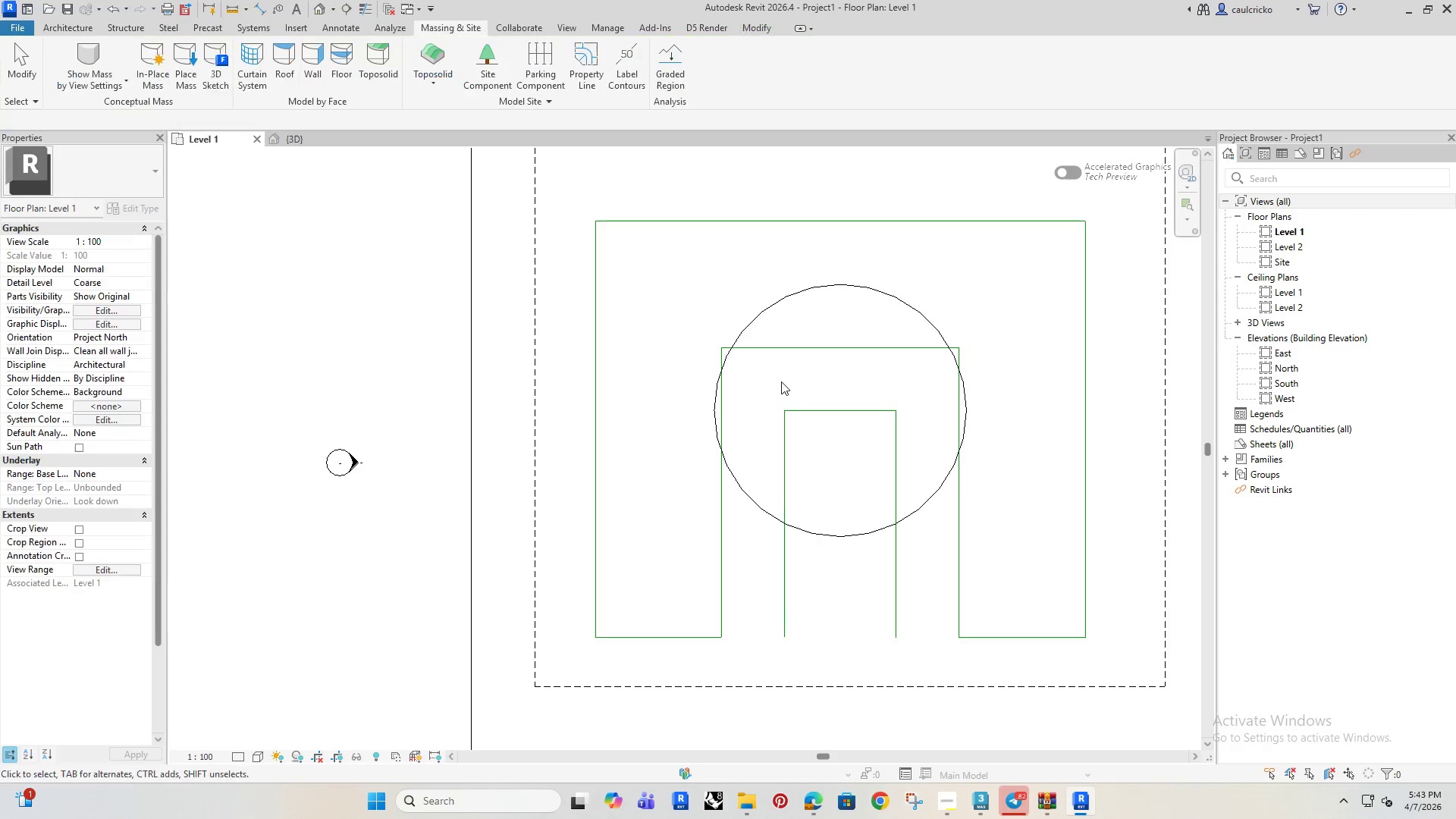 
key(Escape)
 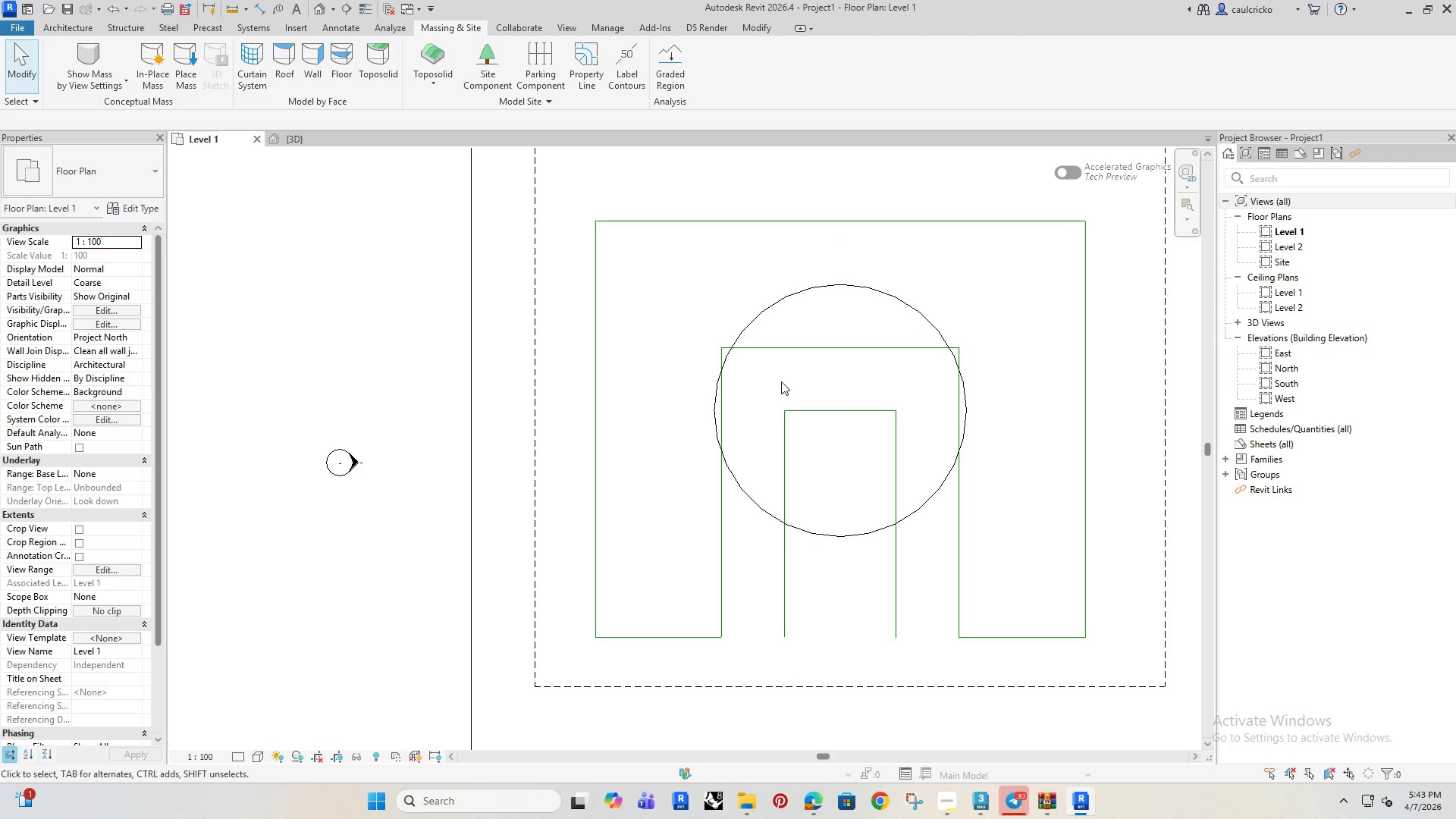 
key(Escape)
 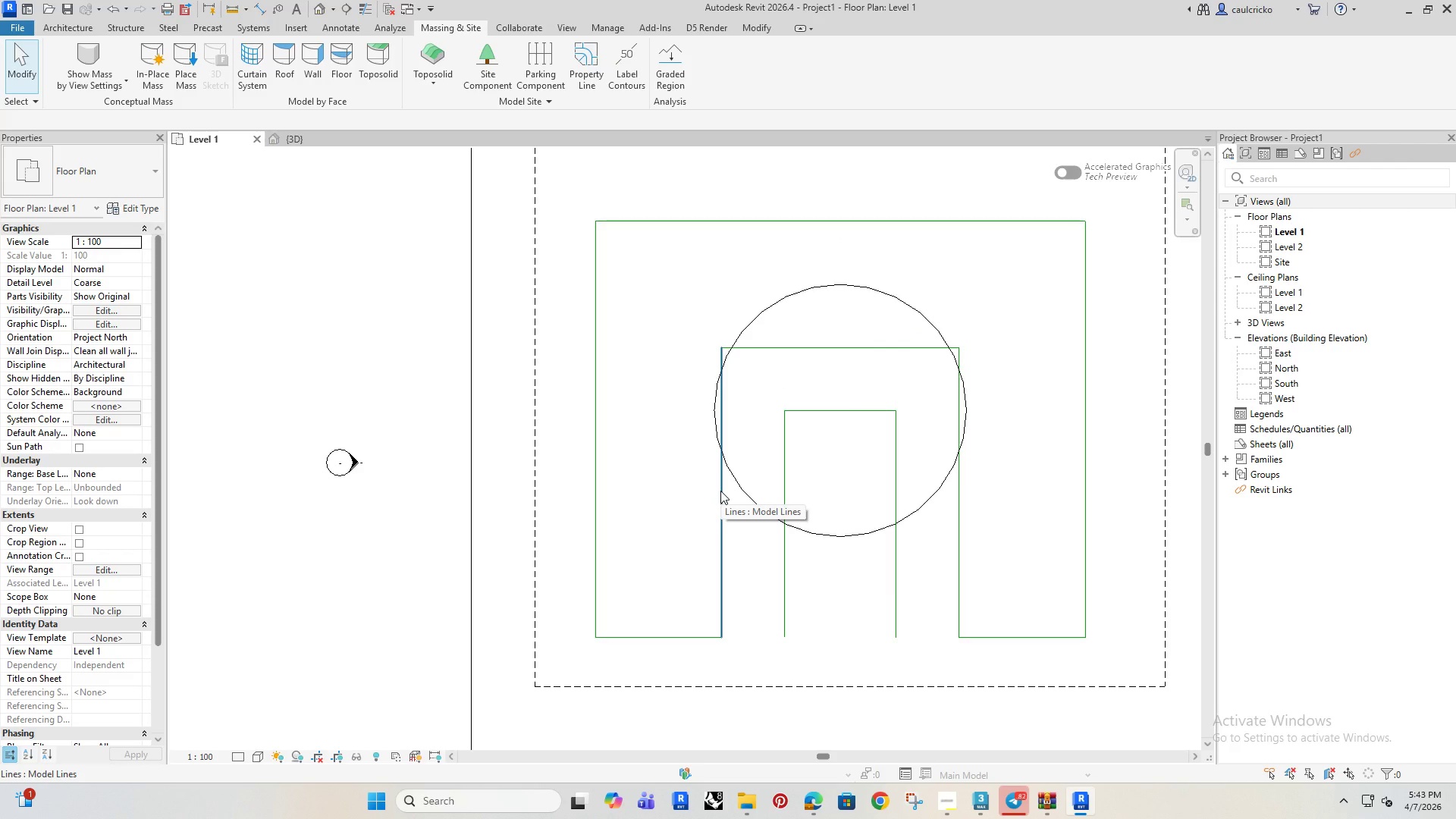 
wait(9.52)
 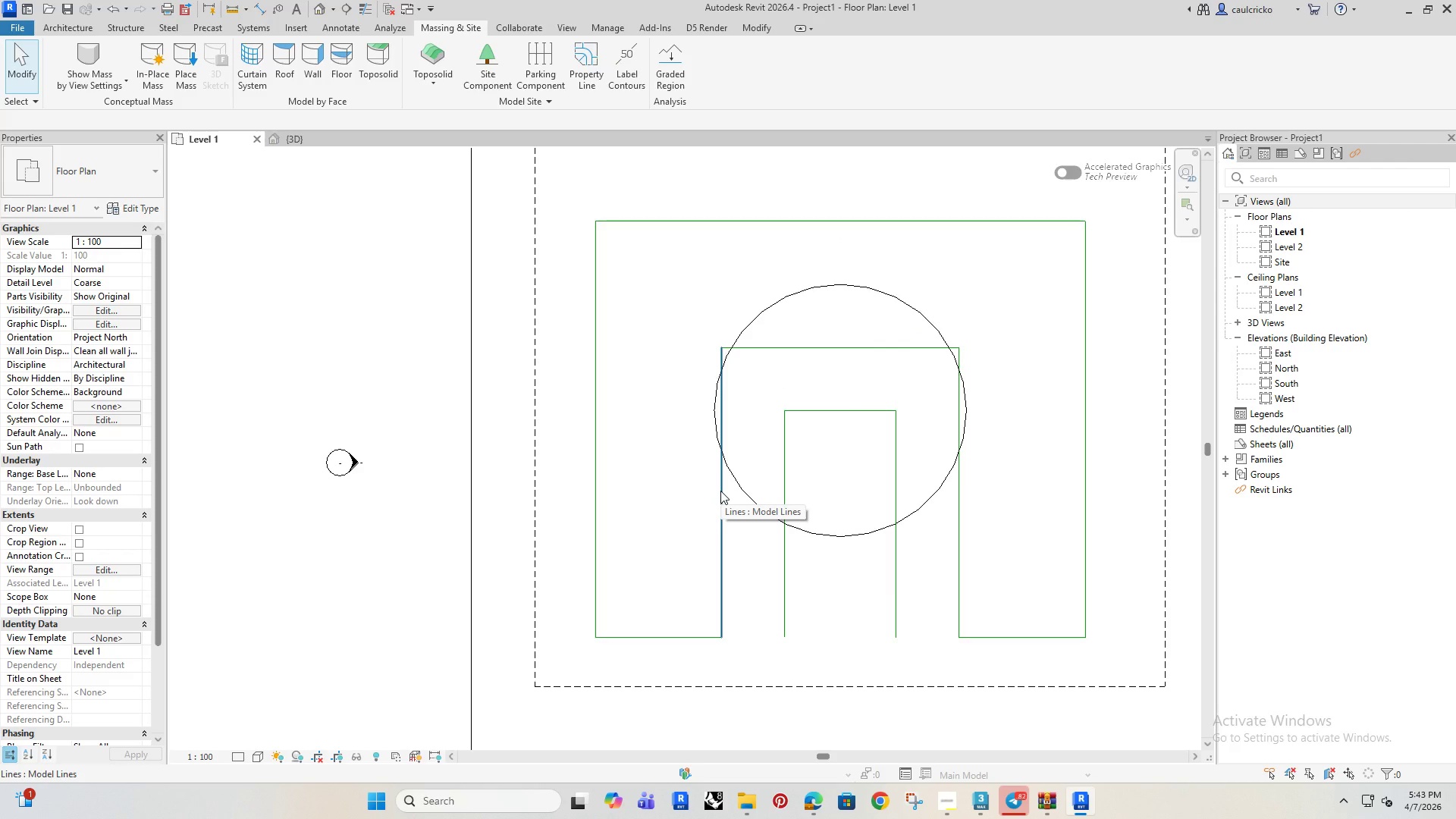 
double_click([595, 450])
 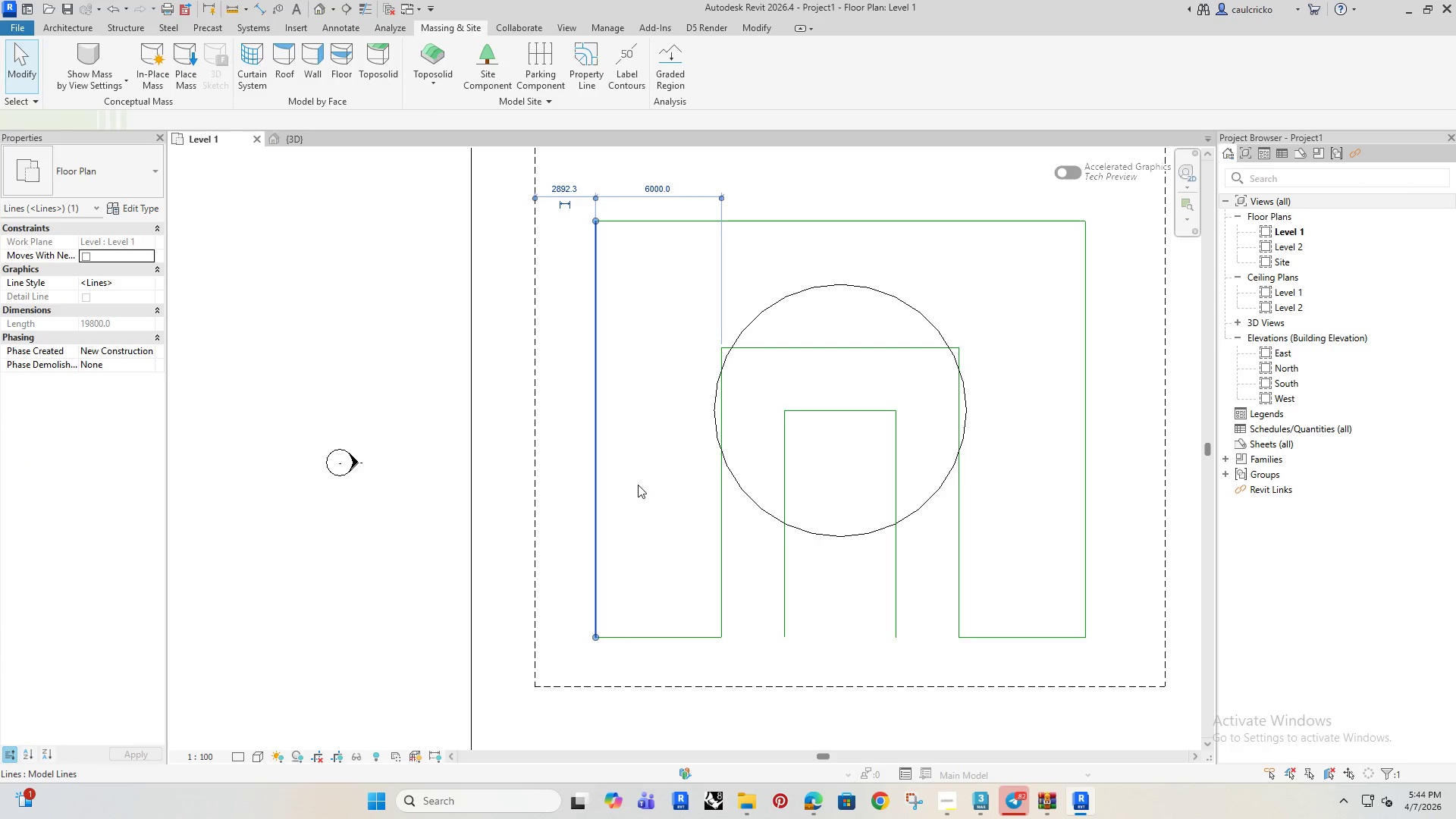 
hold_key(key=ControlRight, duration=1.01)
left_click([718, 499])
 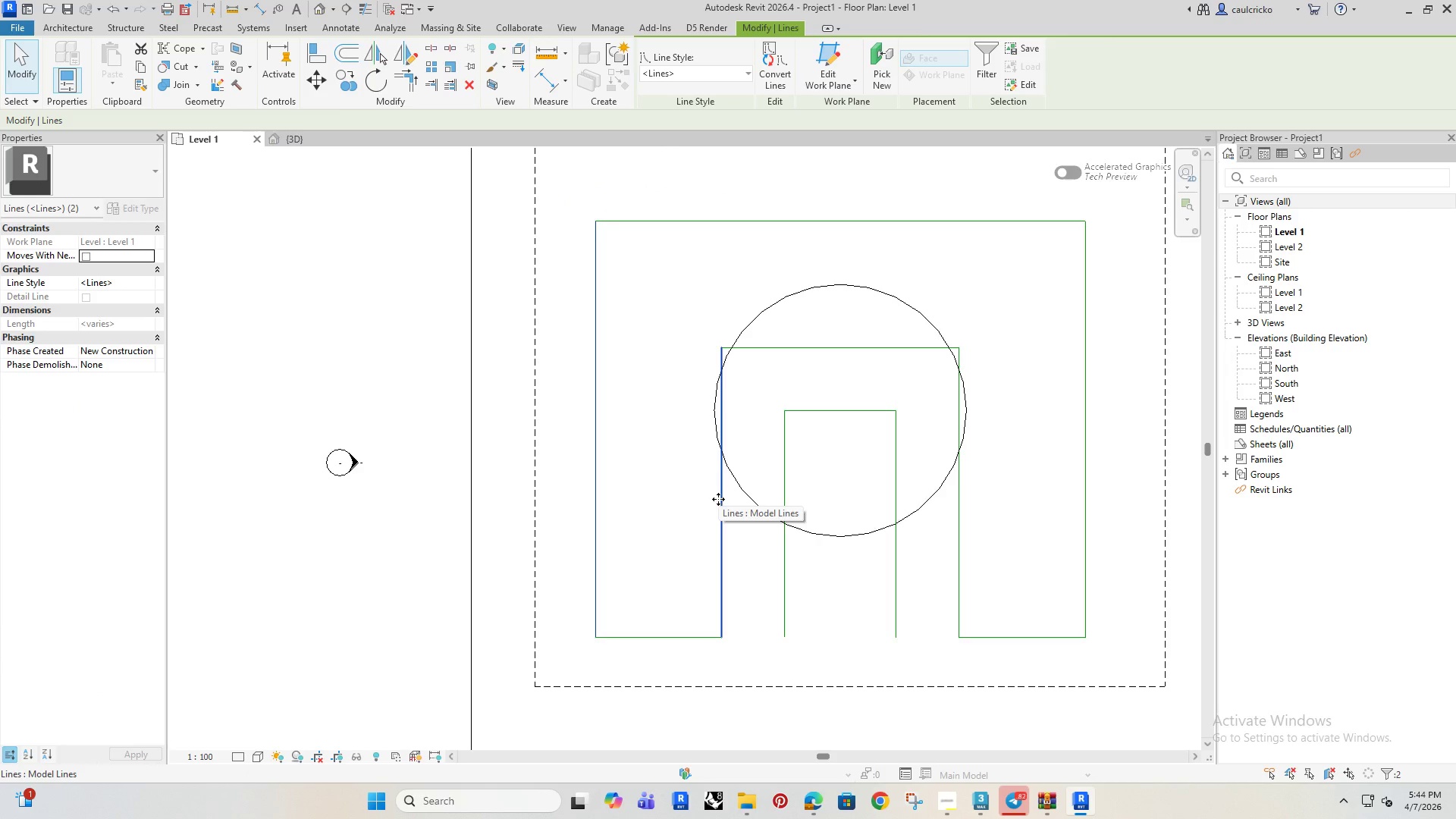 
type(mv)
 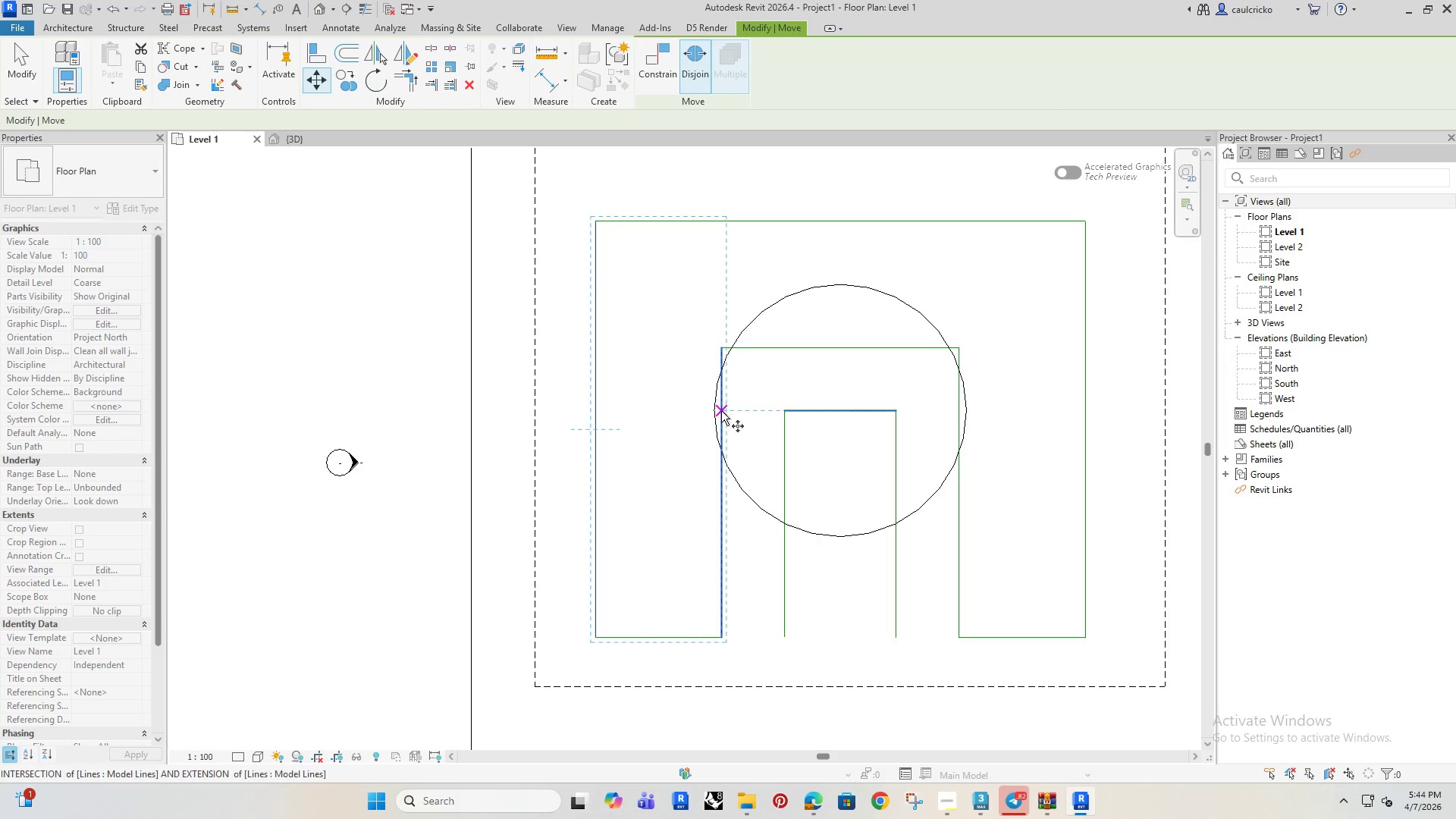 
left_click([721, 411])
 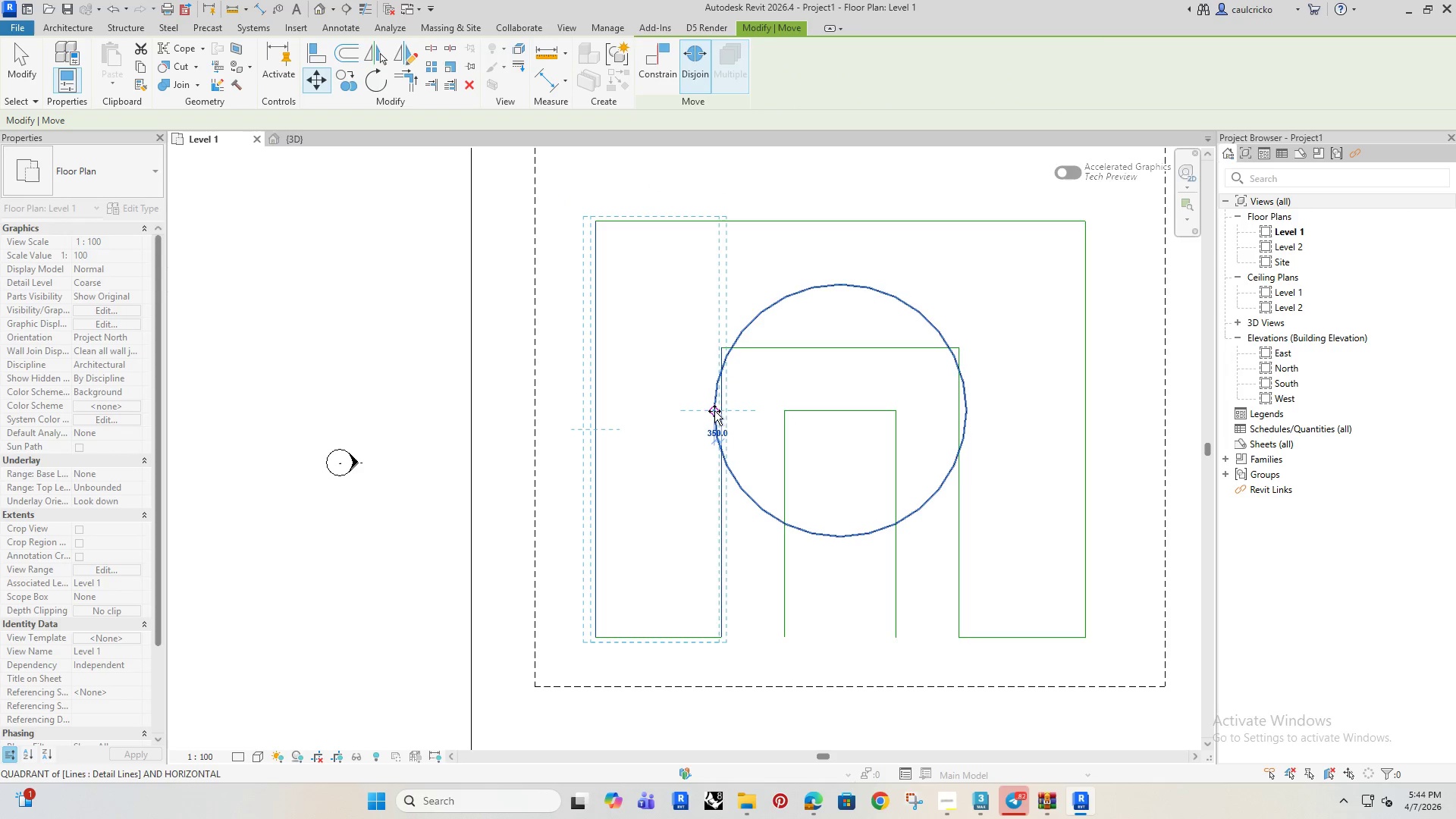 
left_click([714, 411])
 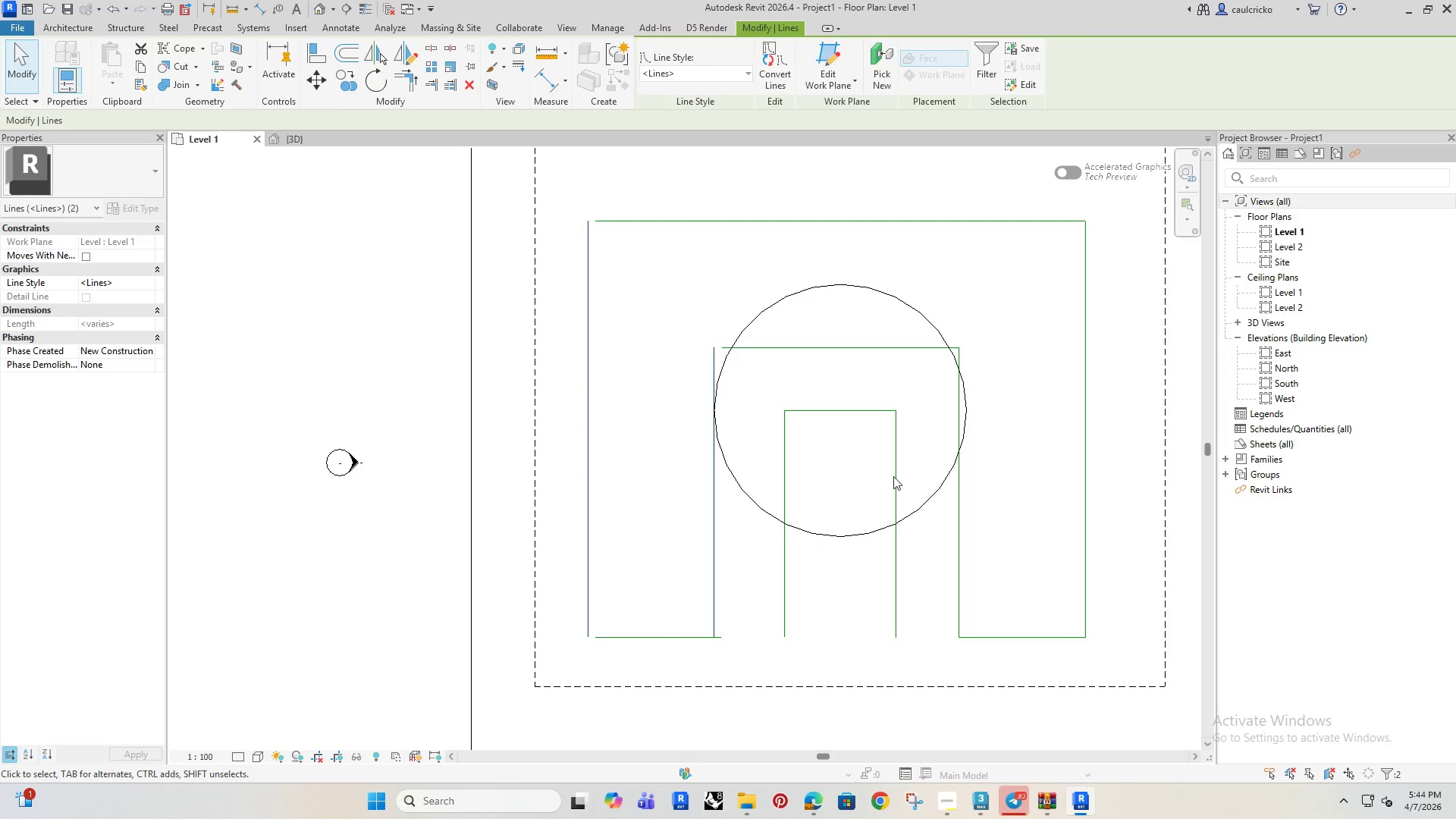 
left_click([918, 428])
 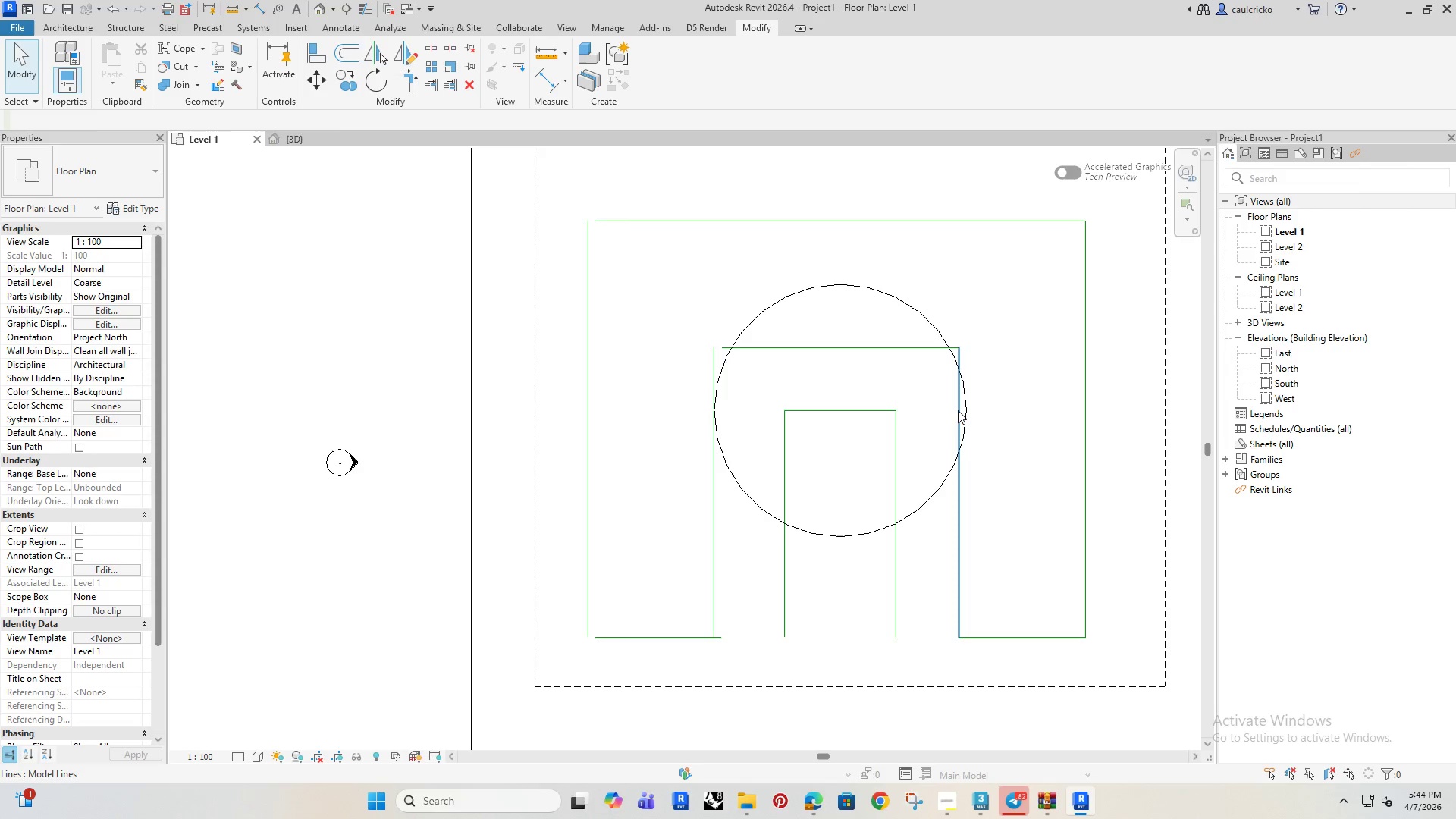 
left_click([958, 410])
 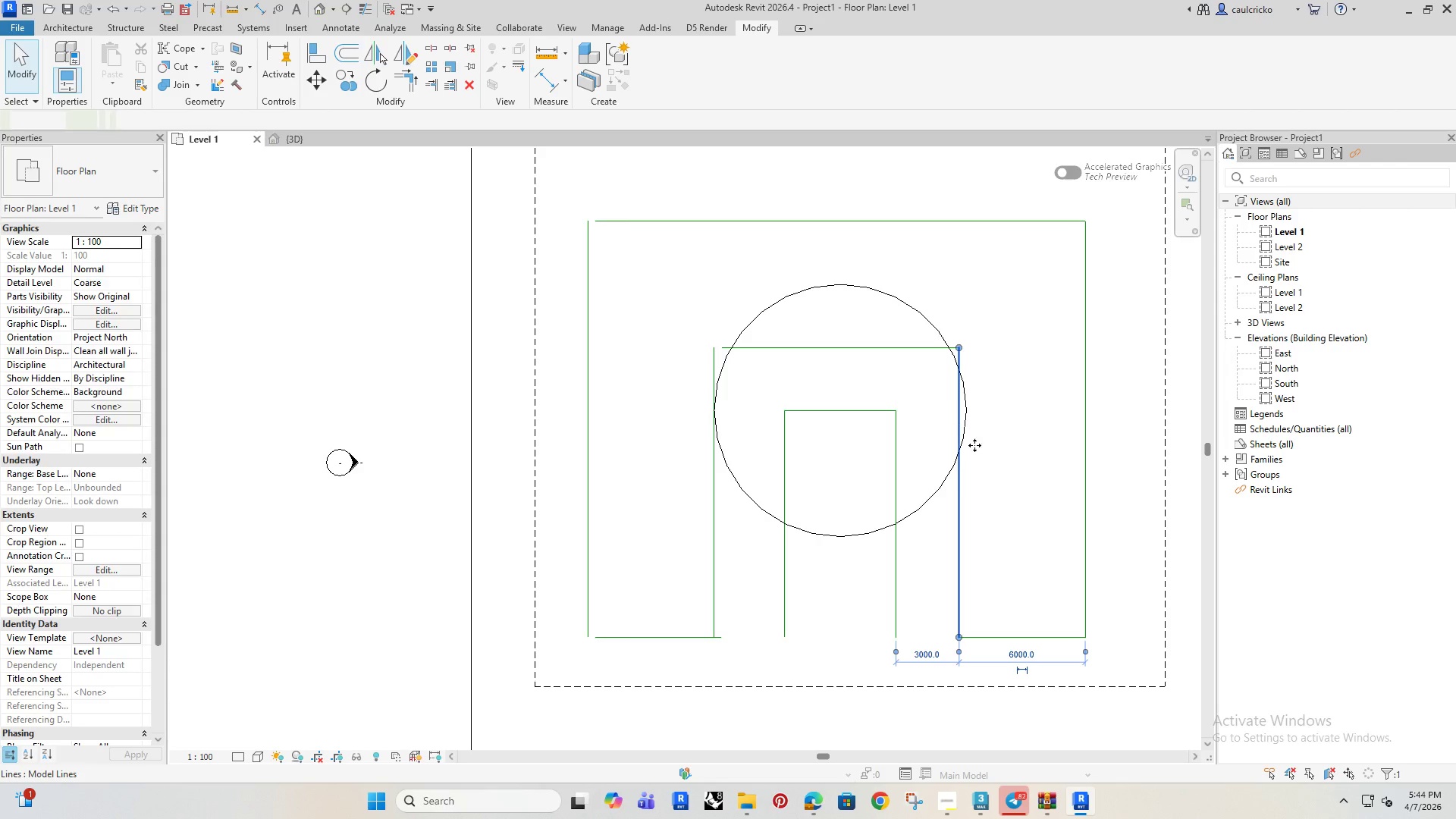 
hold_key(key=ControlRight, duration=0.81)
left_click([1081, 426])
 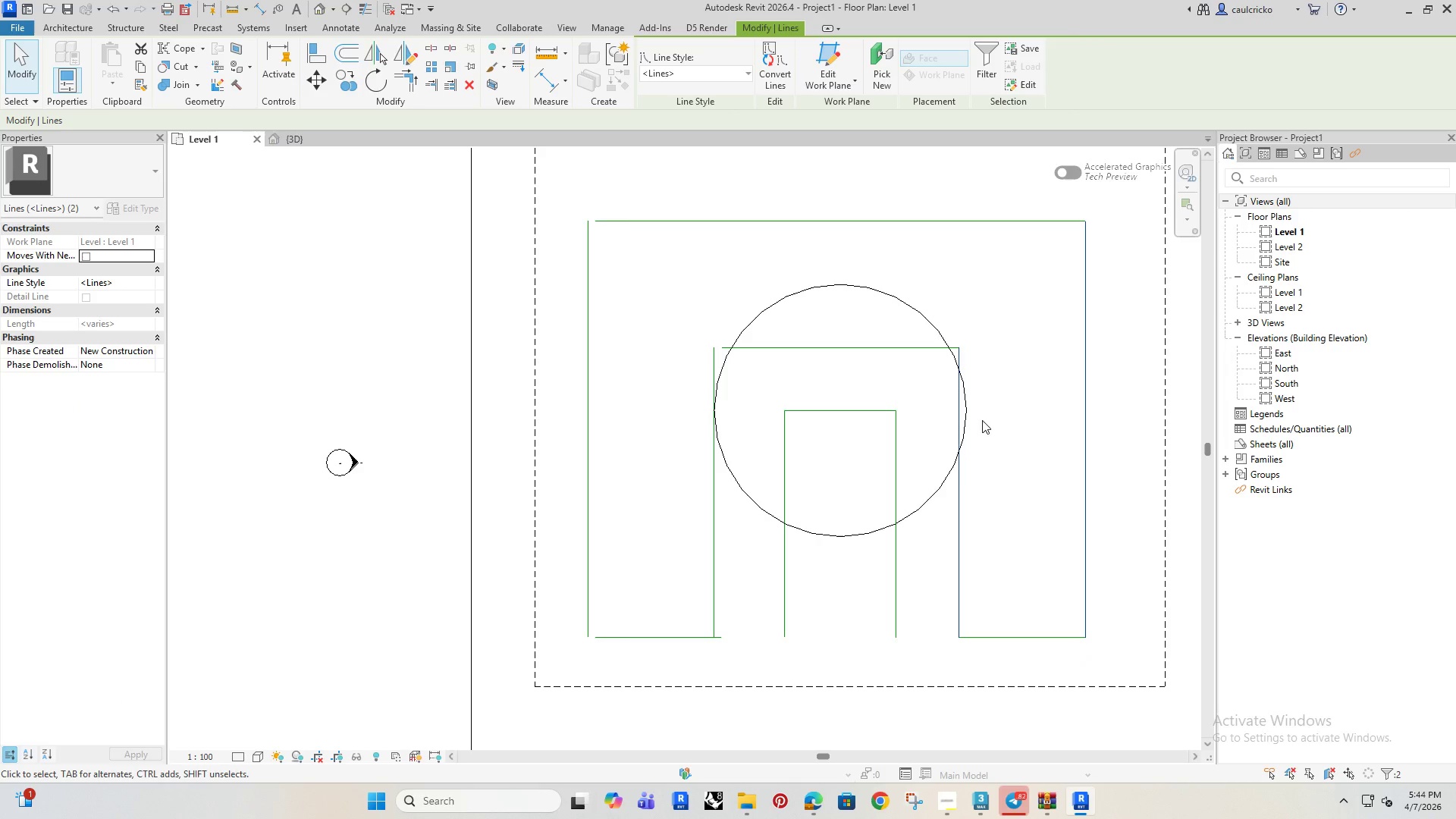 
type(mv)
 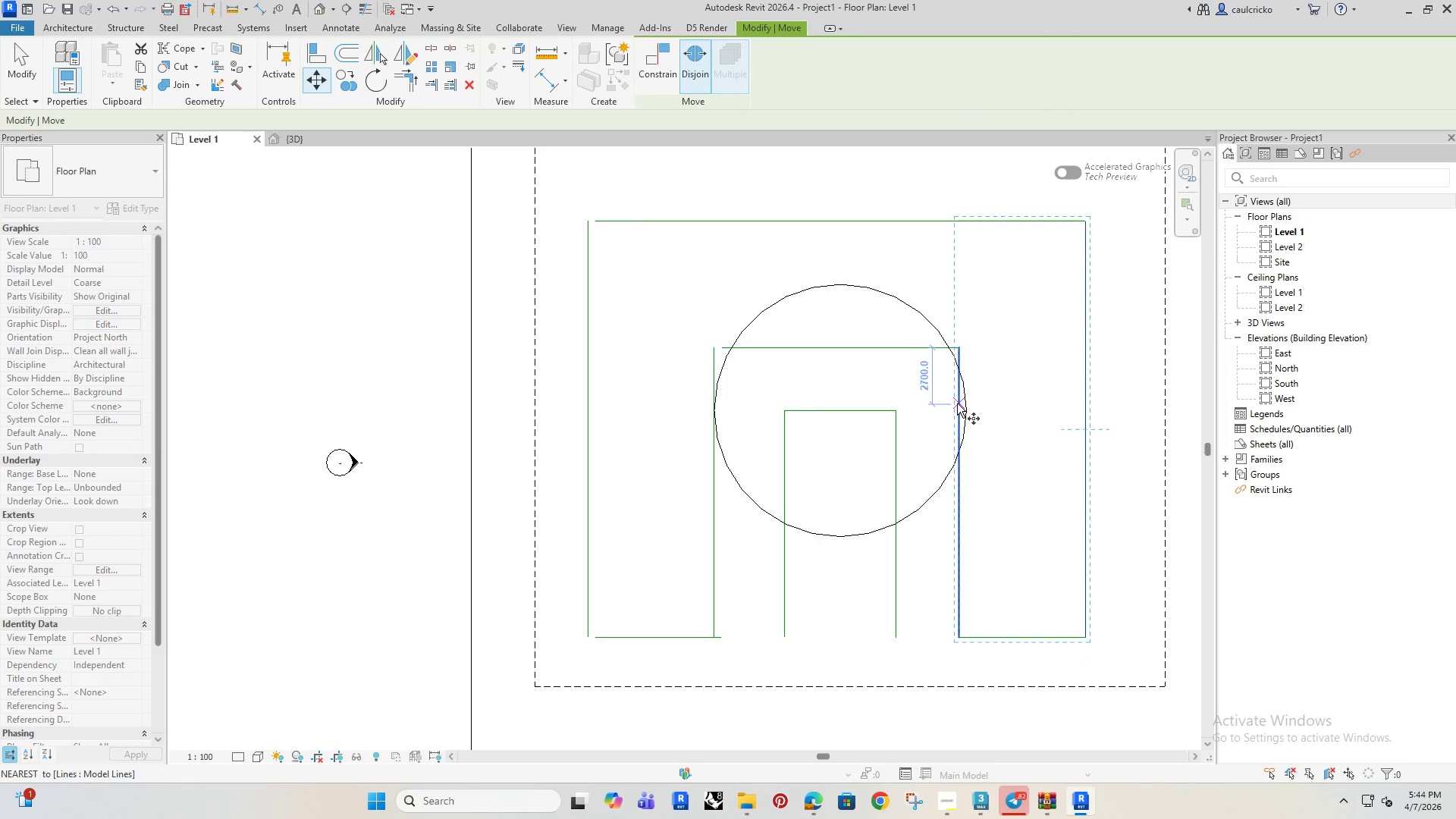 
left_click([958, 410])
 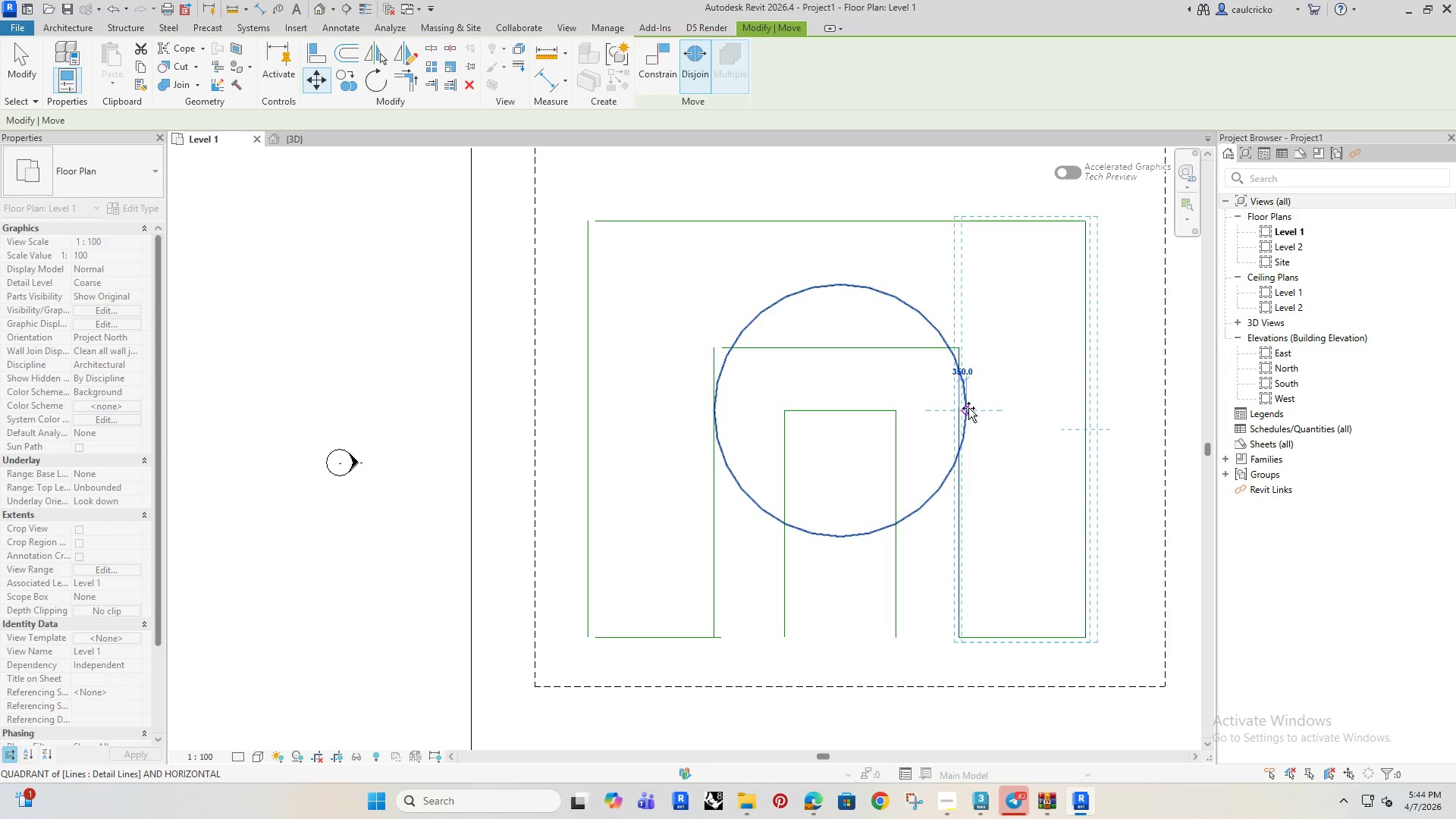 
left_click([968, 408])
 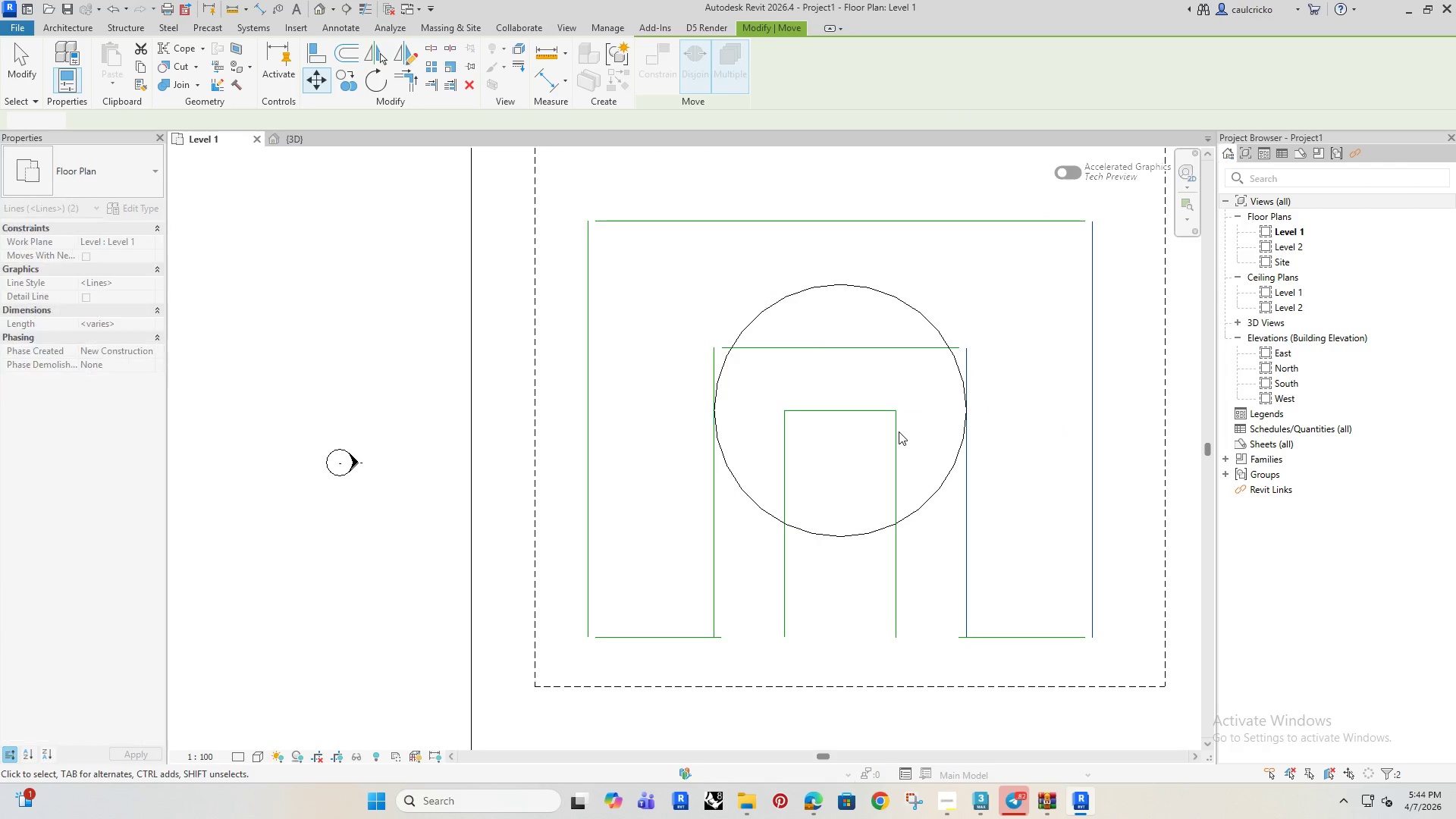 
key(Escape)
 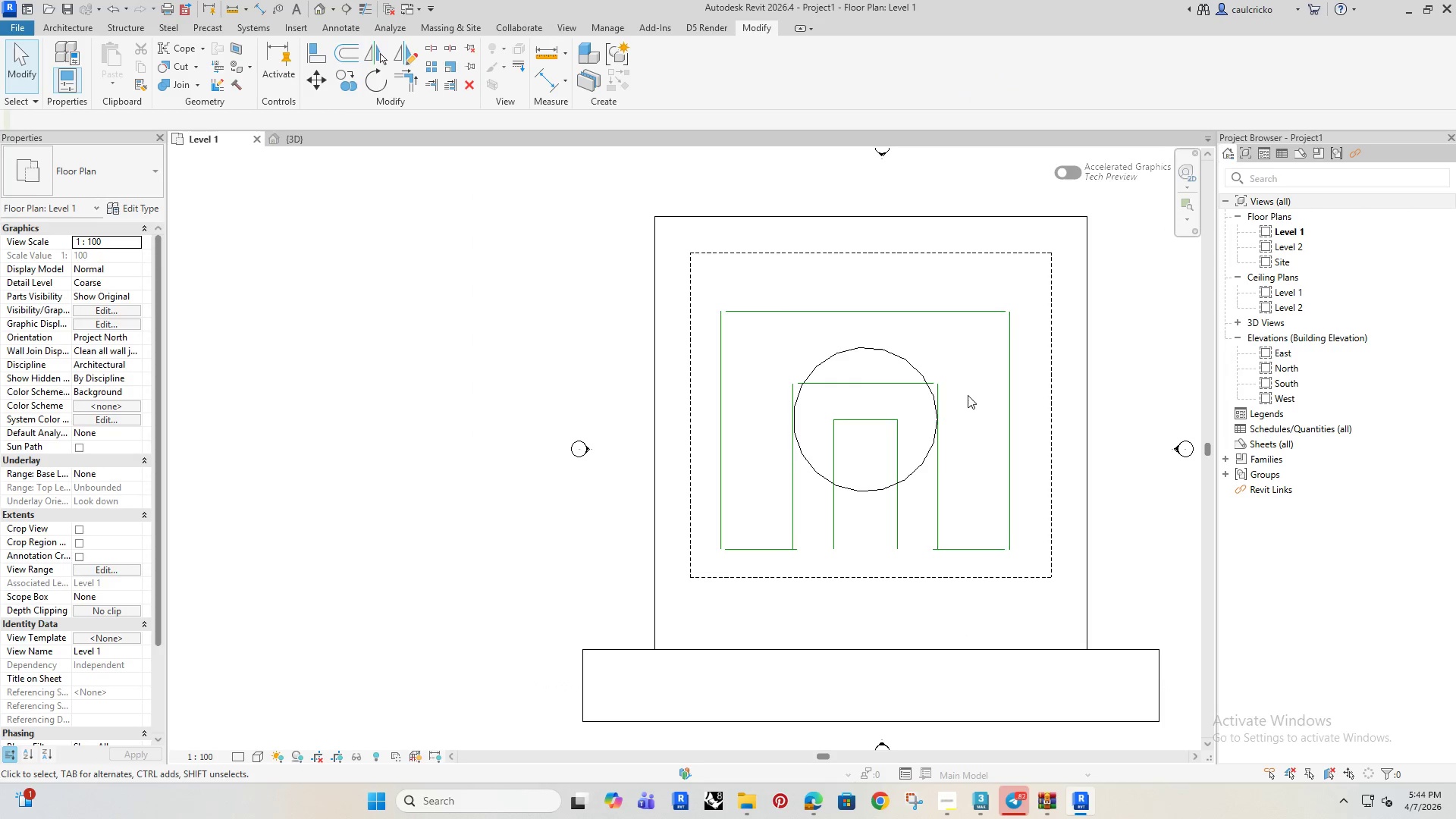 
scroll: coordinate [899, 431], scroll_direction: down, amount: 3.0
 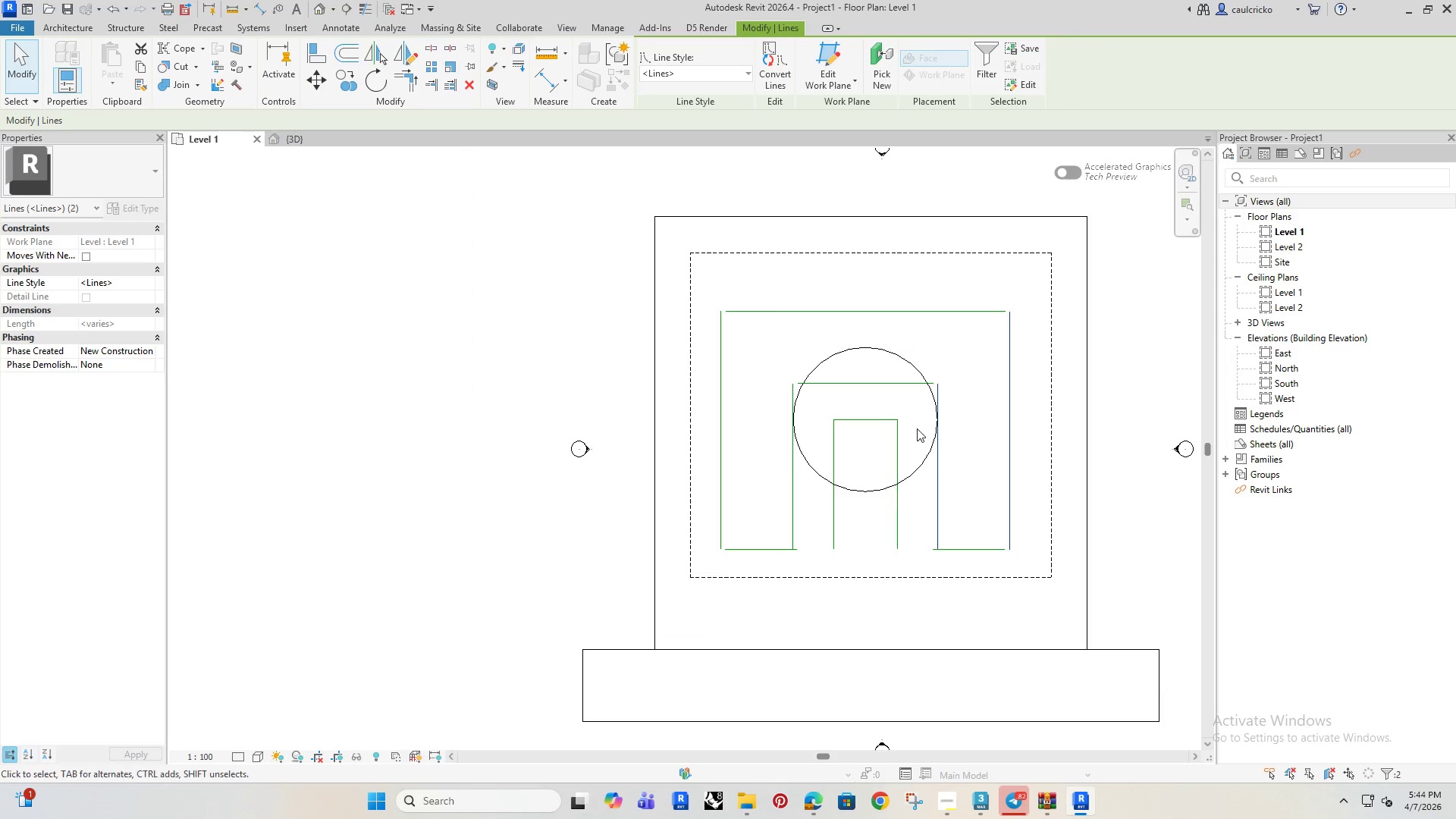 
key(Escape)
key(Escape)
type(tr)
 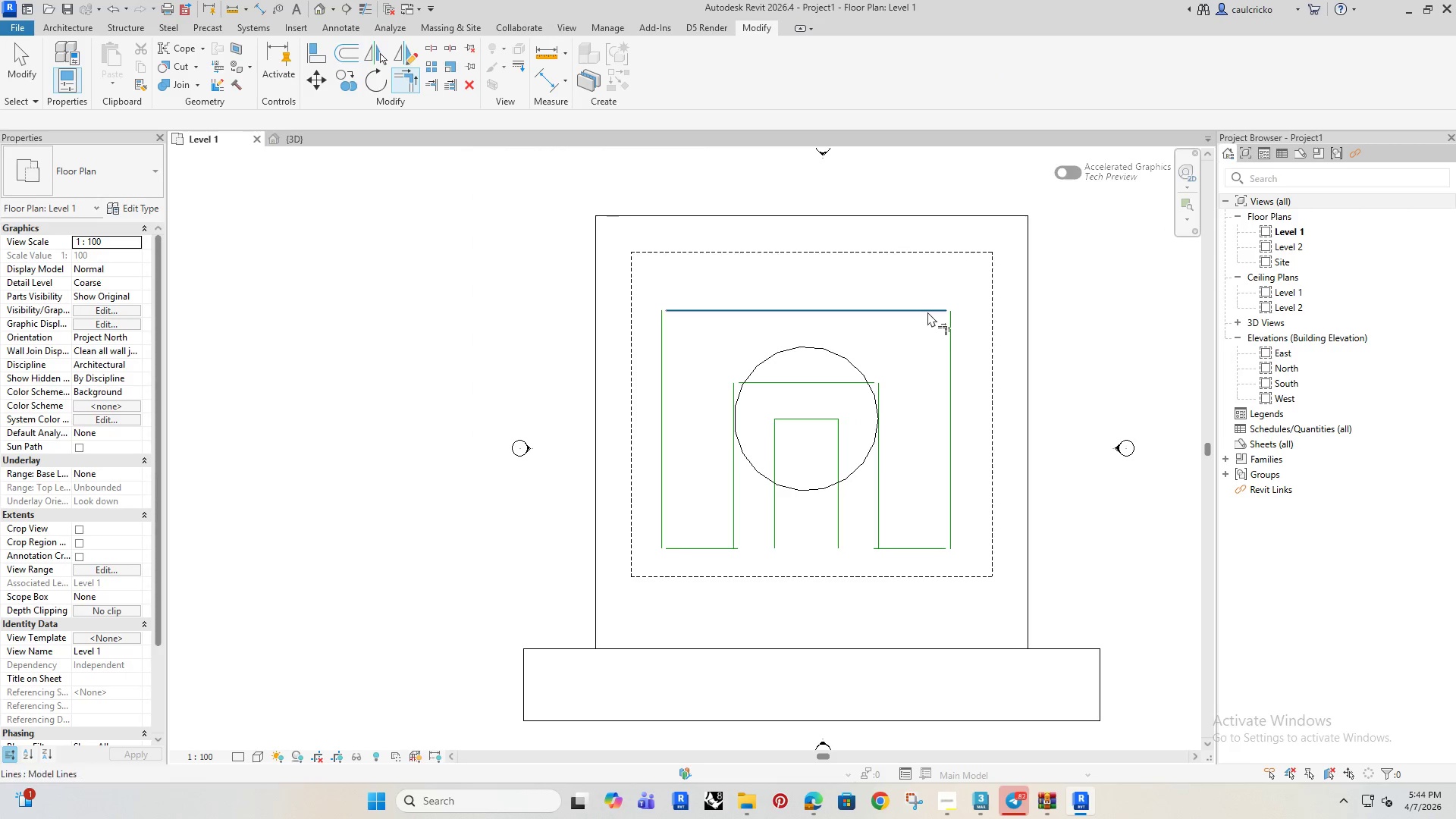 
left_click([927, 311])
 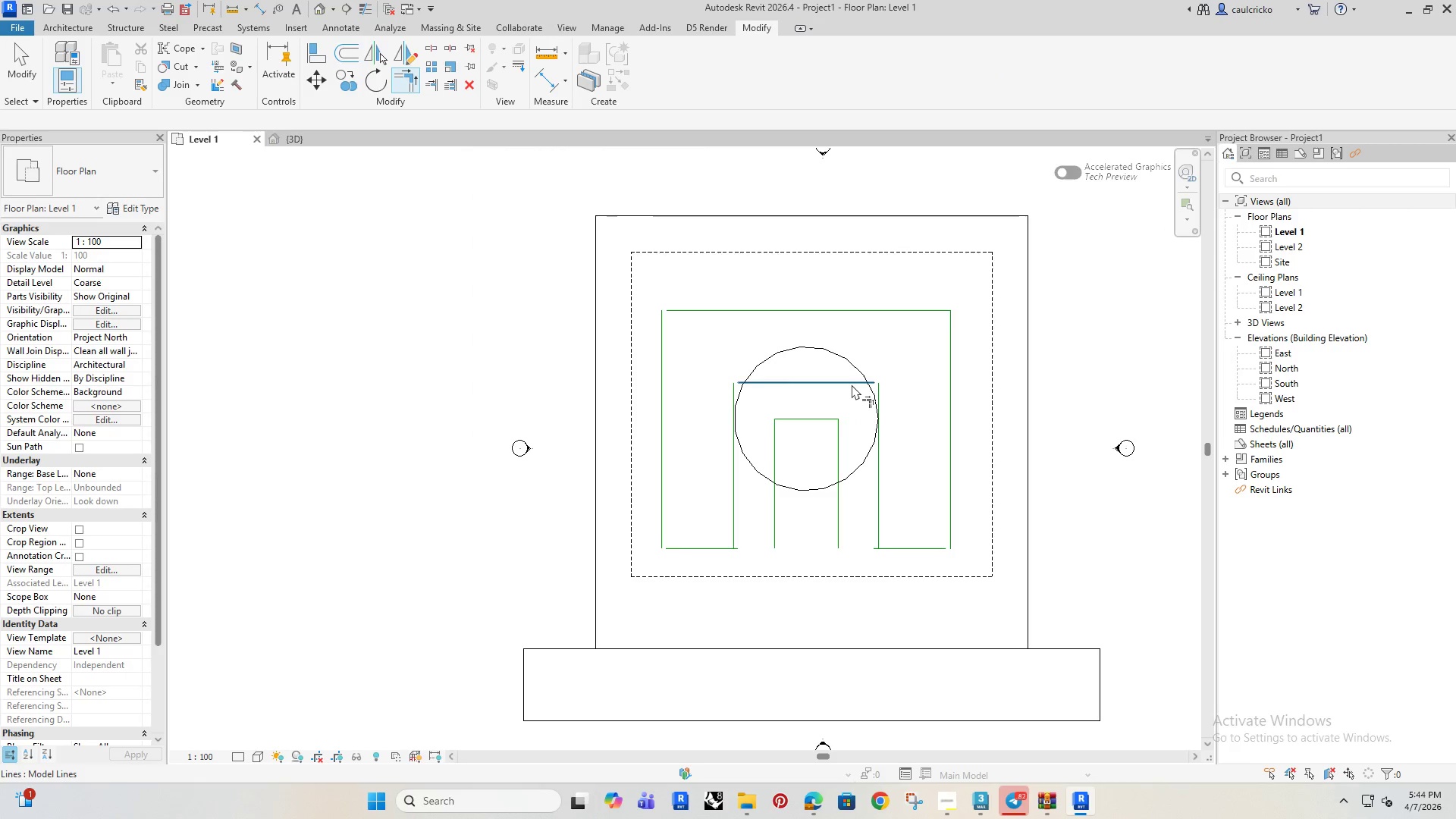 
double_click([880, 390])
 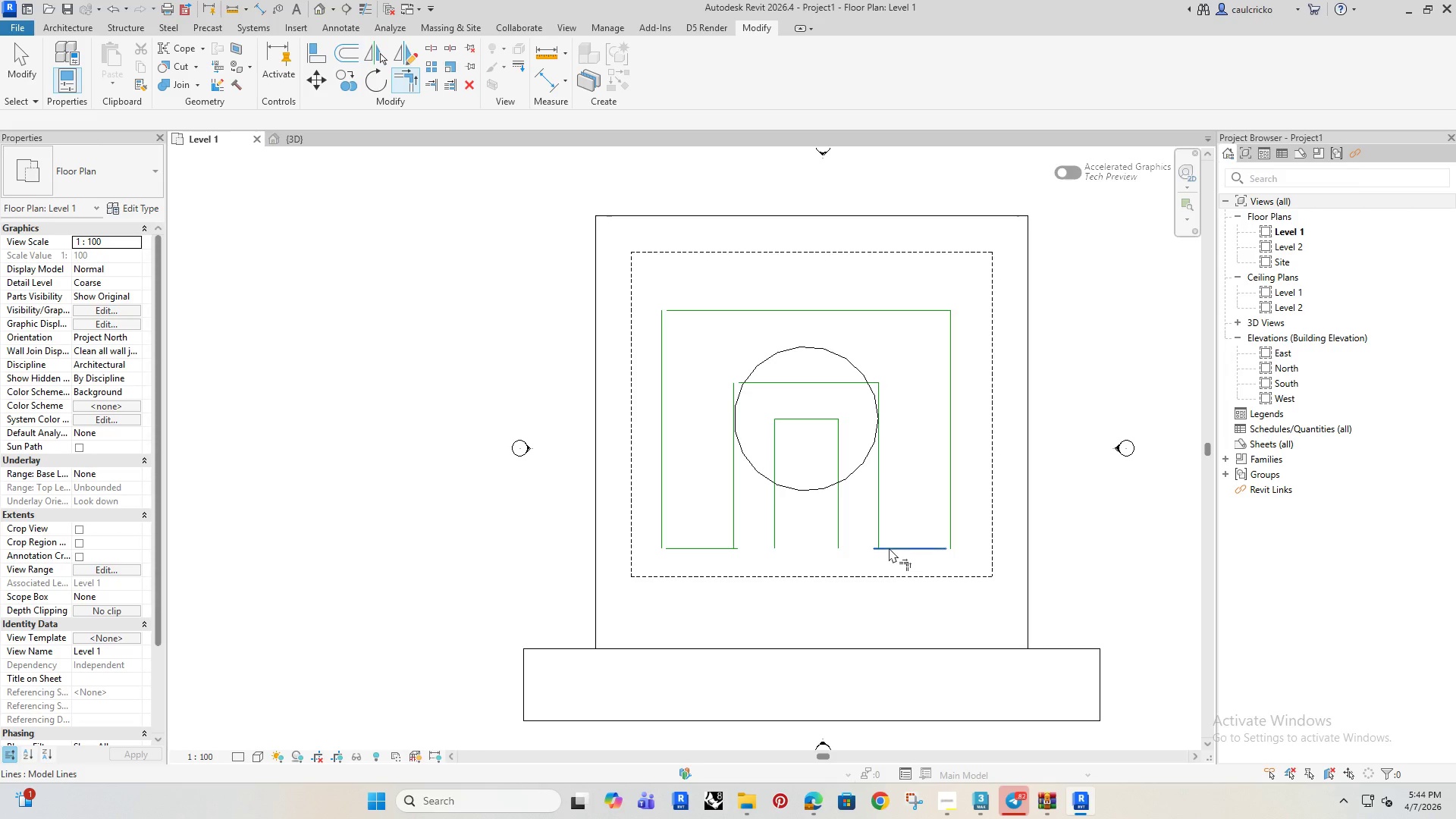 
double_click([880, 523])
 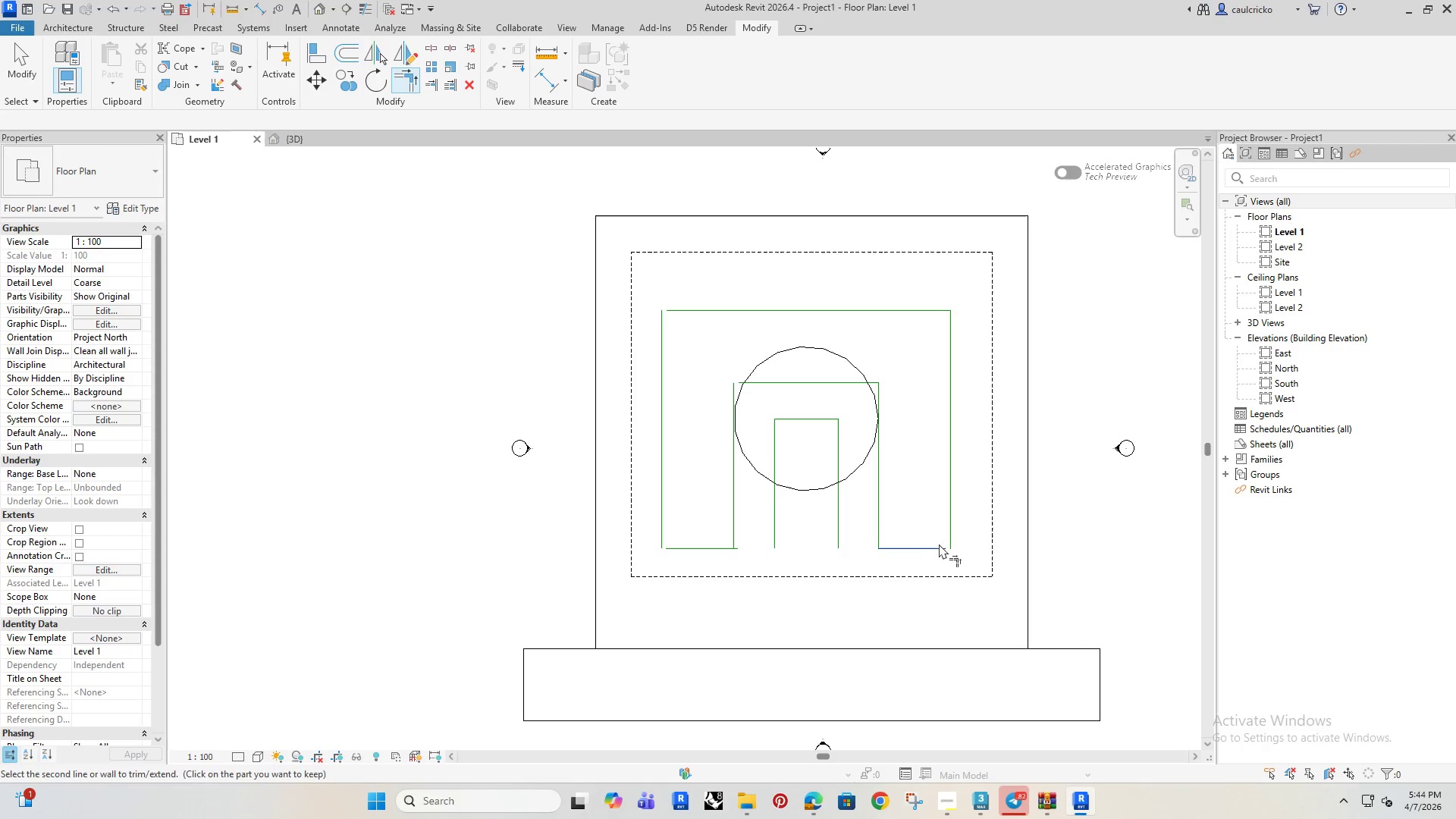 
double_click([953, 528])
 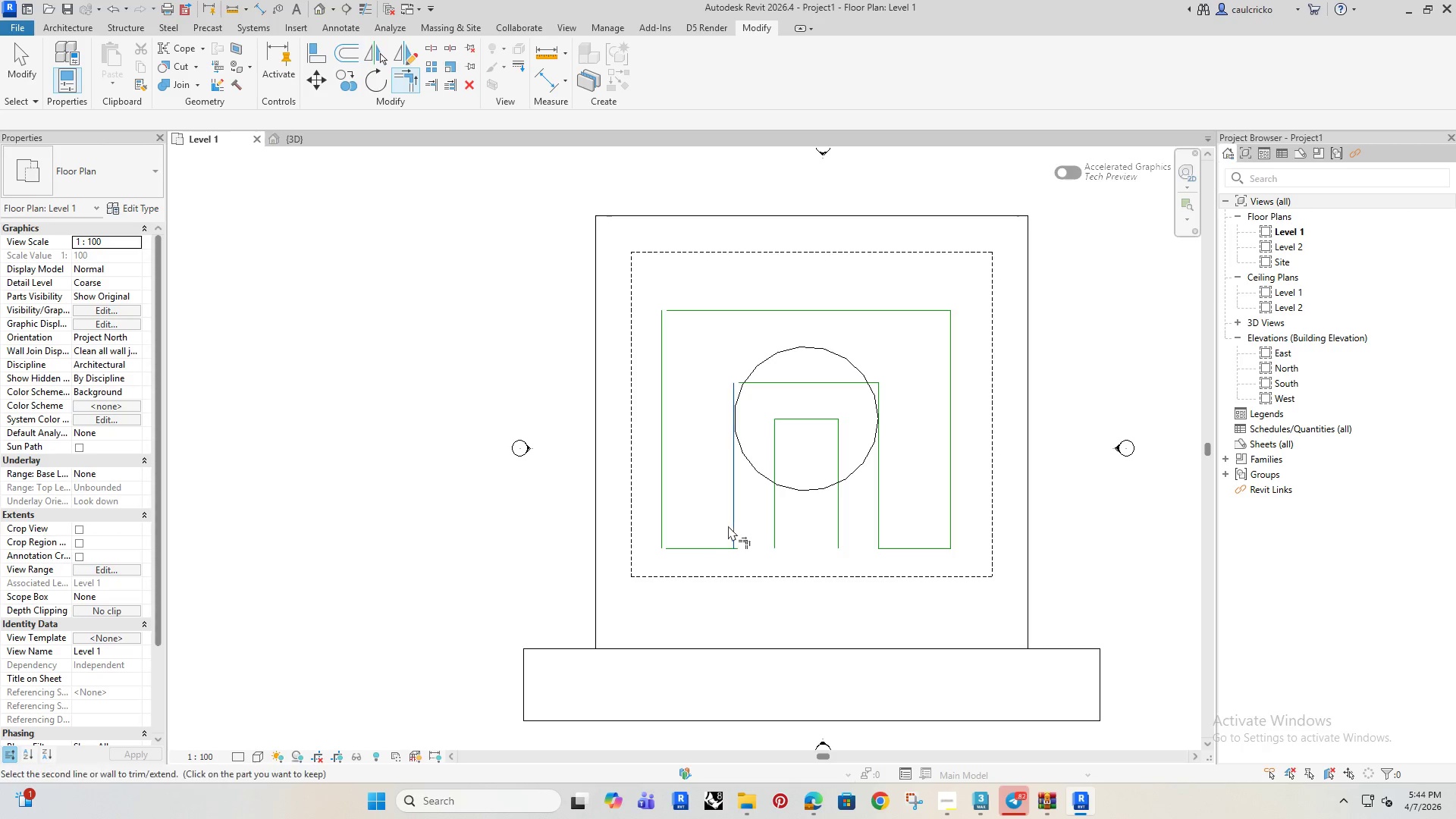 
double_click([709, 544])
 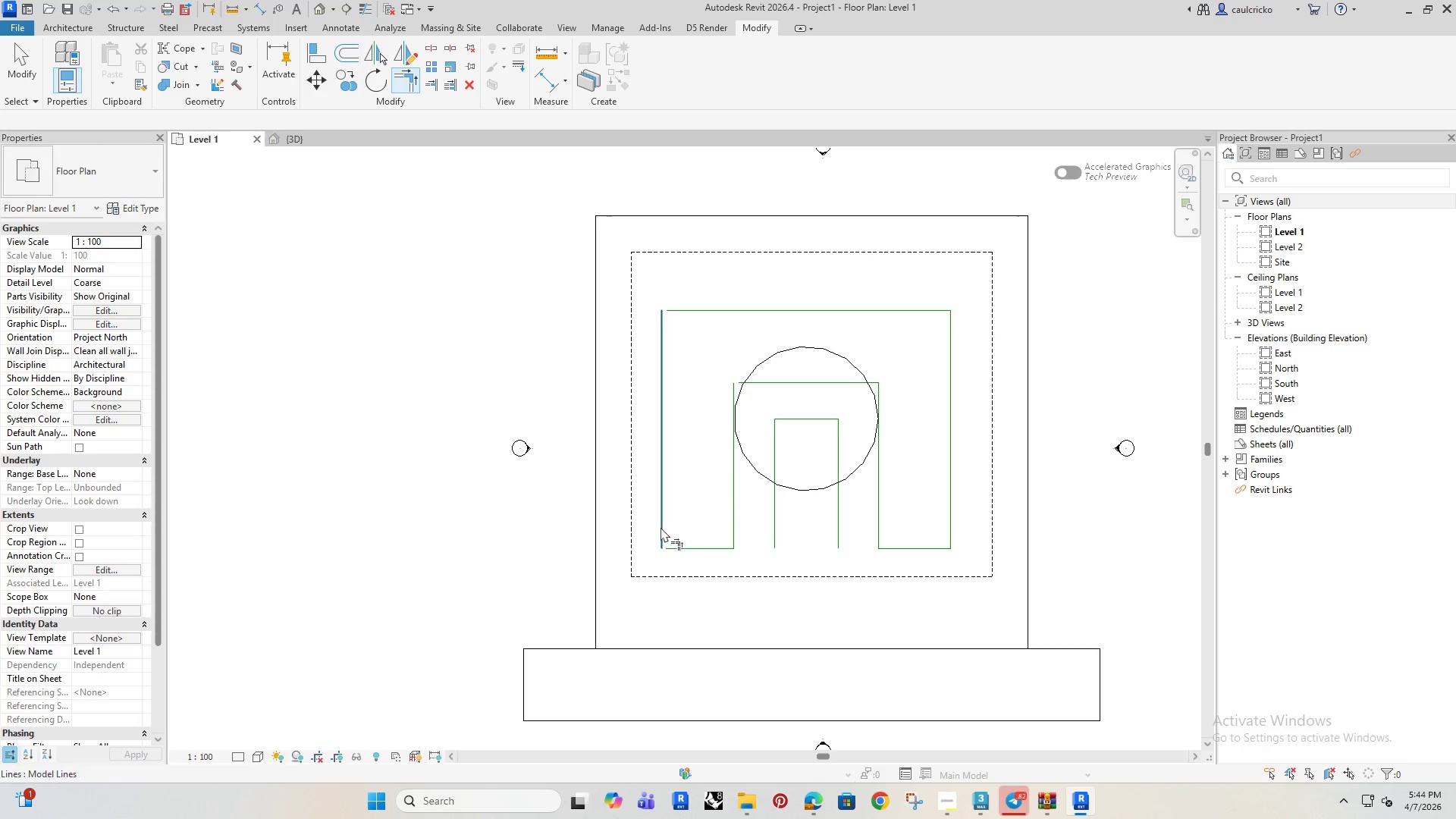 
left_click([661, 527])
 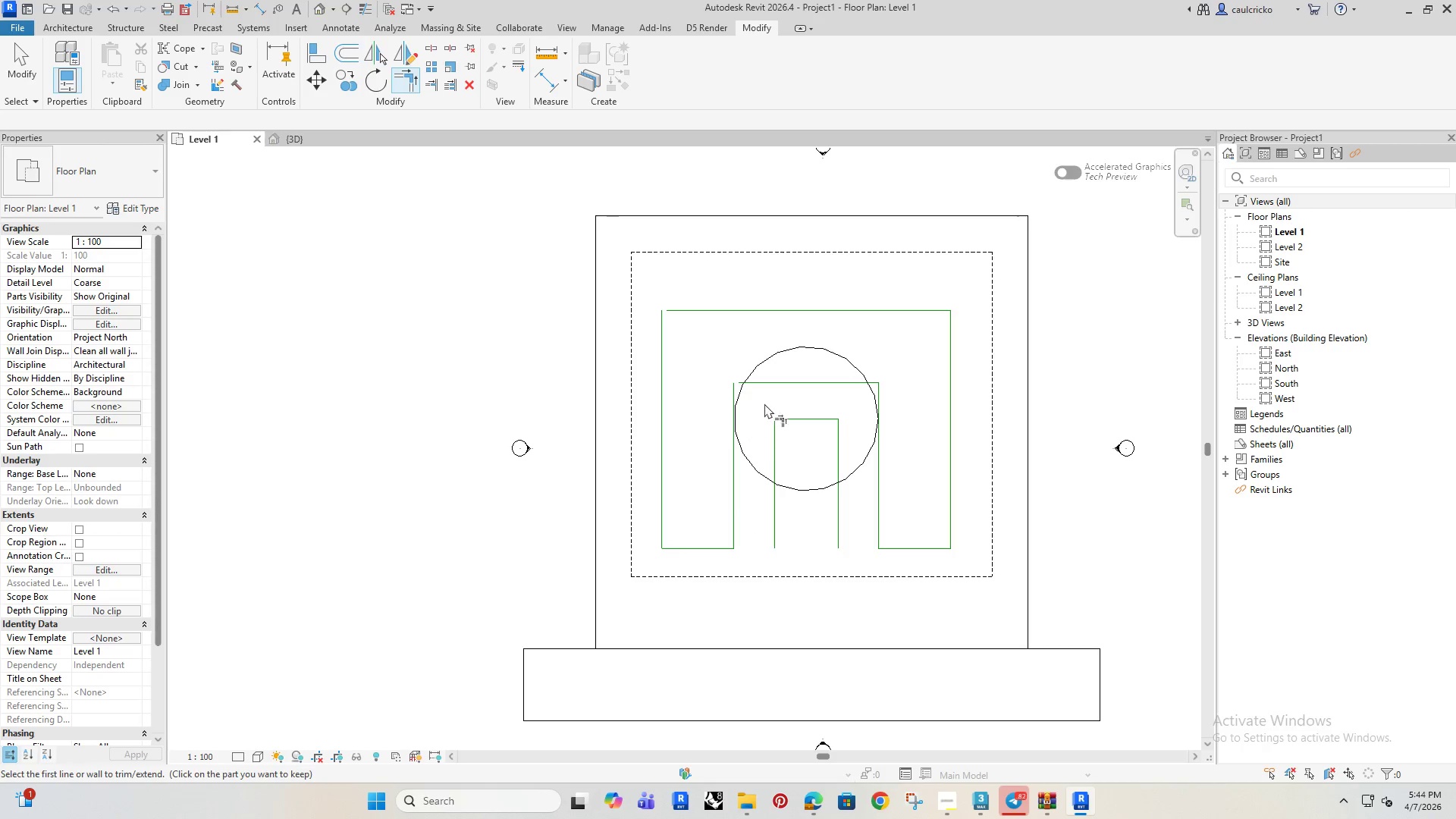 
left_click([770, 384])
 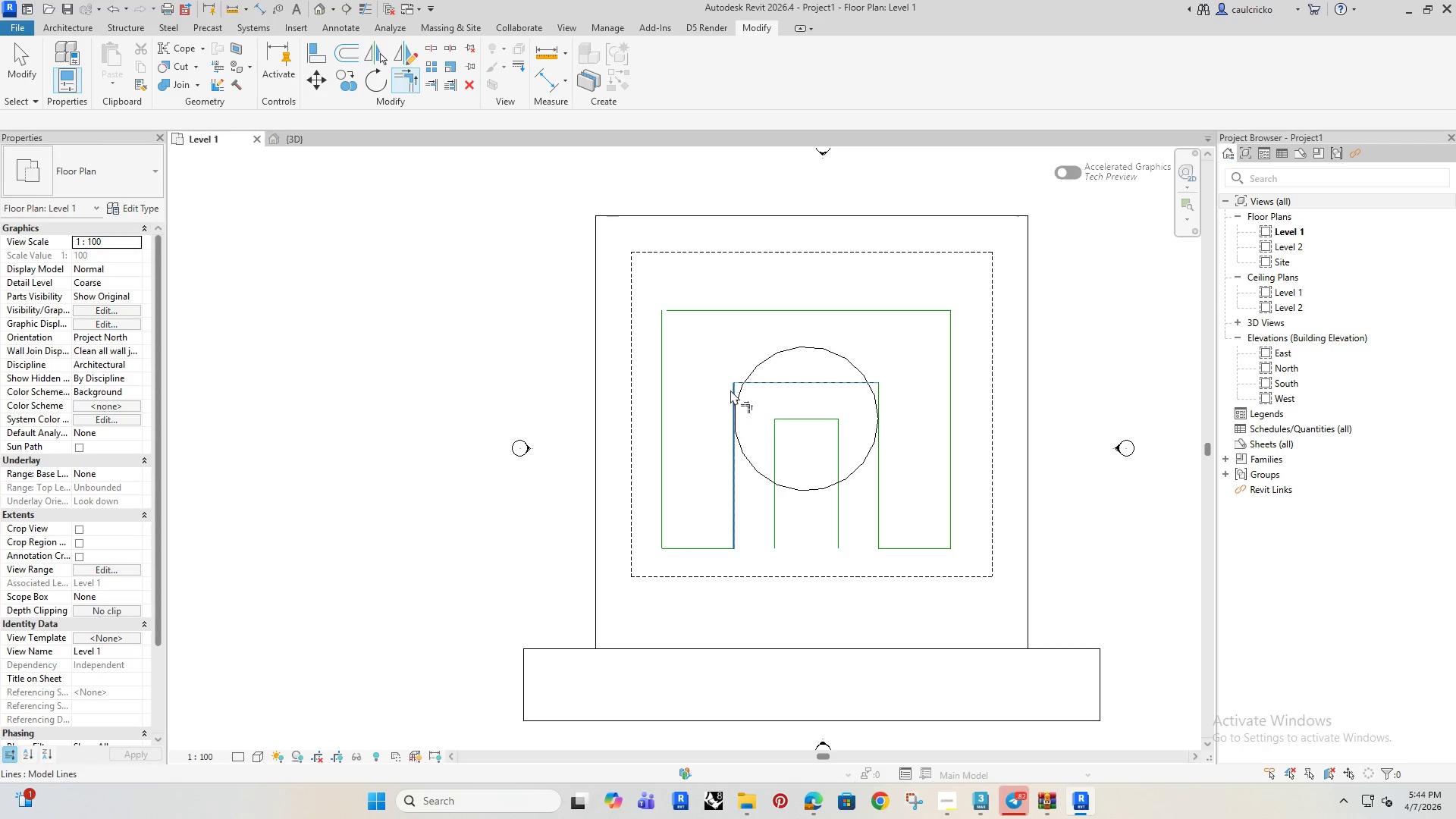 
left_click([730, 390])
 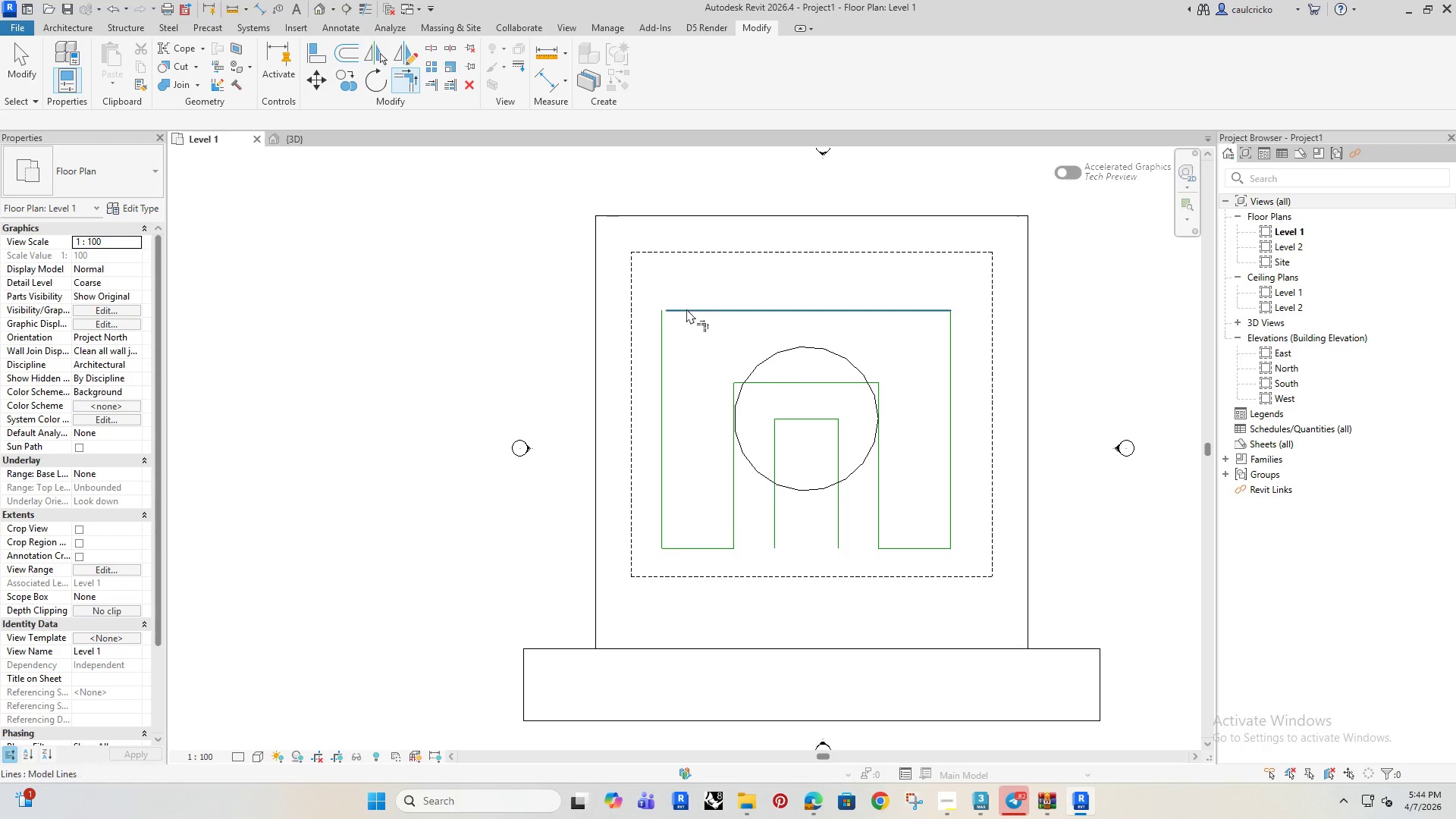 
left_click([686, 309])
 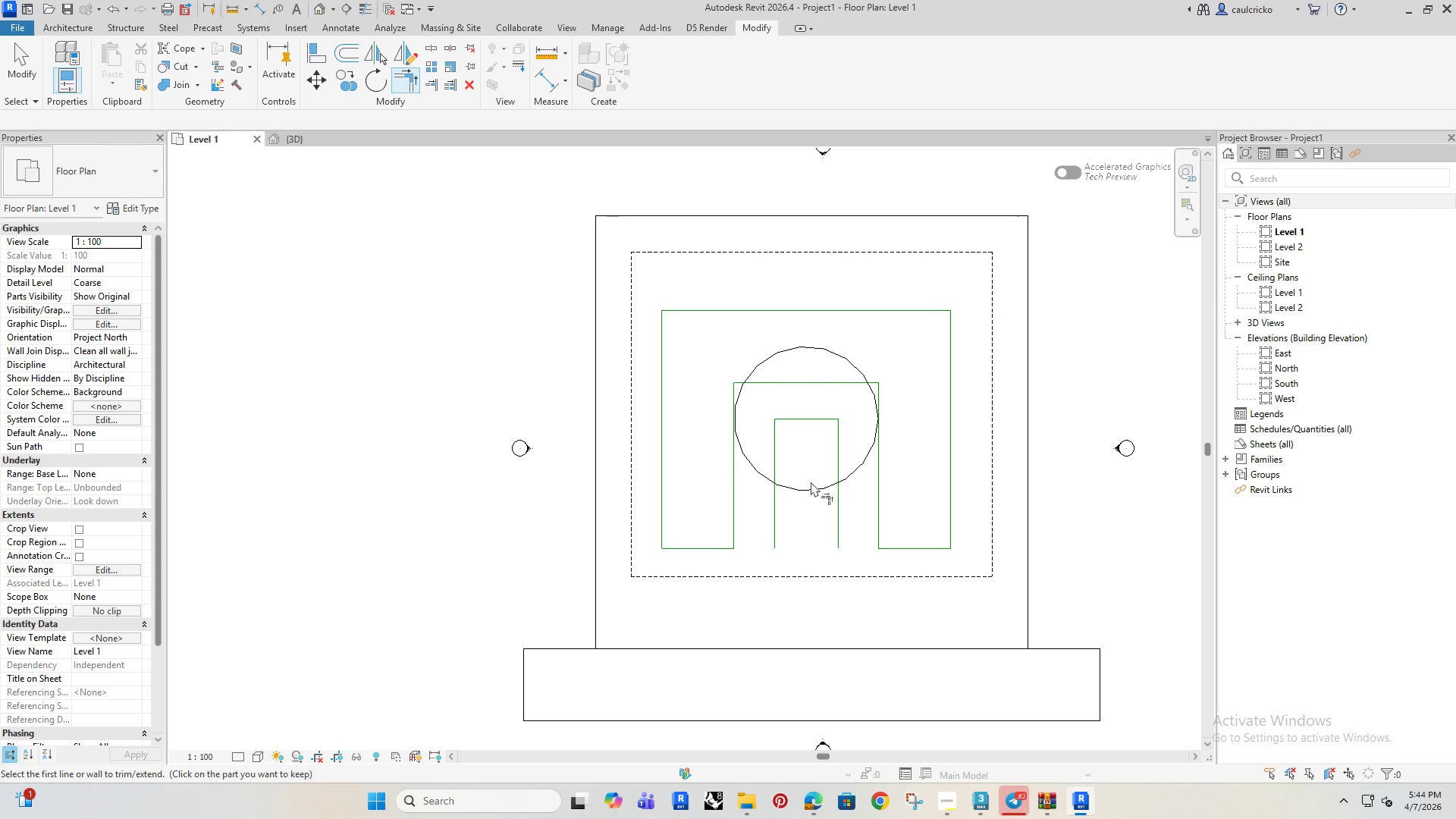 
key(Escape)
 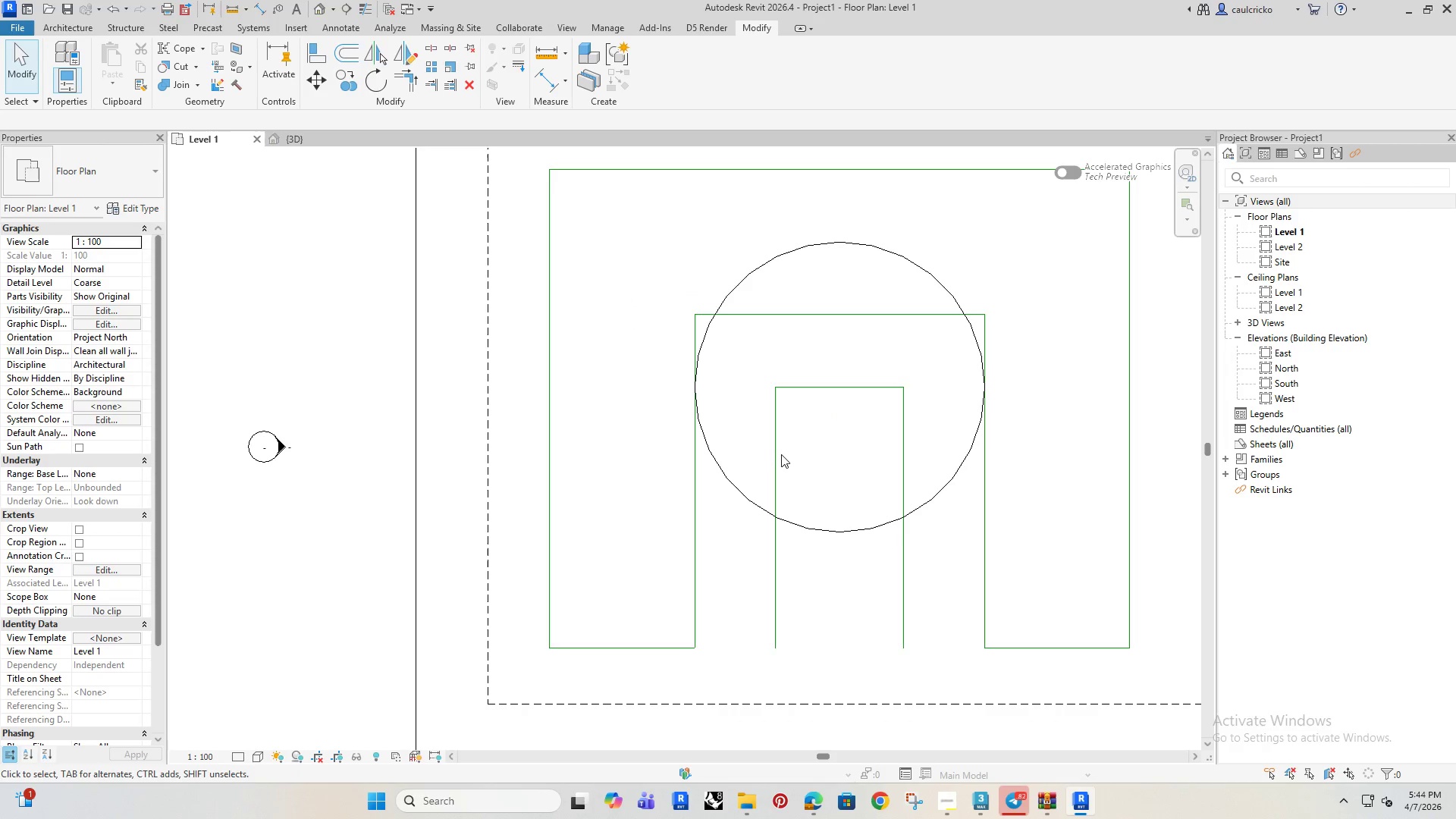 
key(Escape)
 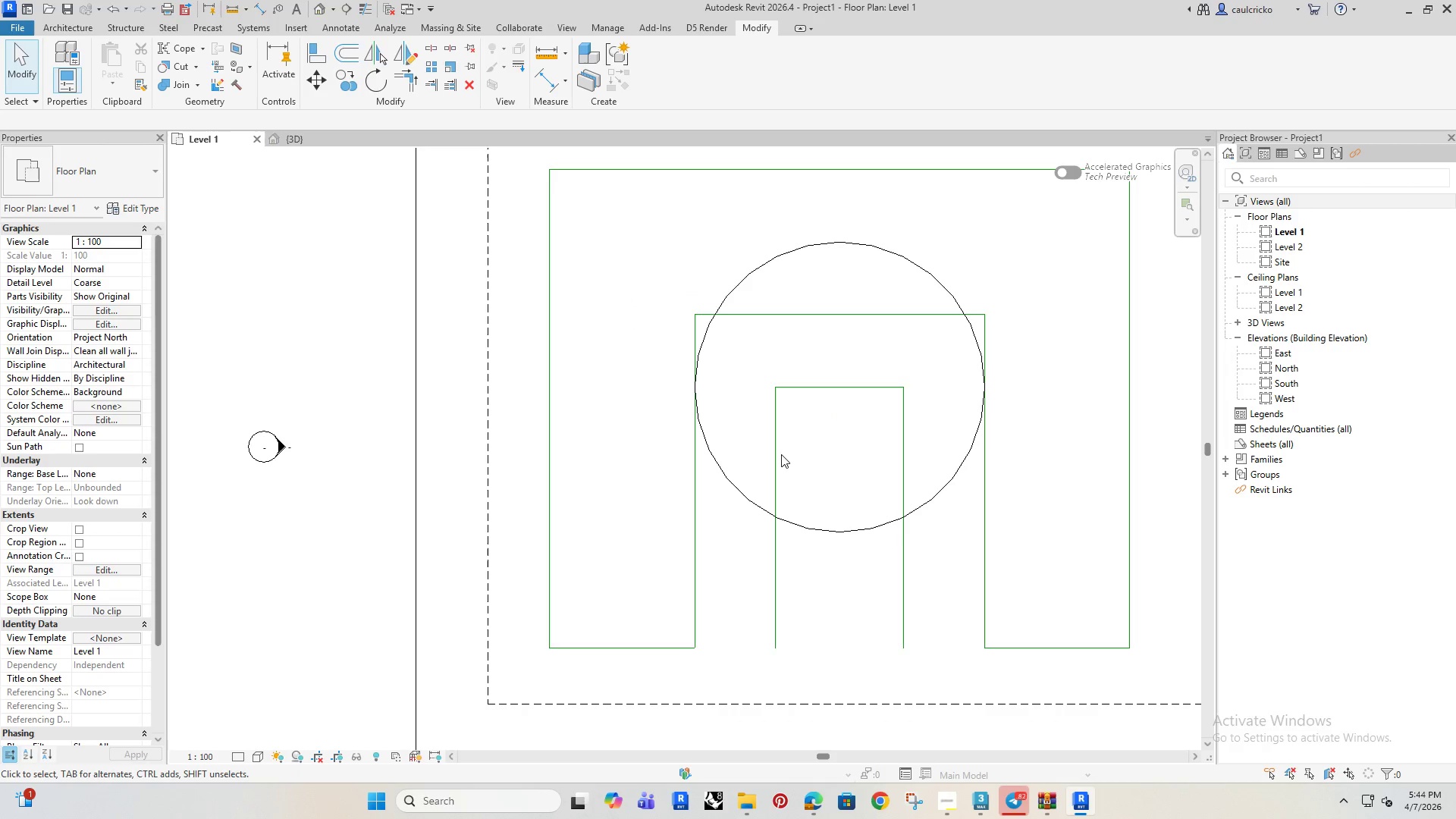 
scroll: coordinate [773, 450], scroll_direction: up, amount: 5.0
 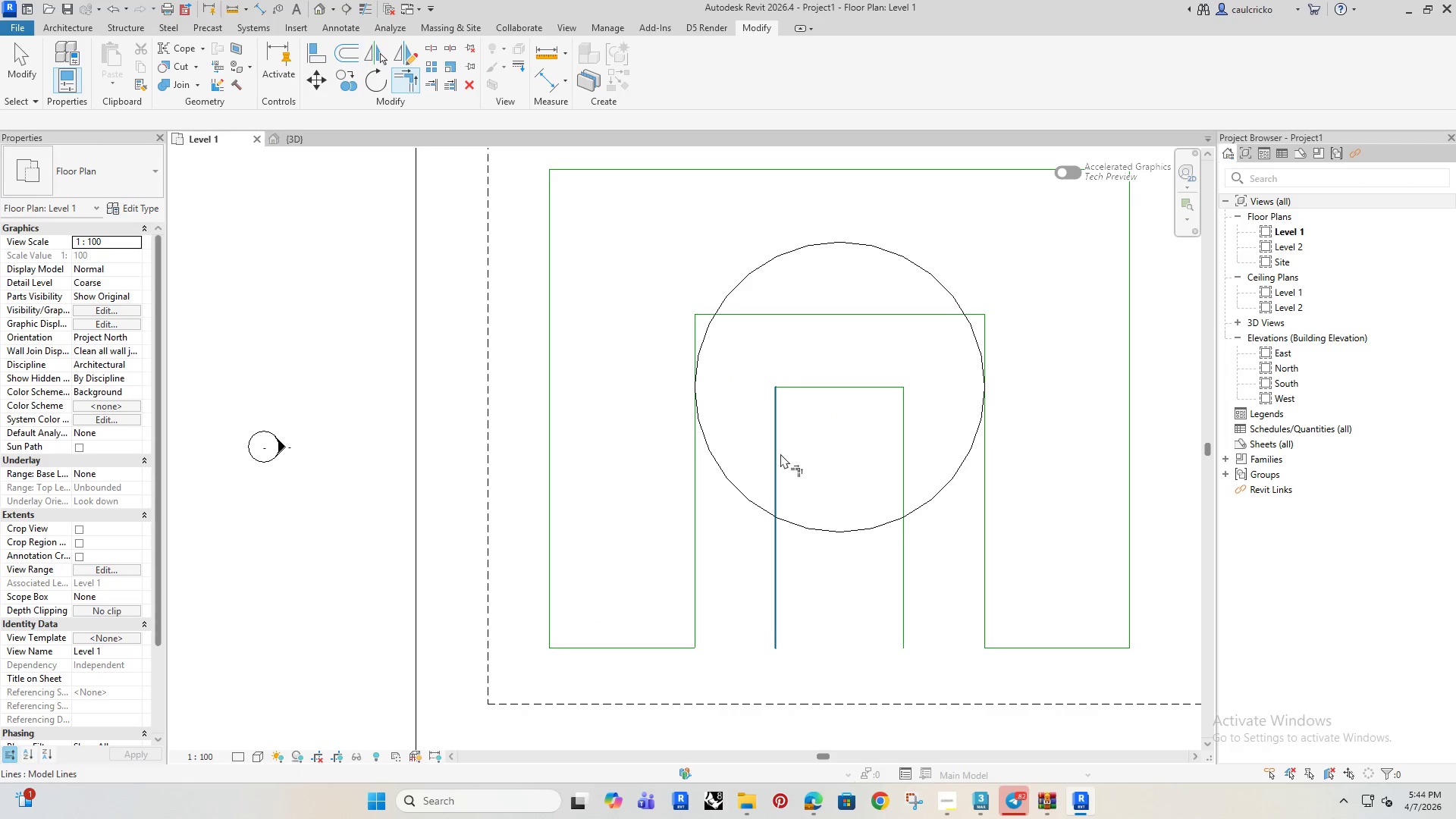 
key(Escape)
 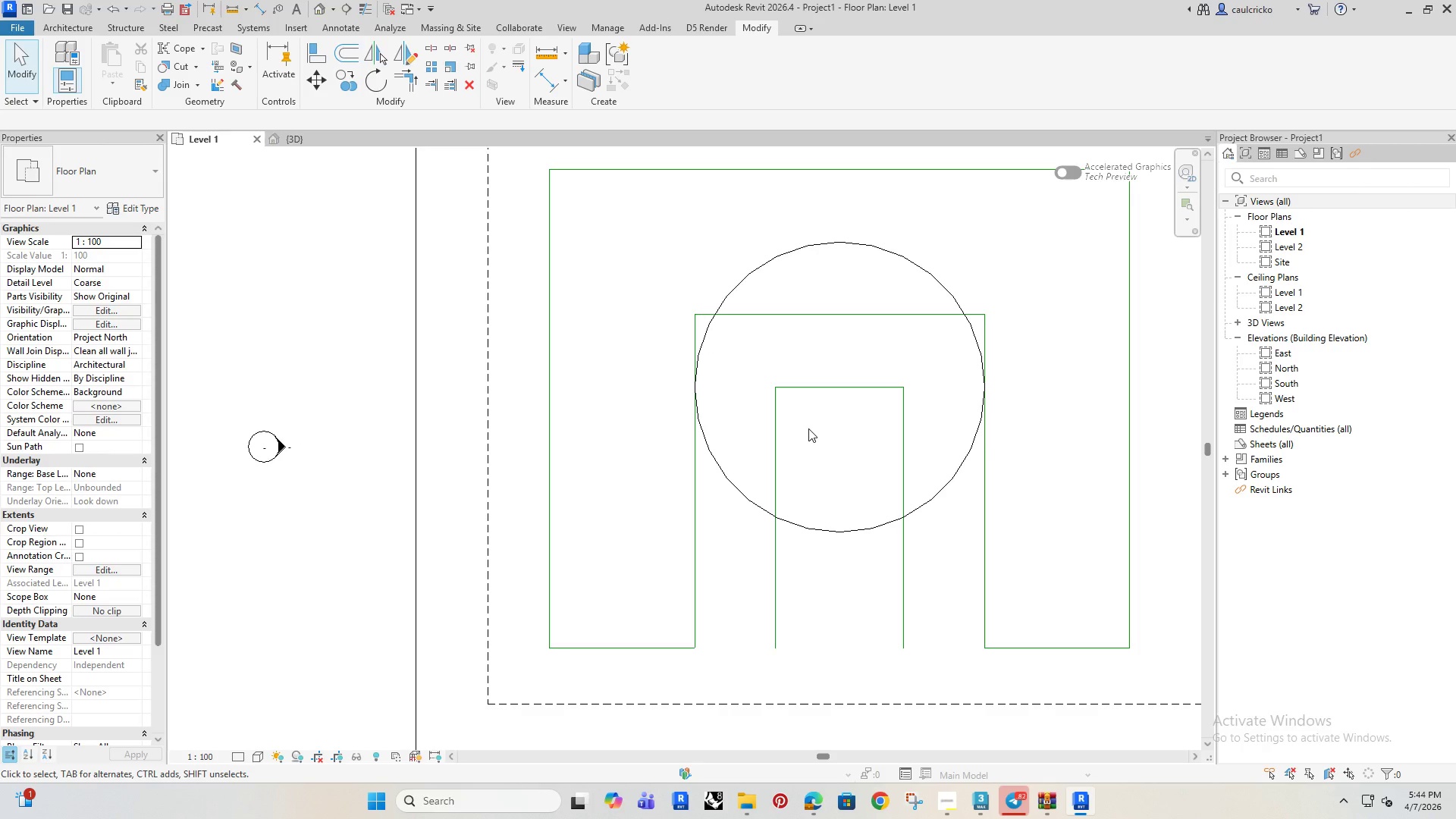 
wait(8.48)
 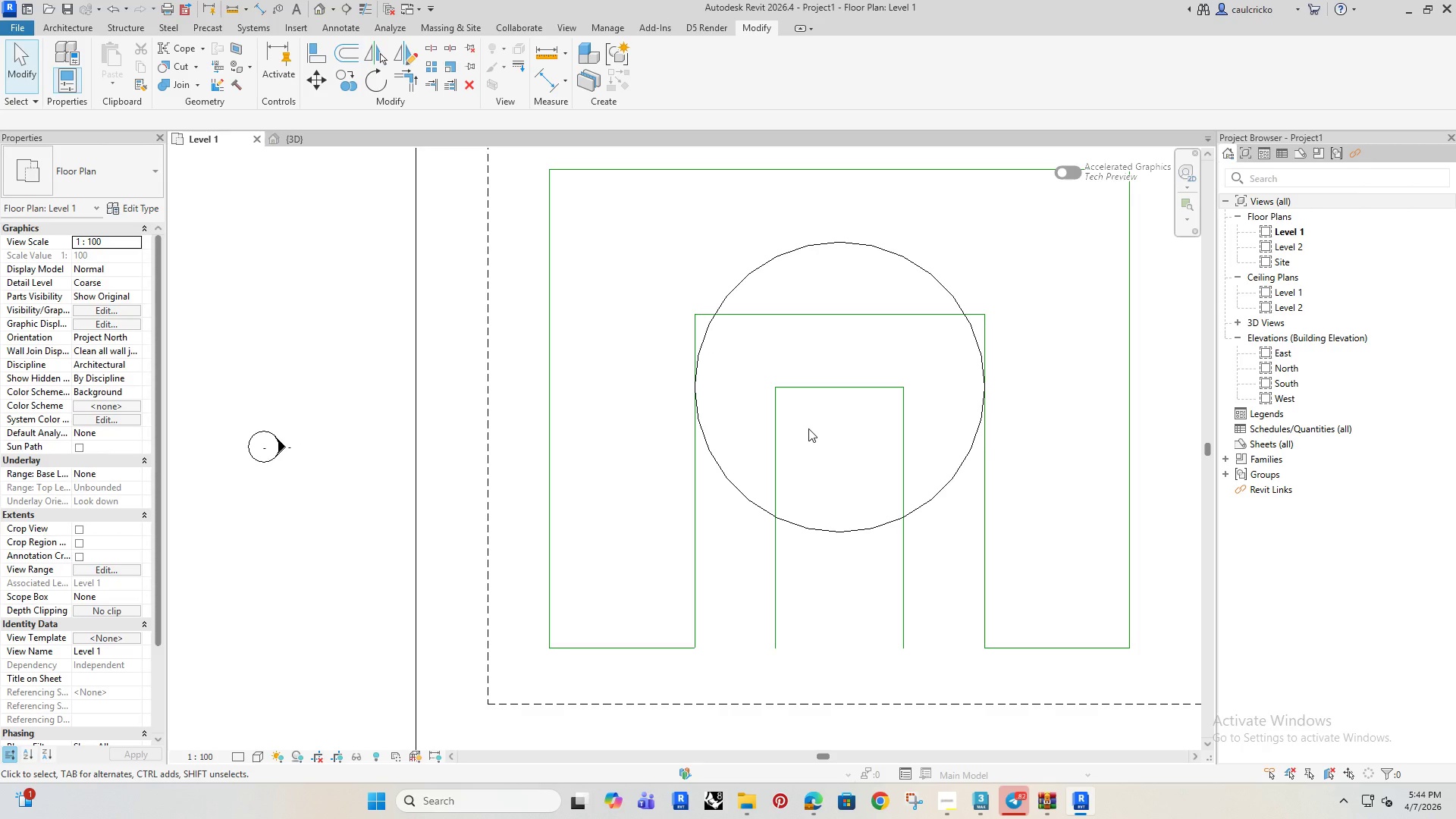 
scroll: coordinate [803, 400], scroll_direction: down, amount: 4.0
 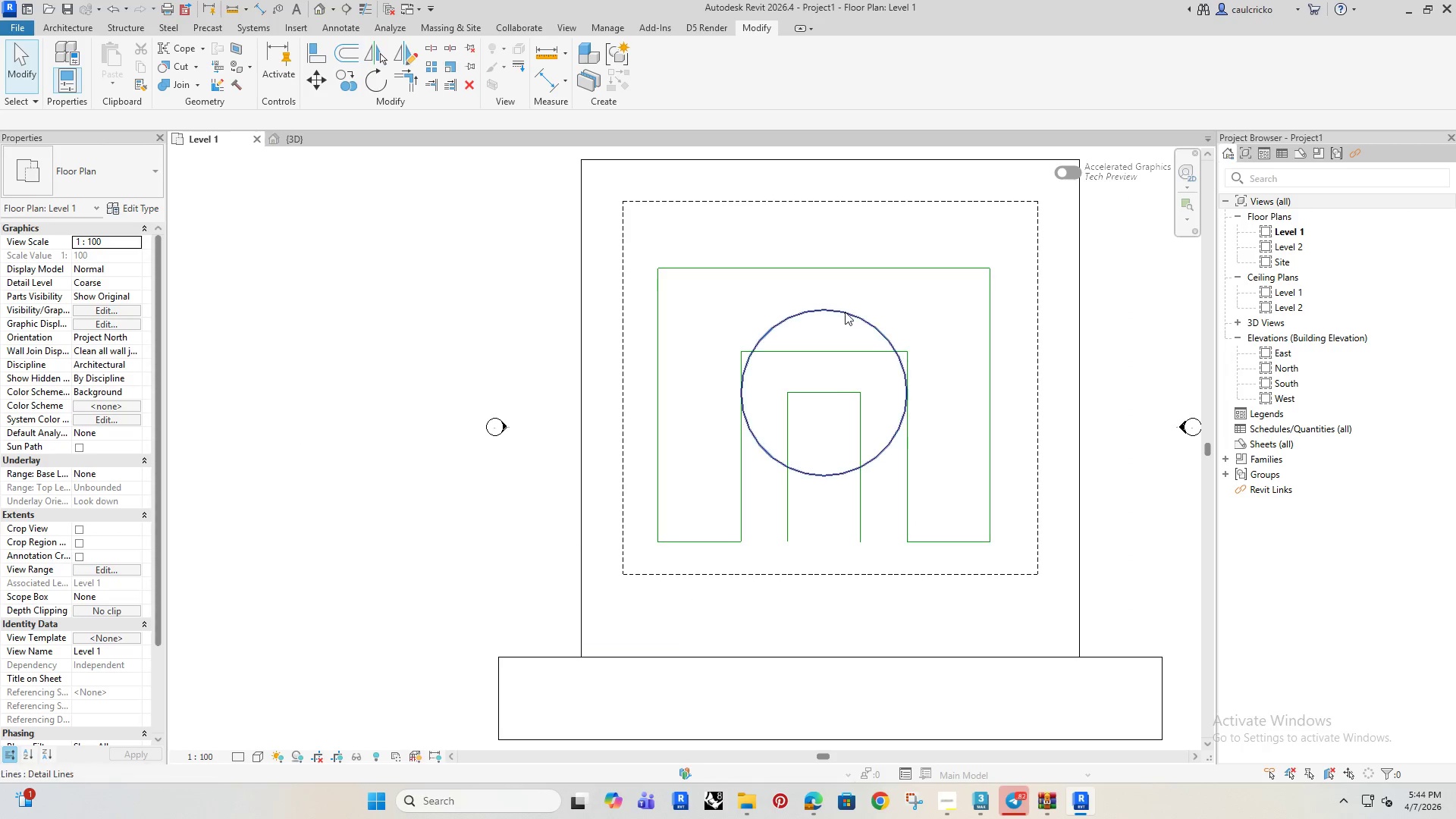 
left_click([843, 309])
 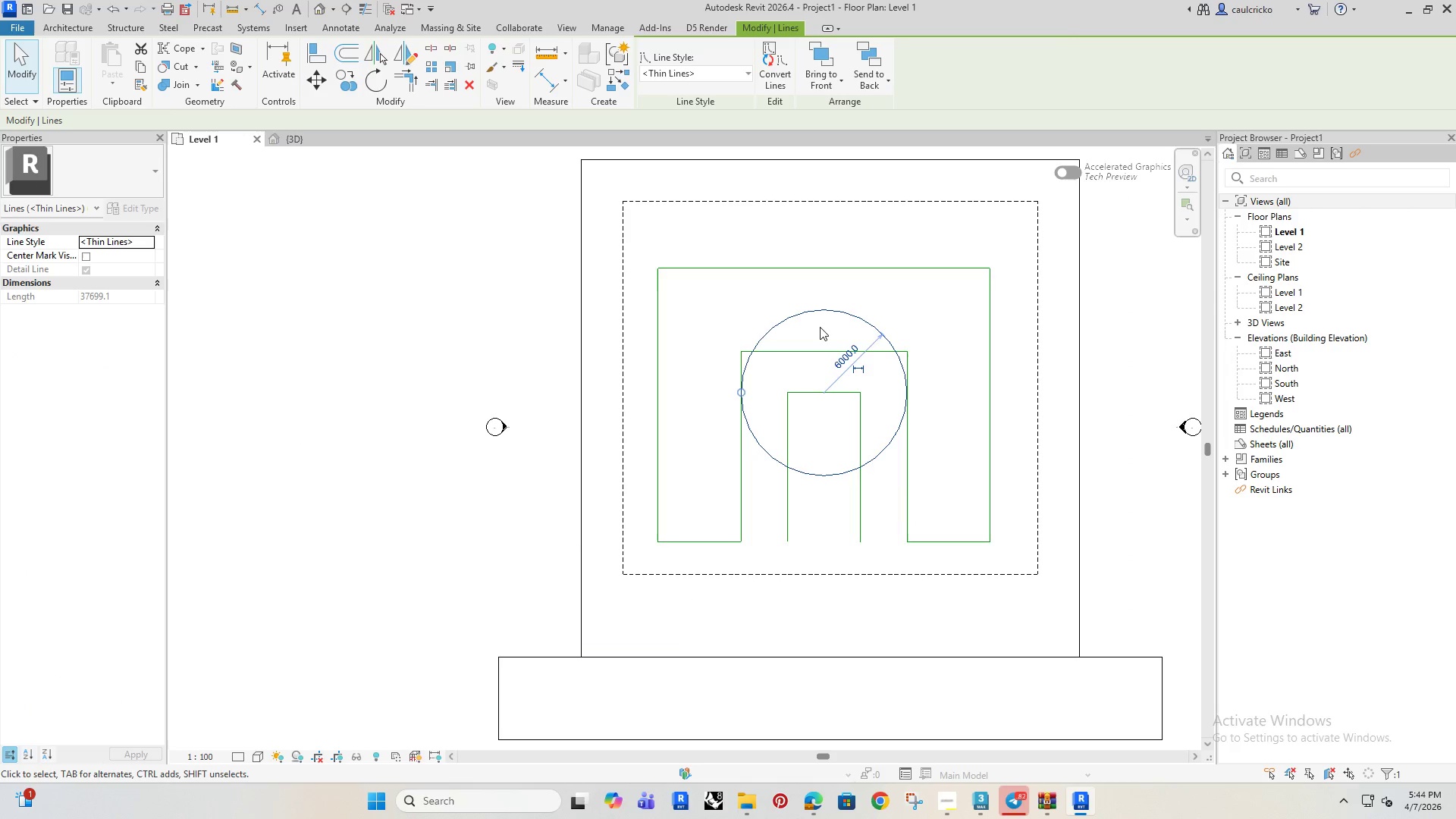 
key(M)
 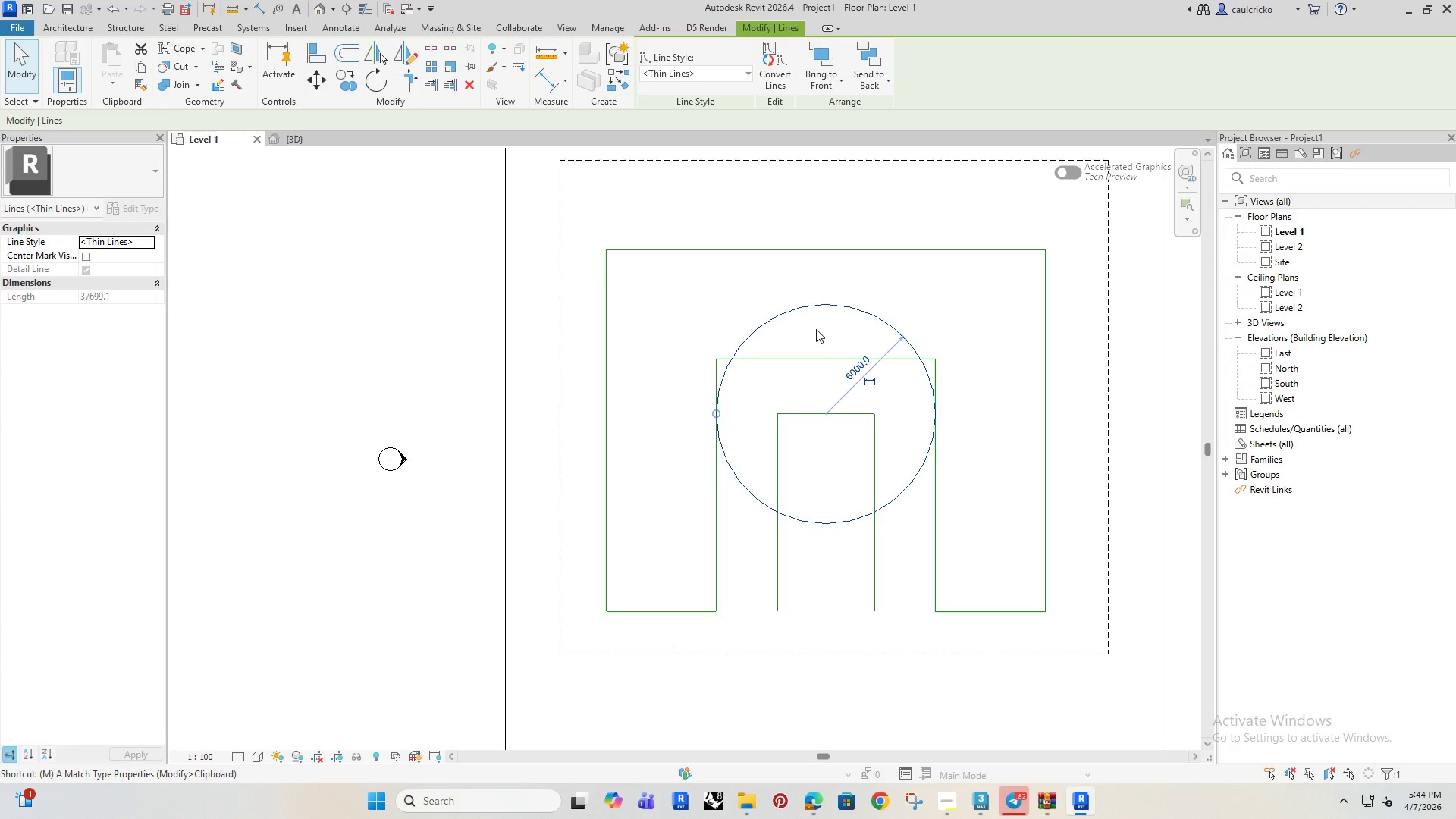 
scroll: coordinate [818, 327], scroll_direction: up, amount: 2.0
 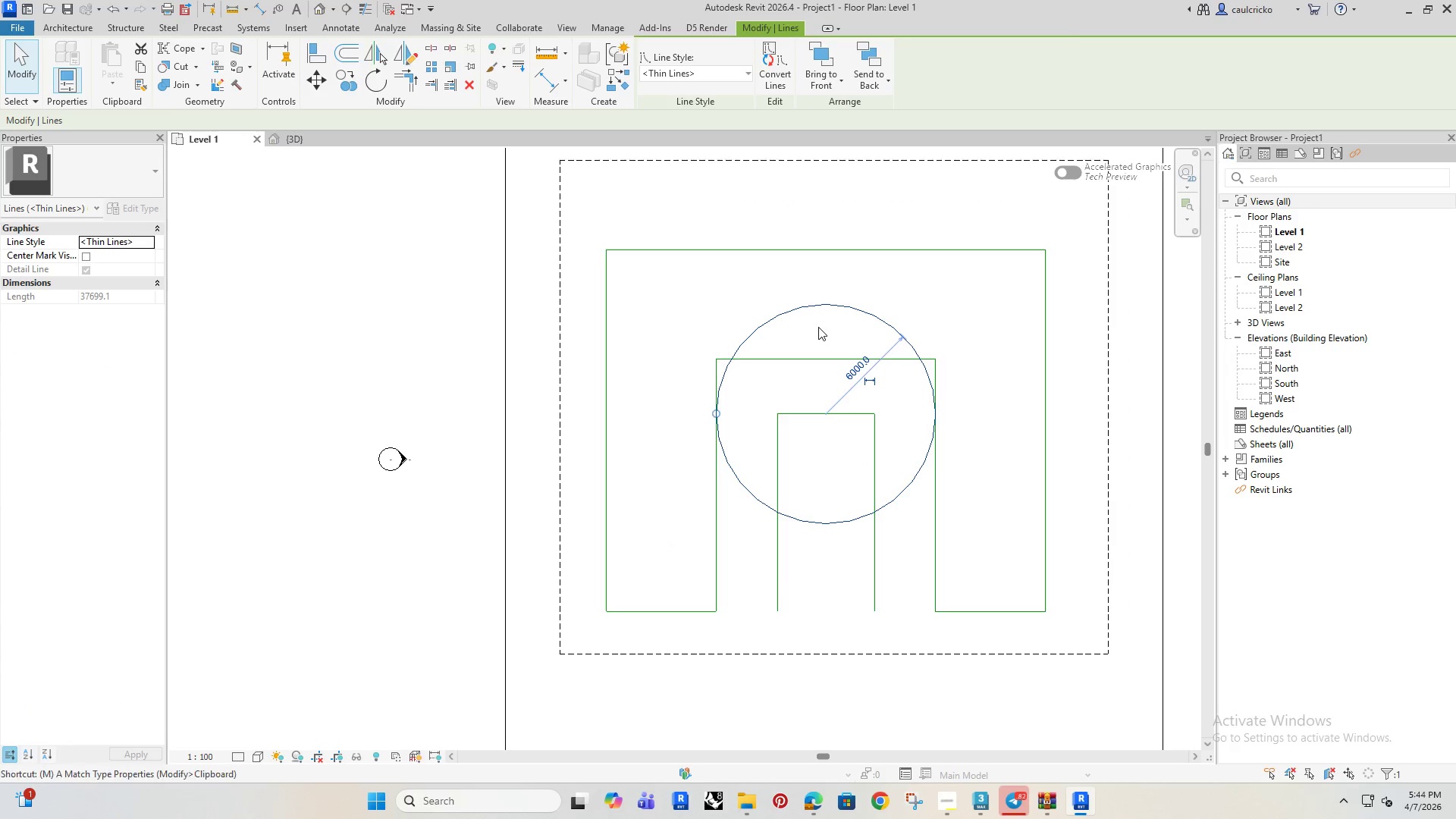 
key(V)
 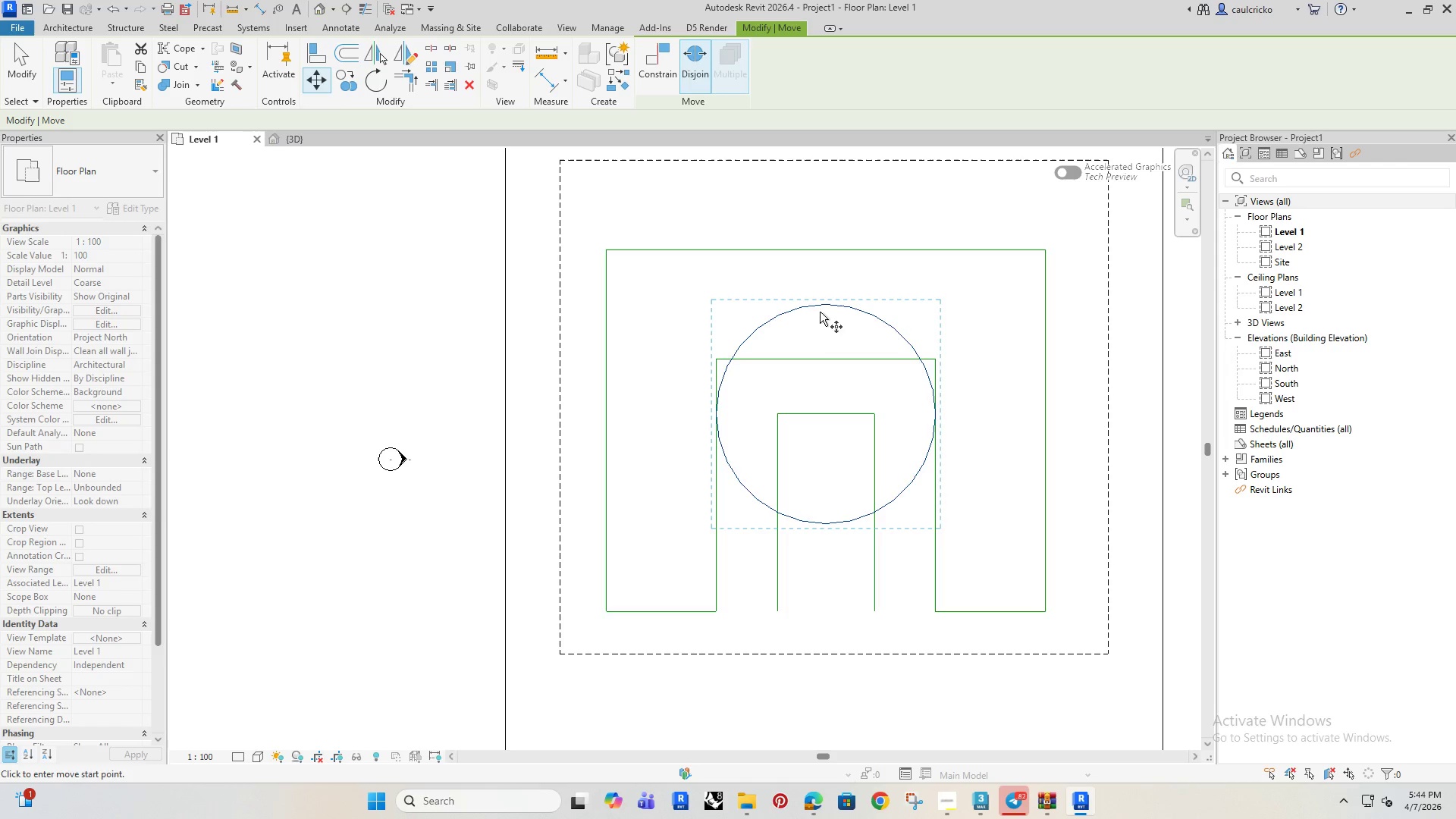 
left_click([824, 306])
 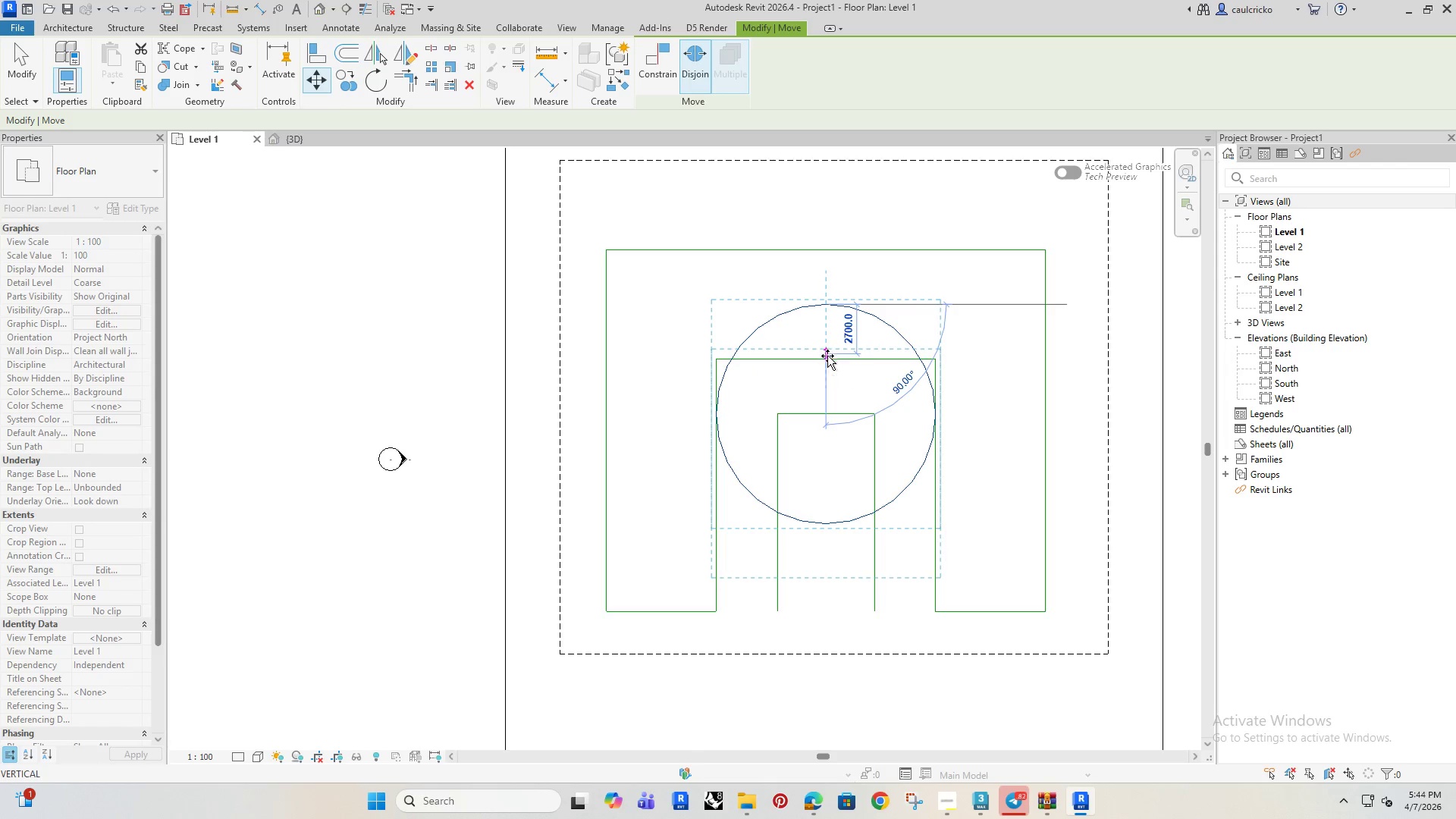 
left_click([826, 361])
 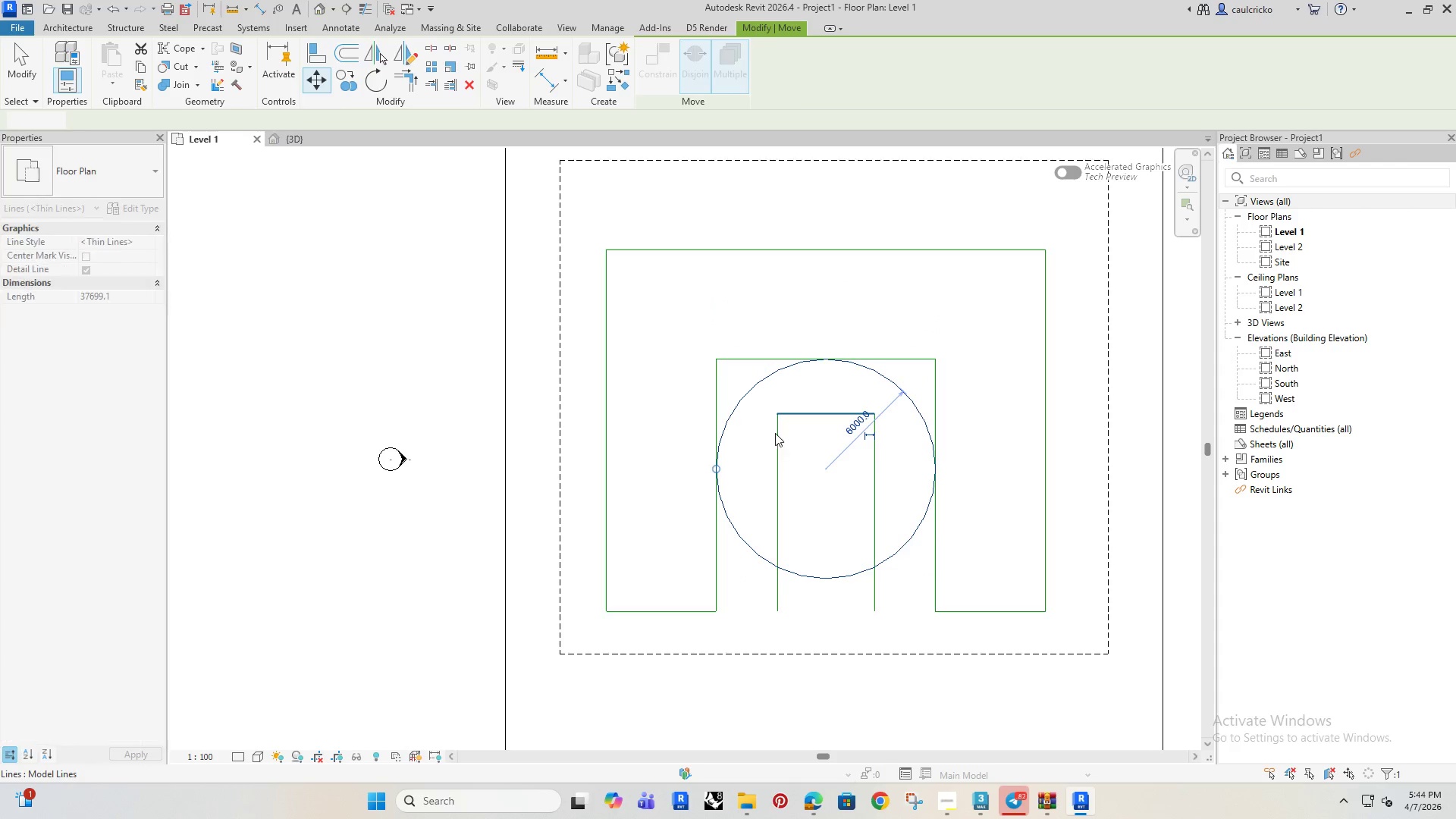 
key(Escape)
 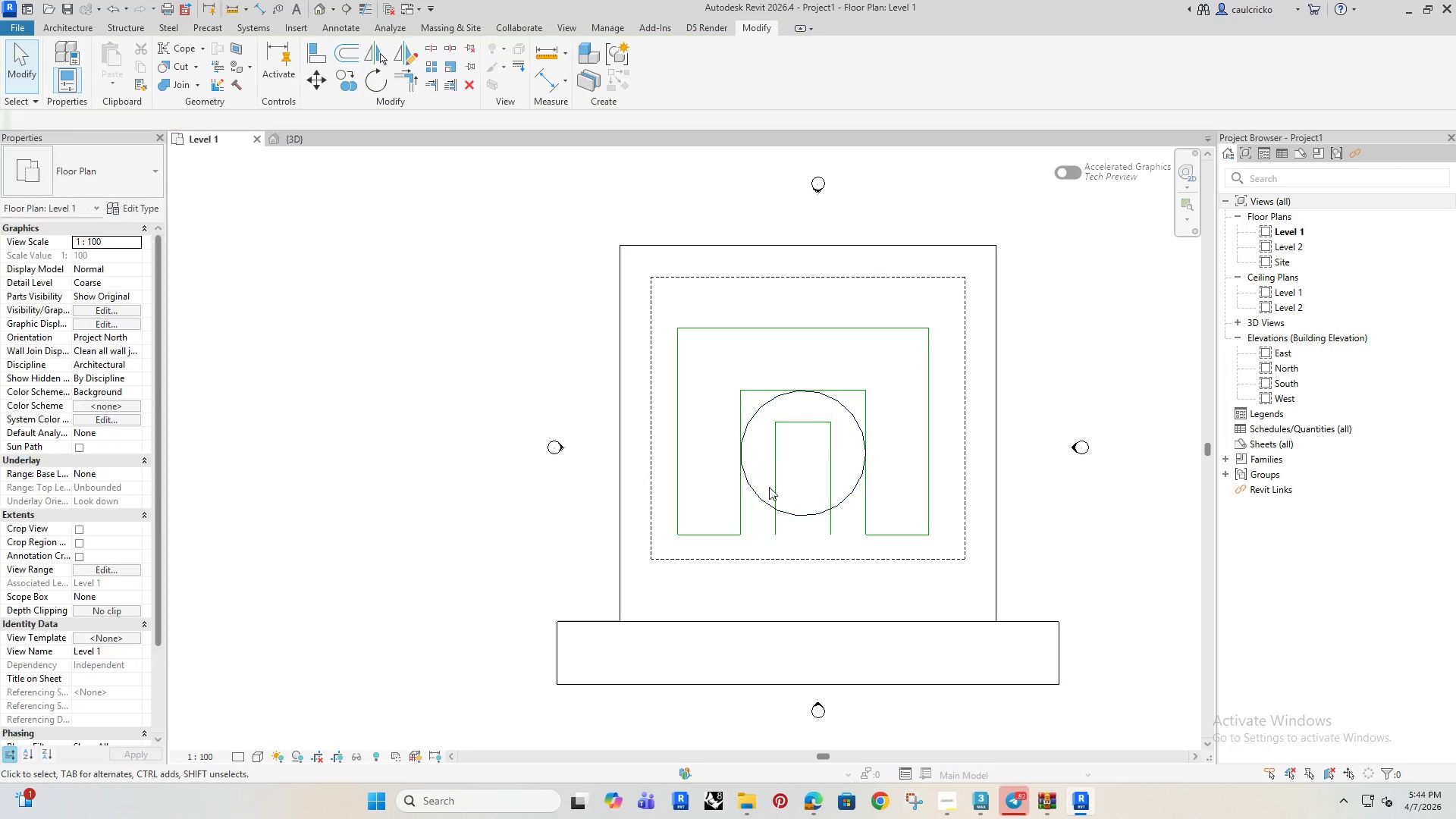 
scroll: coordinate [773, 432], scroll_direction: down, amount: 4.0
 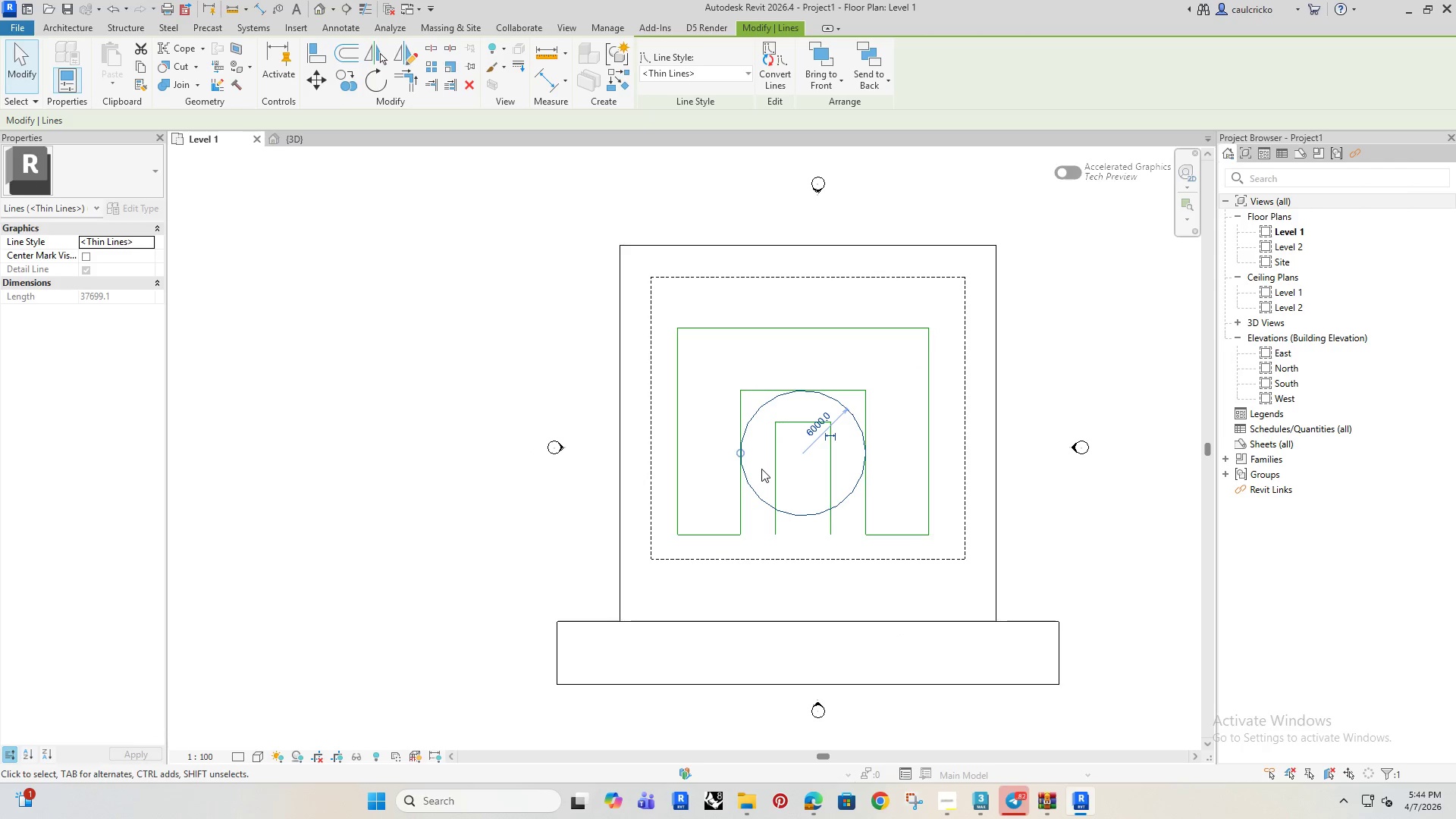 
key(Escape)
 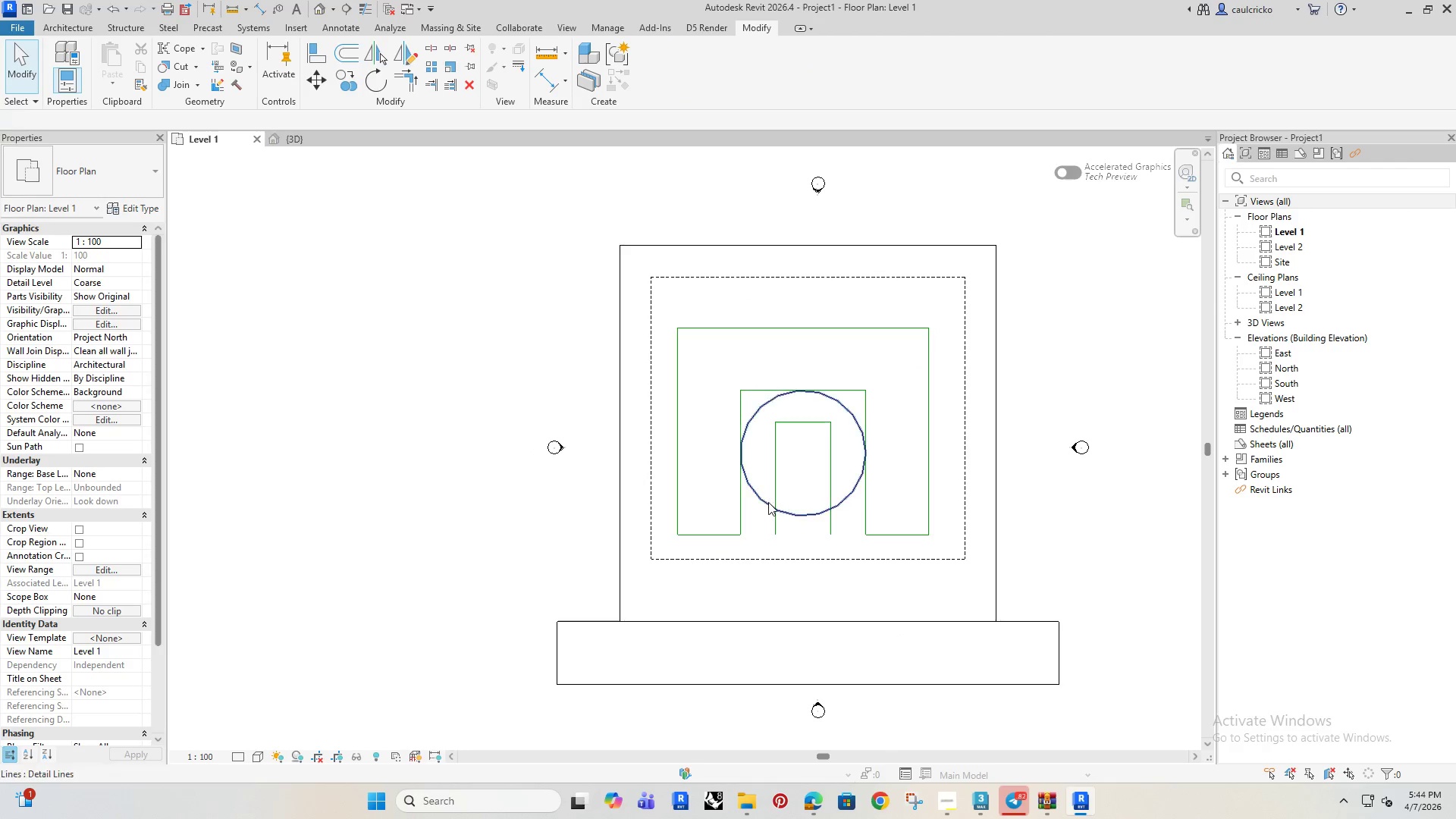 
key(Escape)
 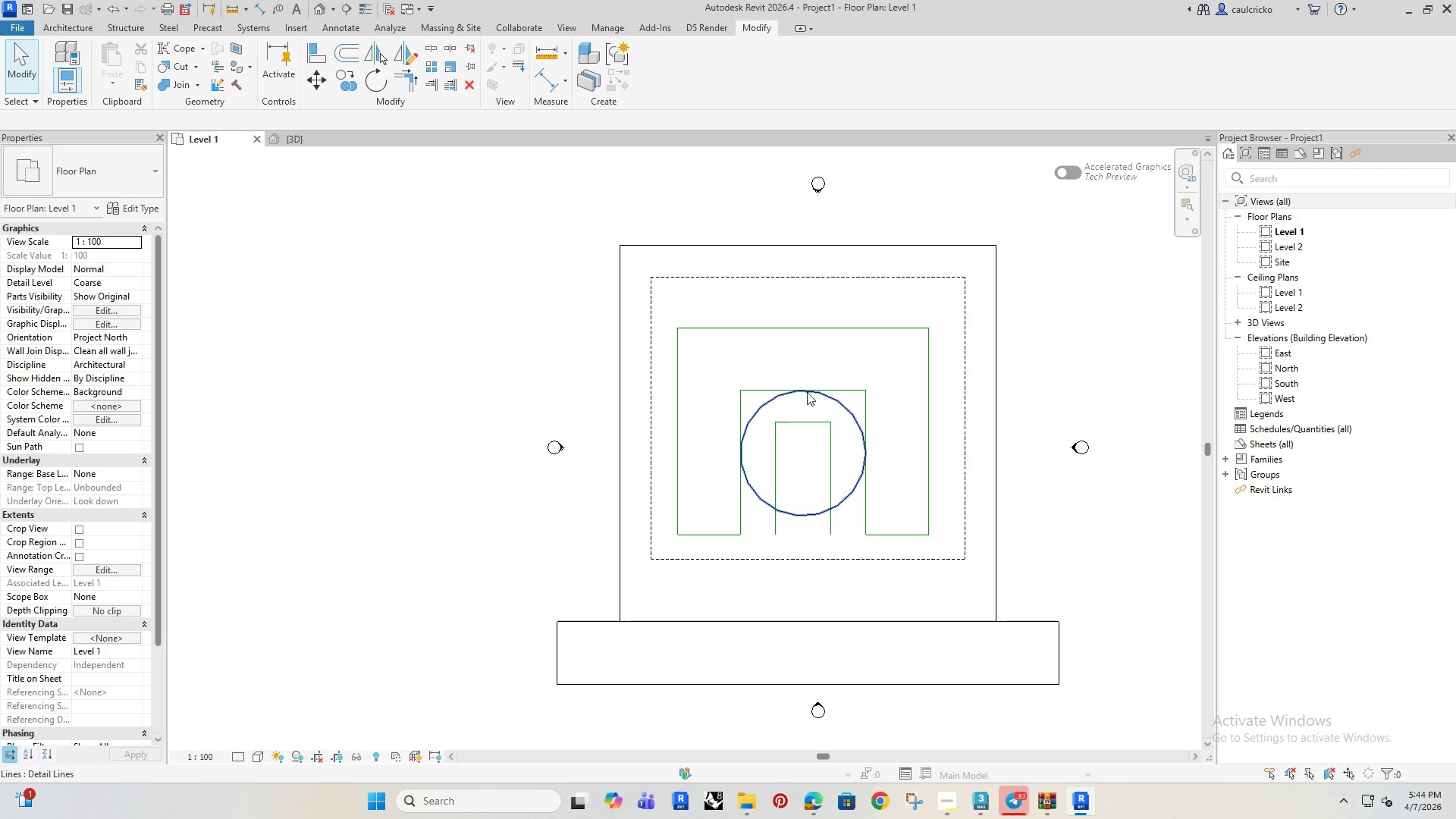 
scroll: coordinate [807, 439], scroll_direction: up, amount: 5.0
 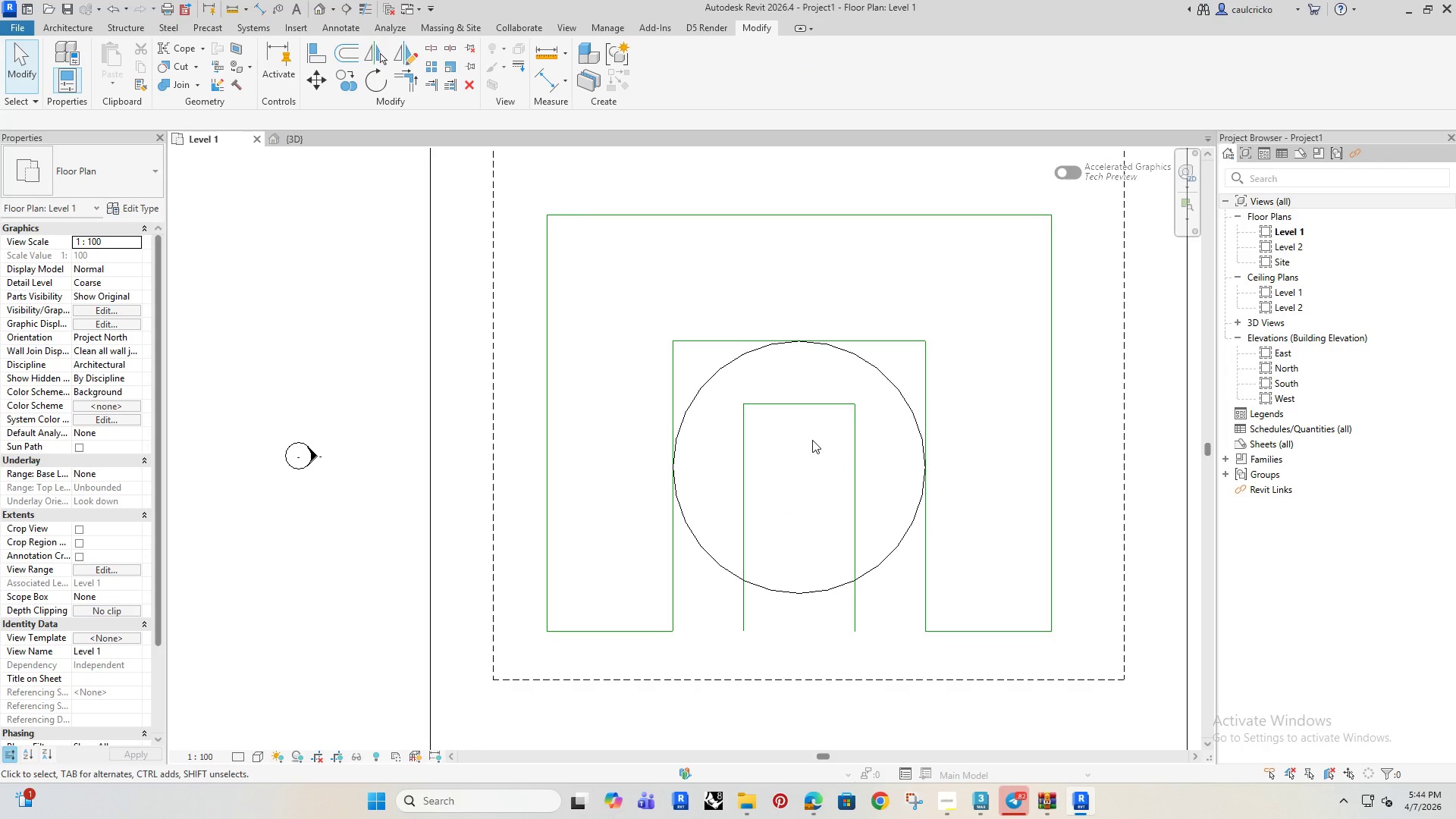 
type(dl)
 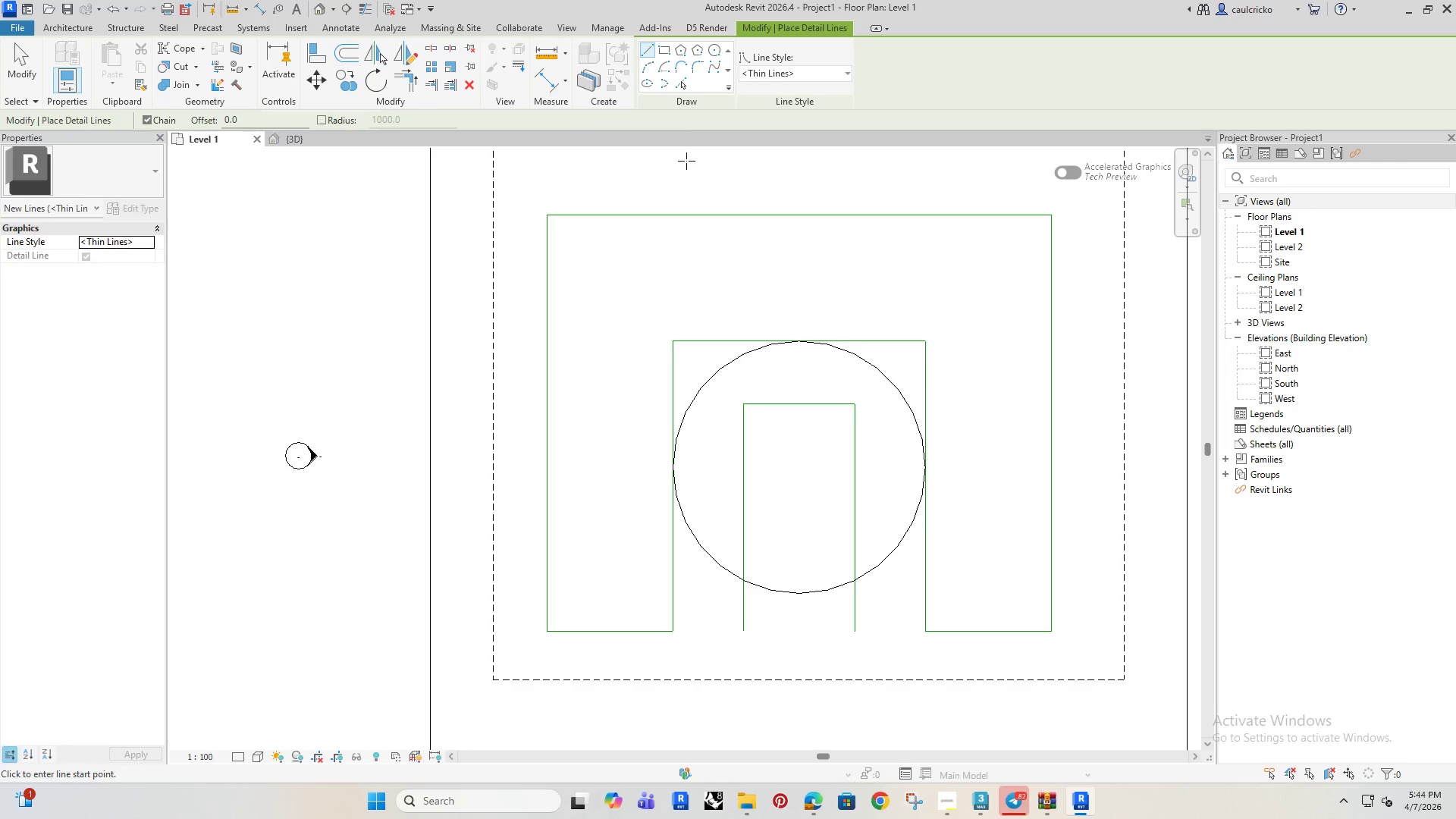 
left_click([695, 64])
 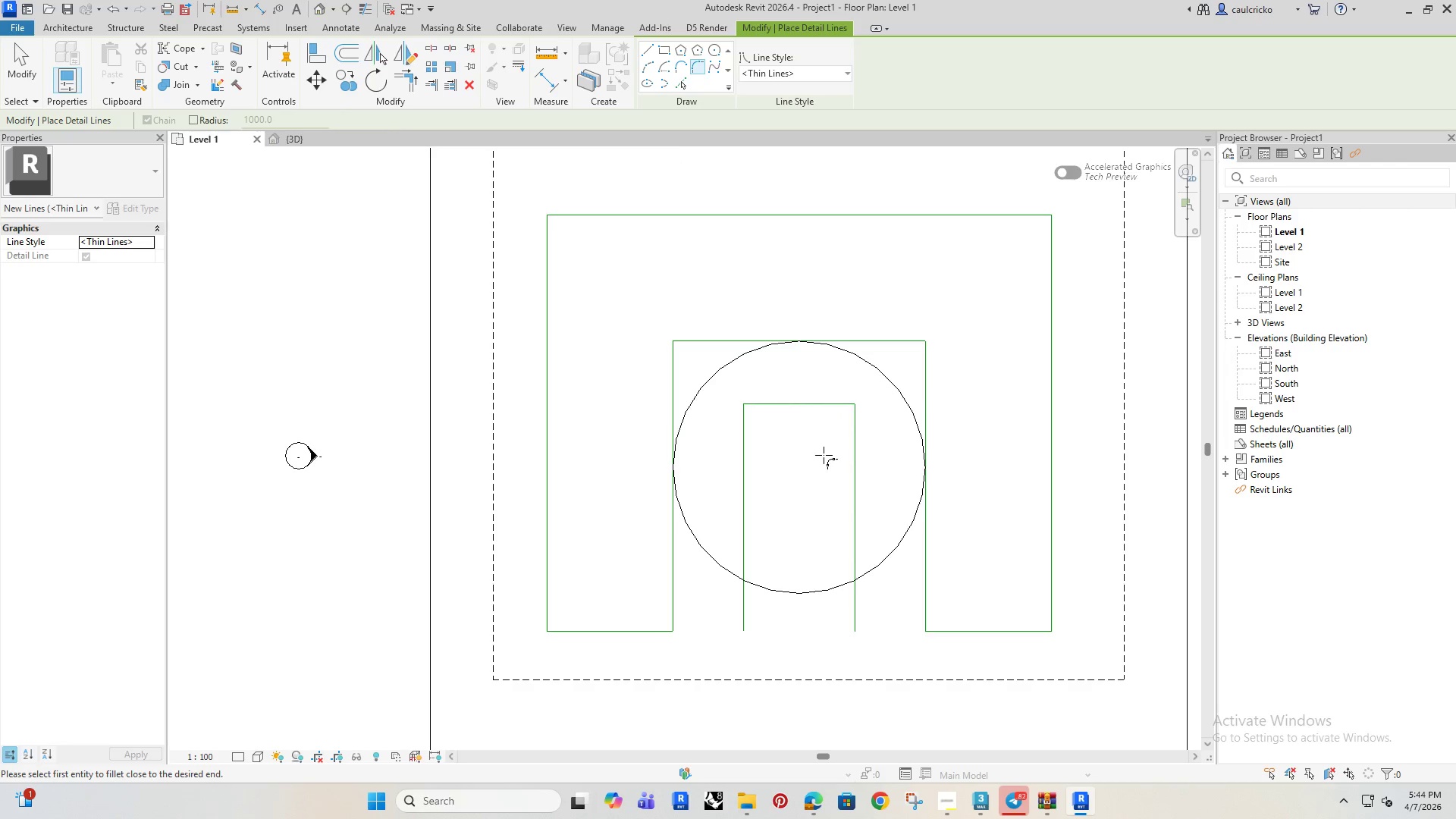 
scroll: coordinate [824, 456], scroll_direction: up, amount: 3.0
 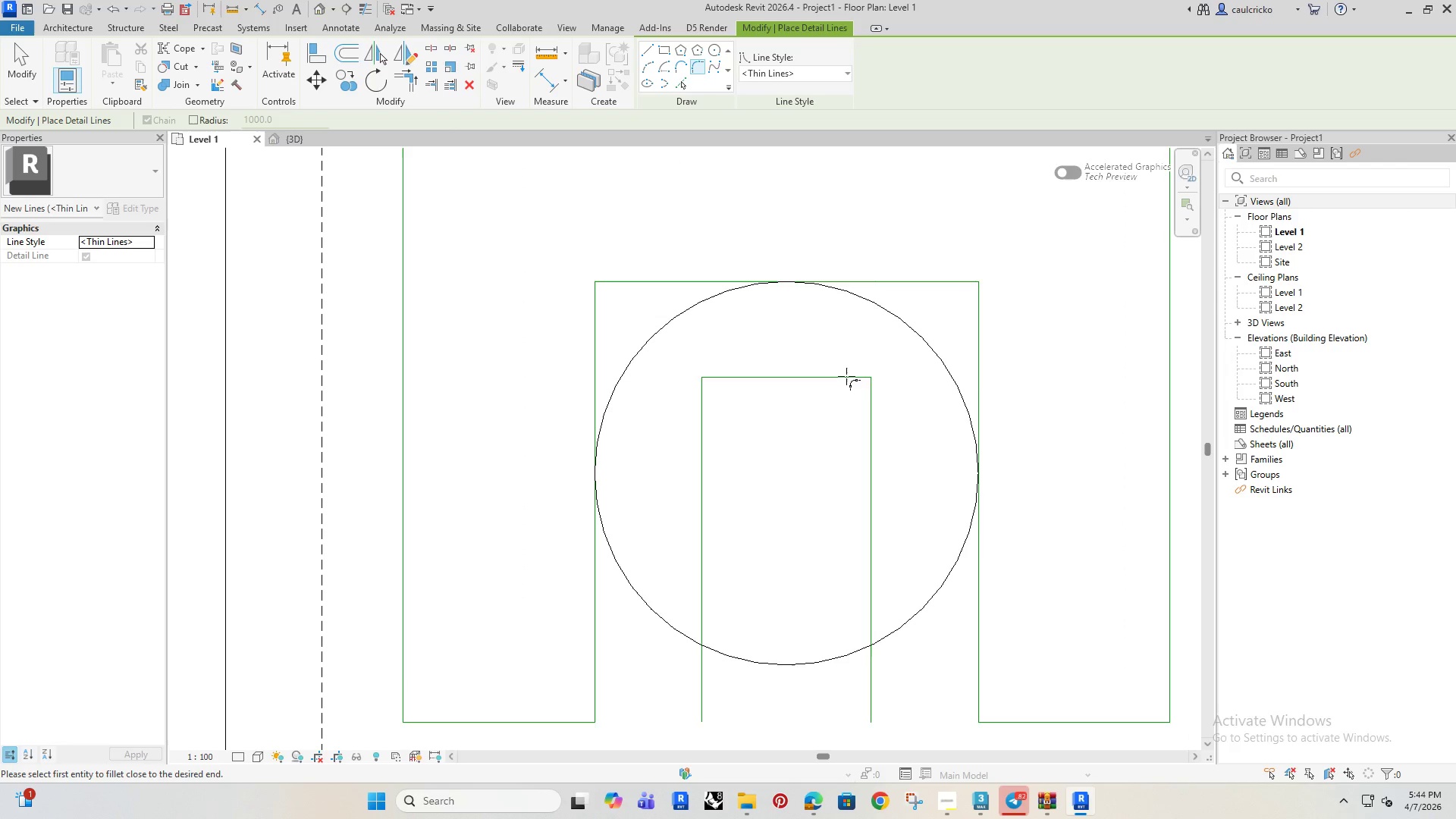 
left_click([846, 376])
 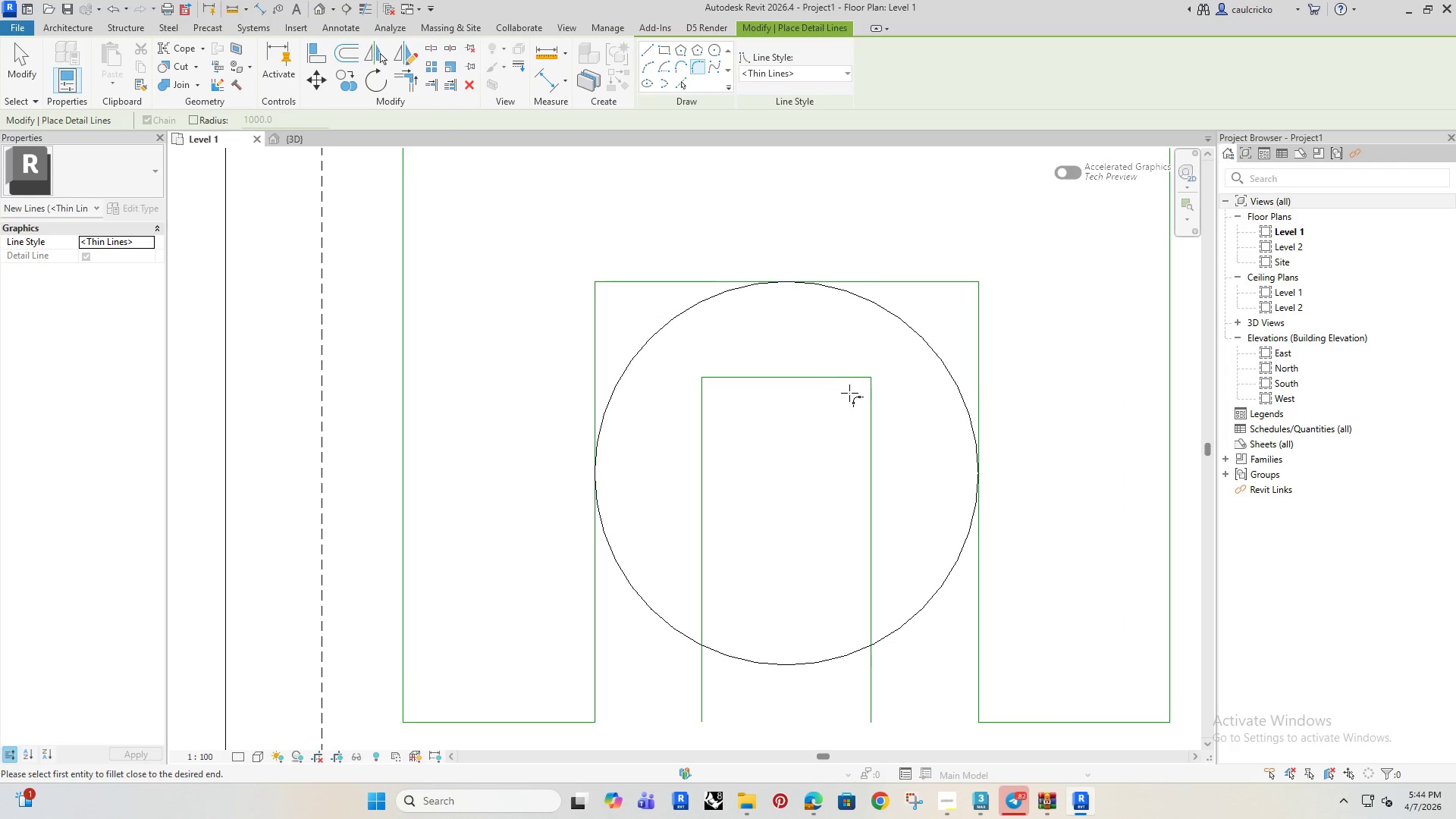 
key(Escape)
 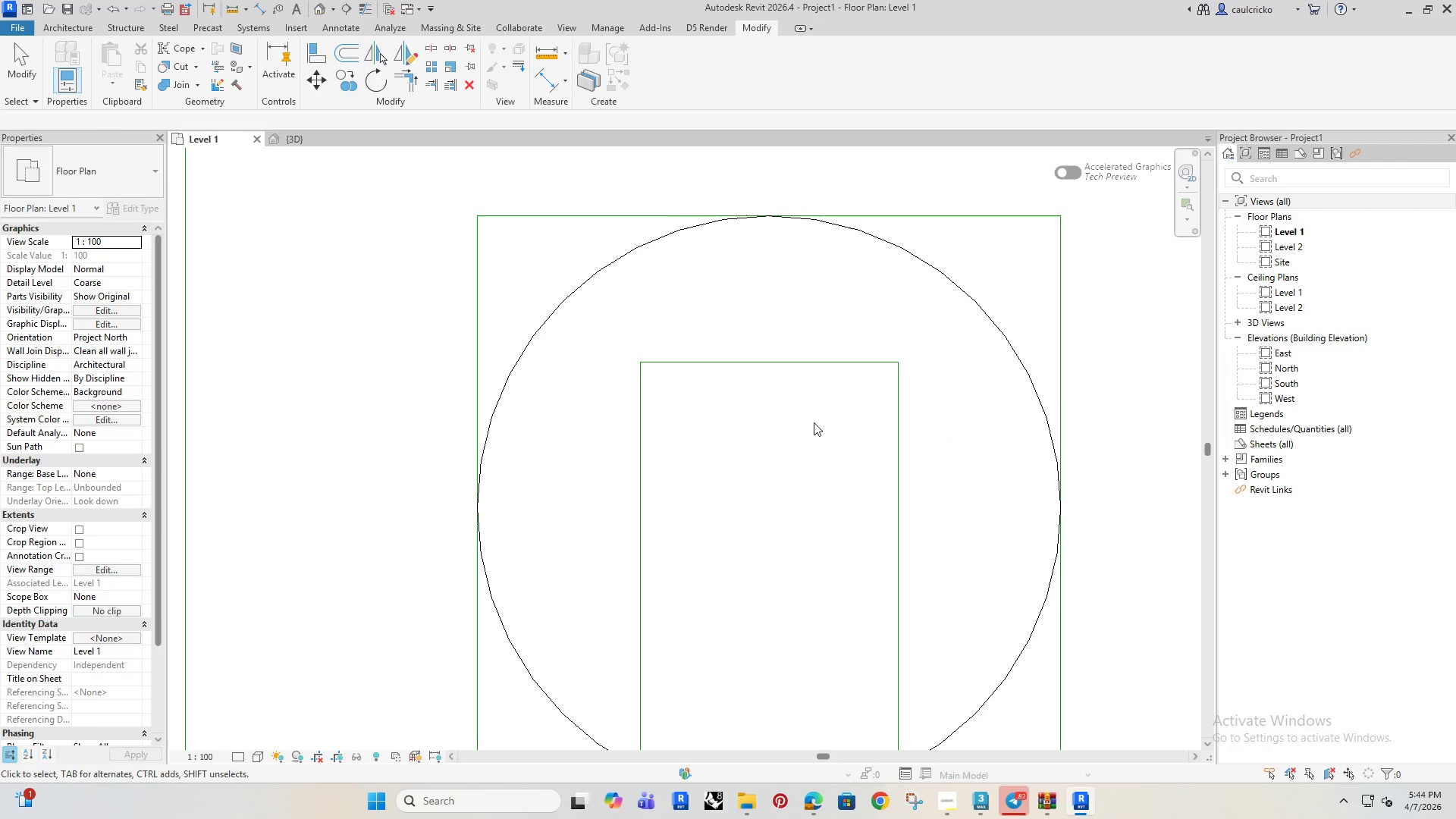 
key(Escape)
 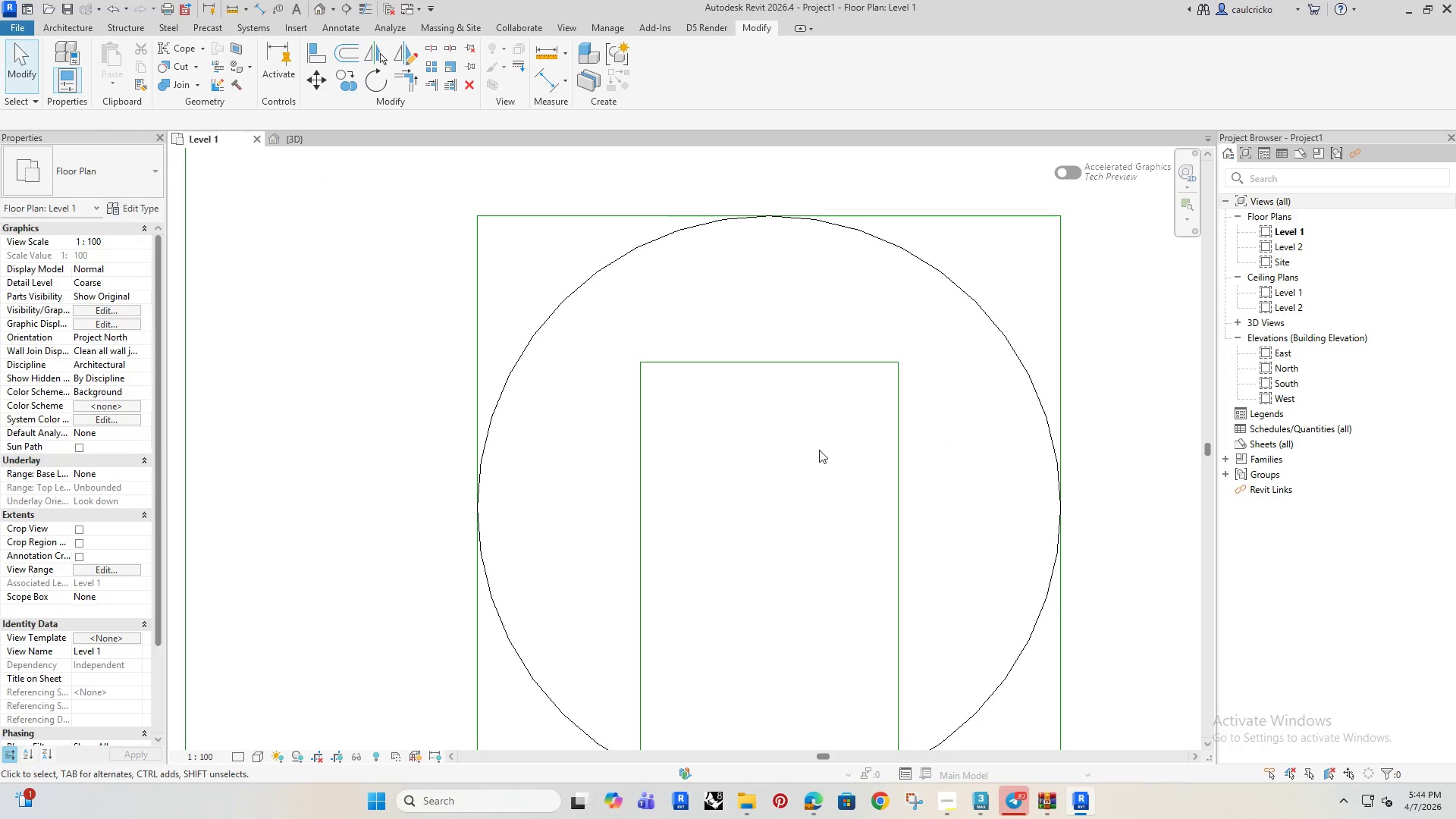 
key(Escape)
 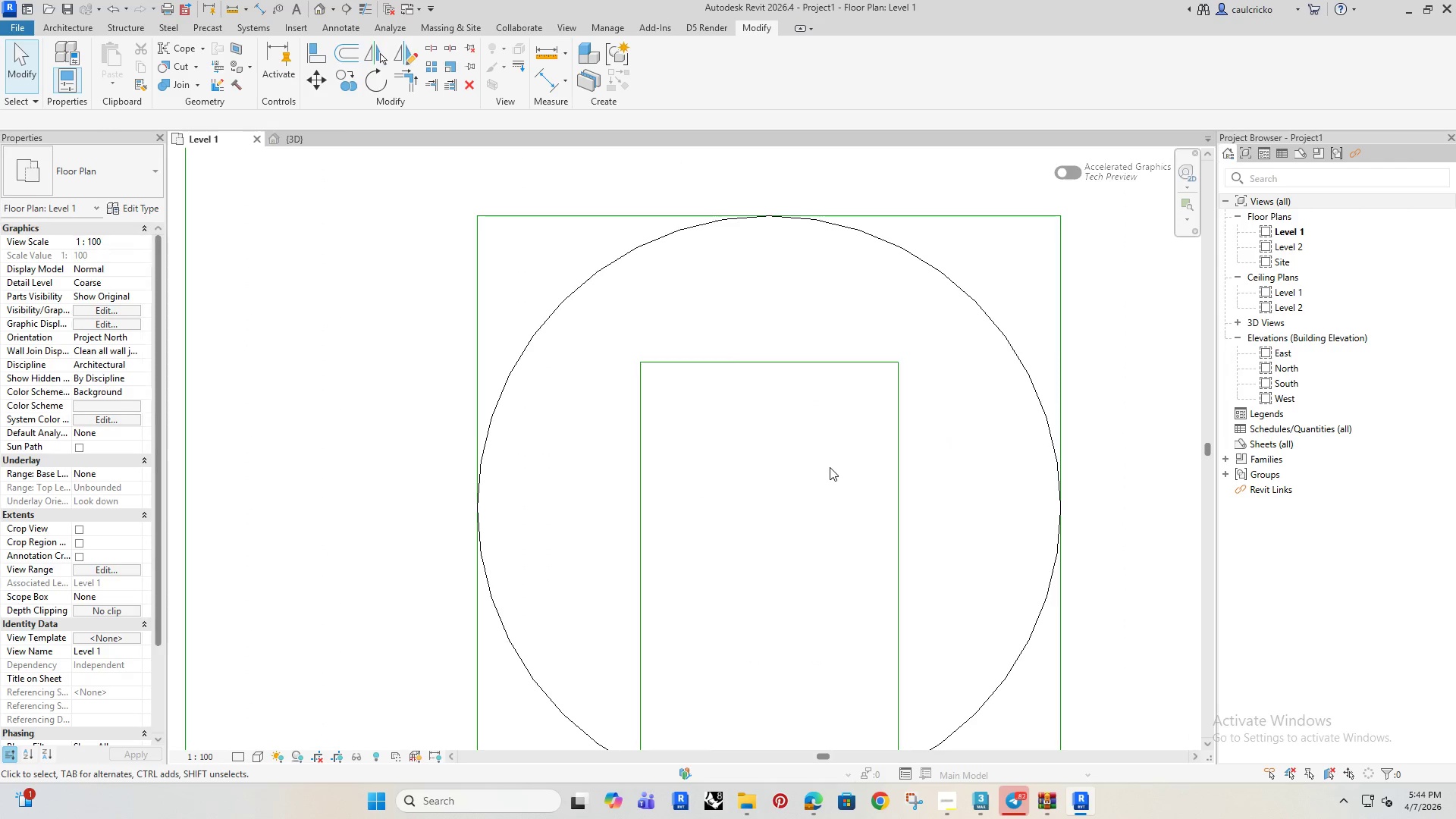 
scroll: coordinate [820, 407], scroll_direction: up, amount: 3.0
 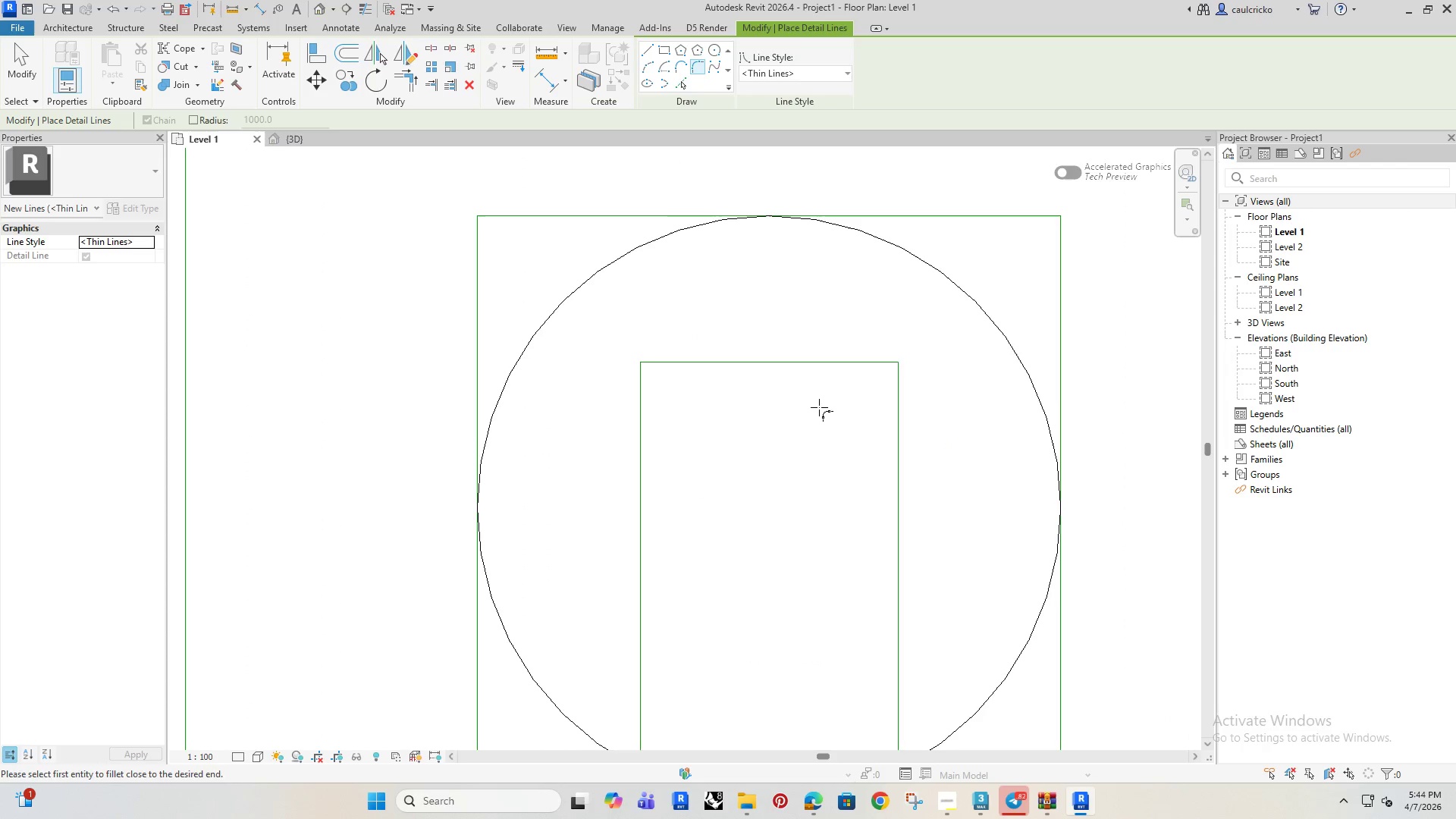 
scroll: coordinate [788, 501], scroll_direction: down, amount: 9.0
 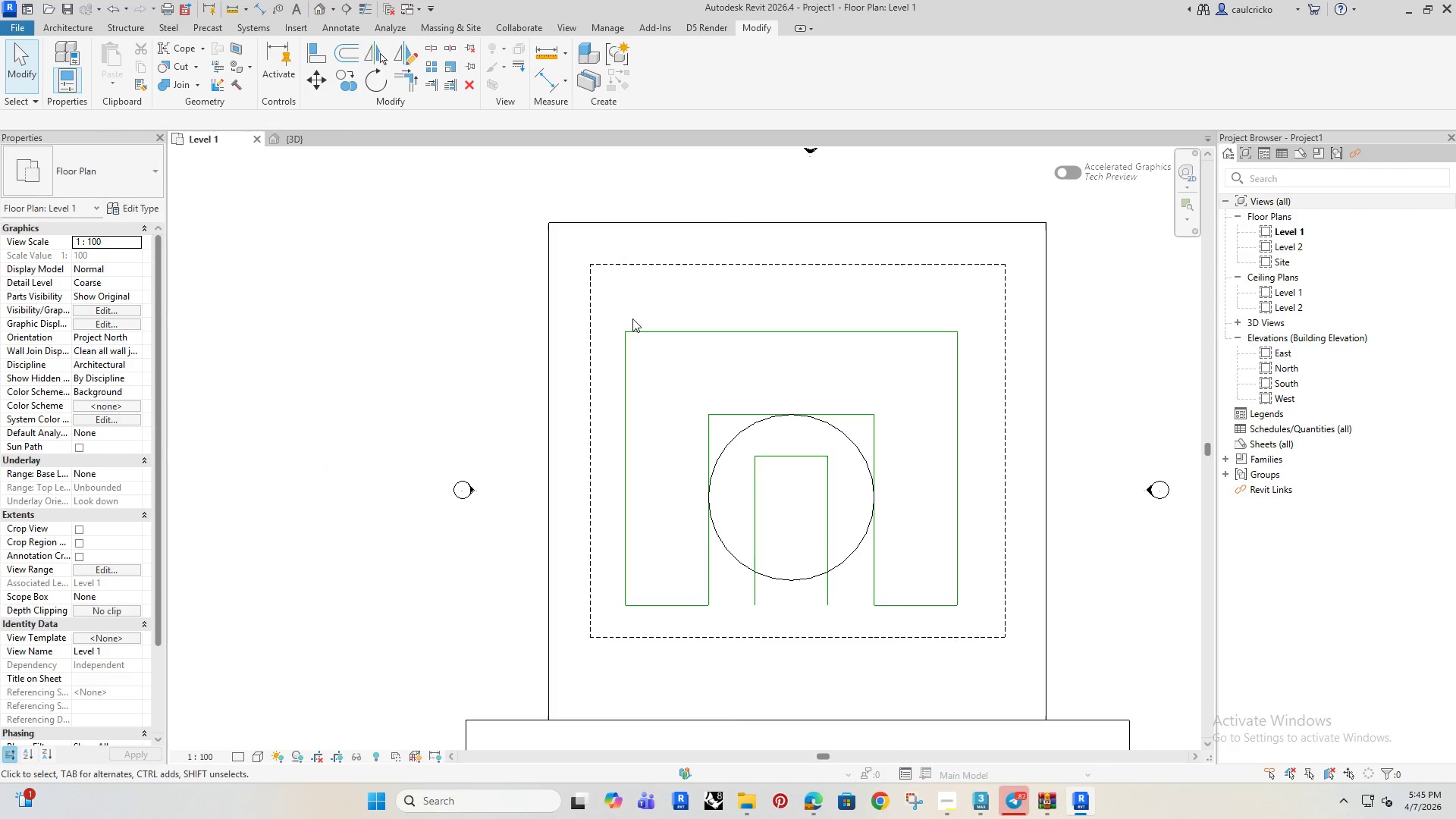 
type(dl)
 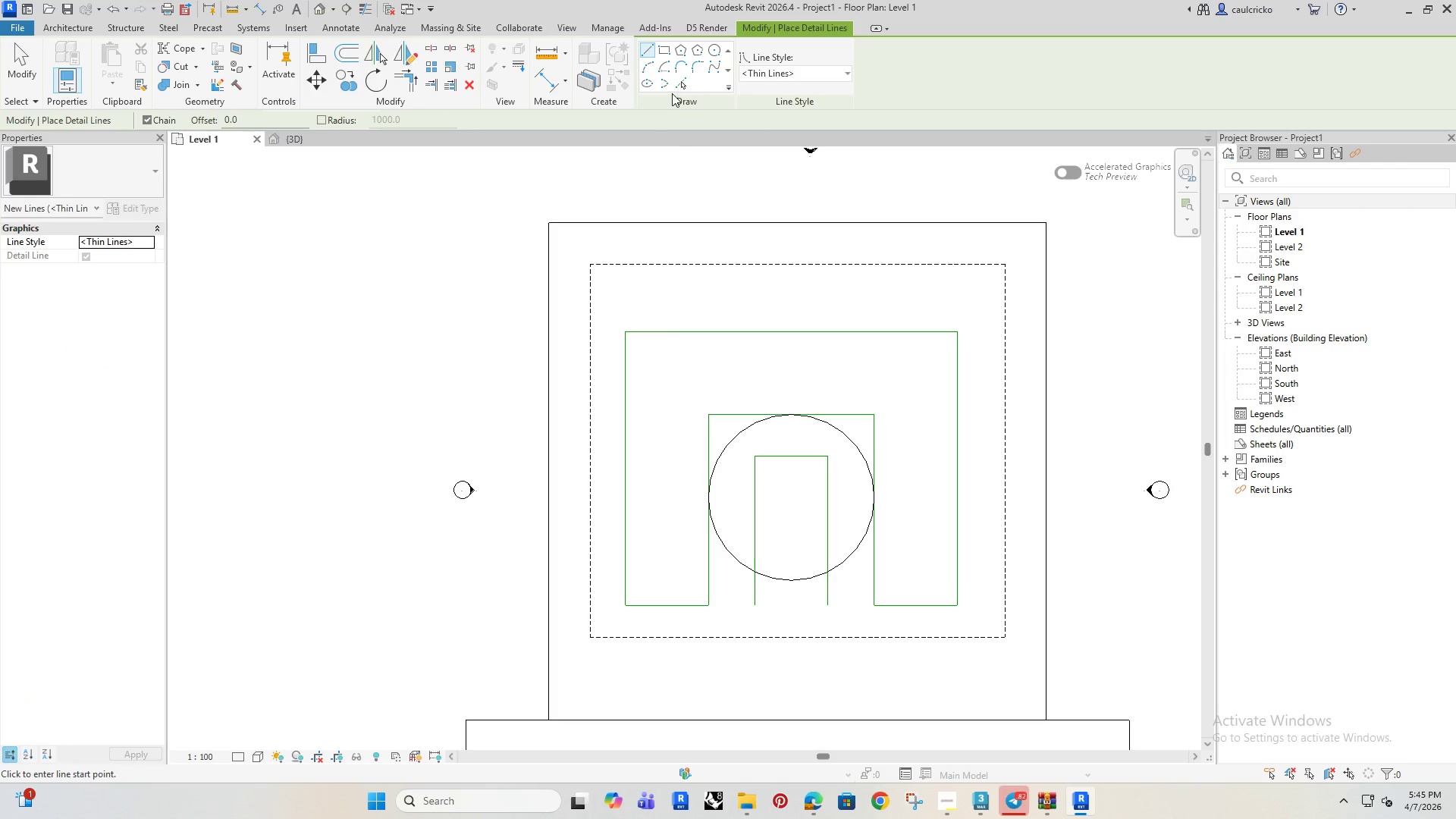 
left_click([683, 83])
 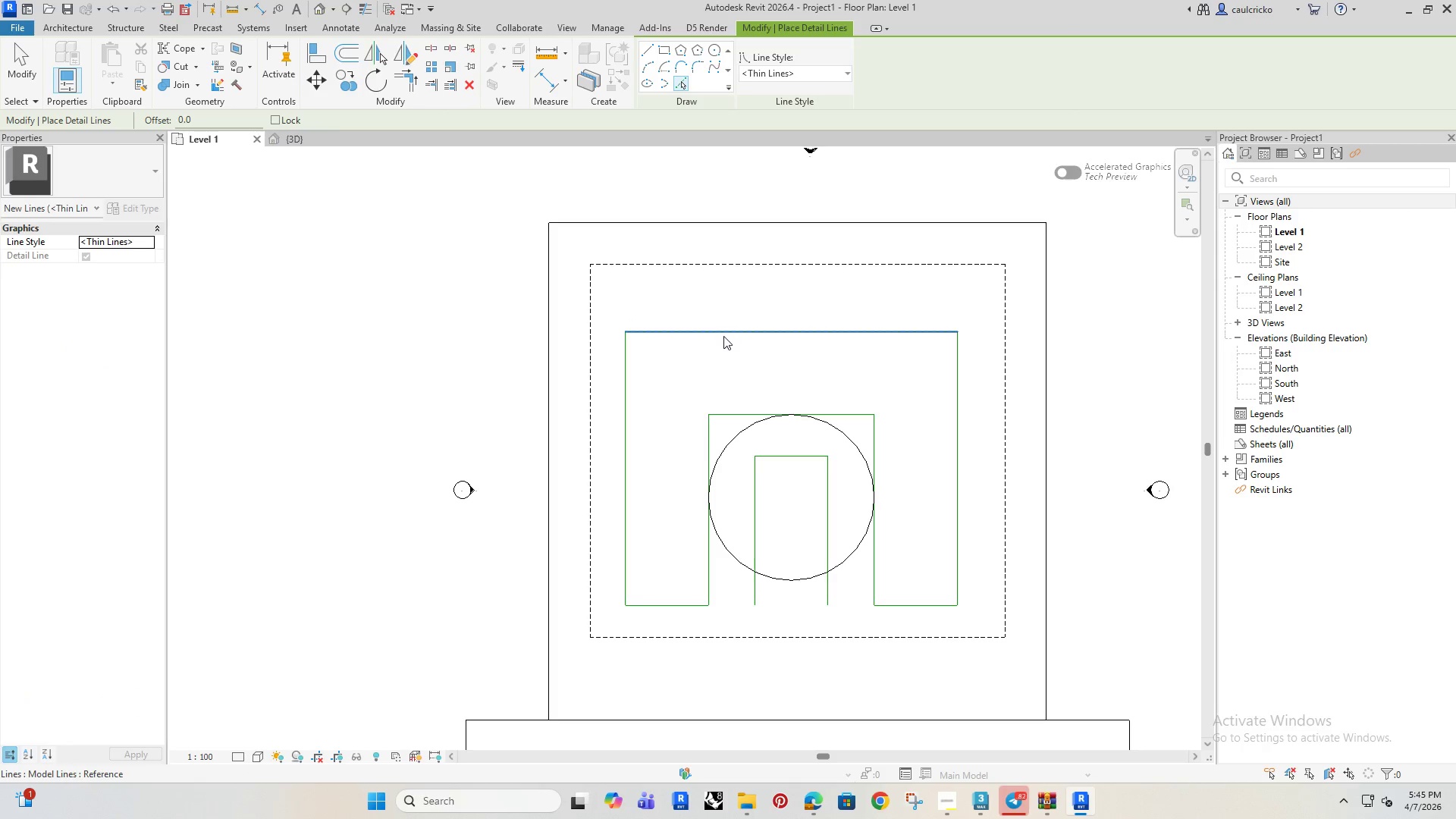 
left_click([723, 329])
 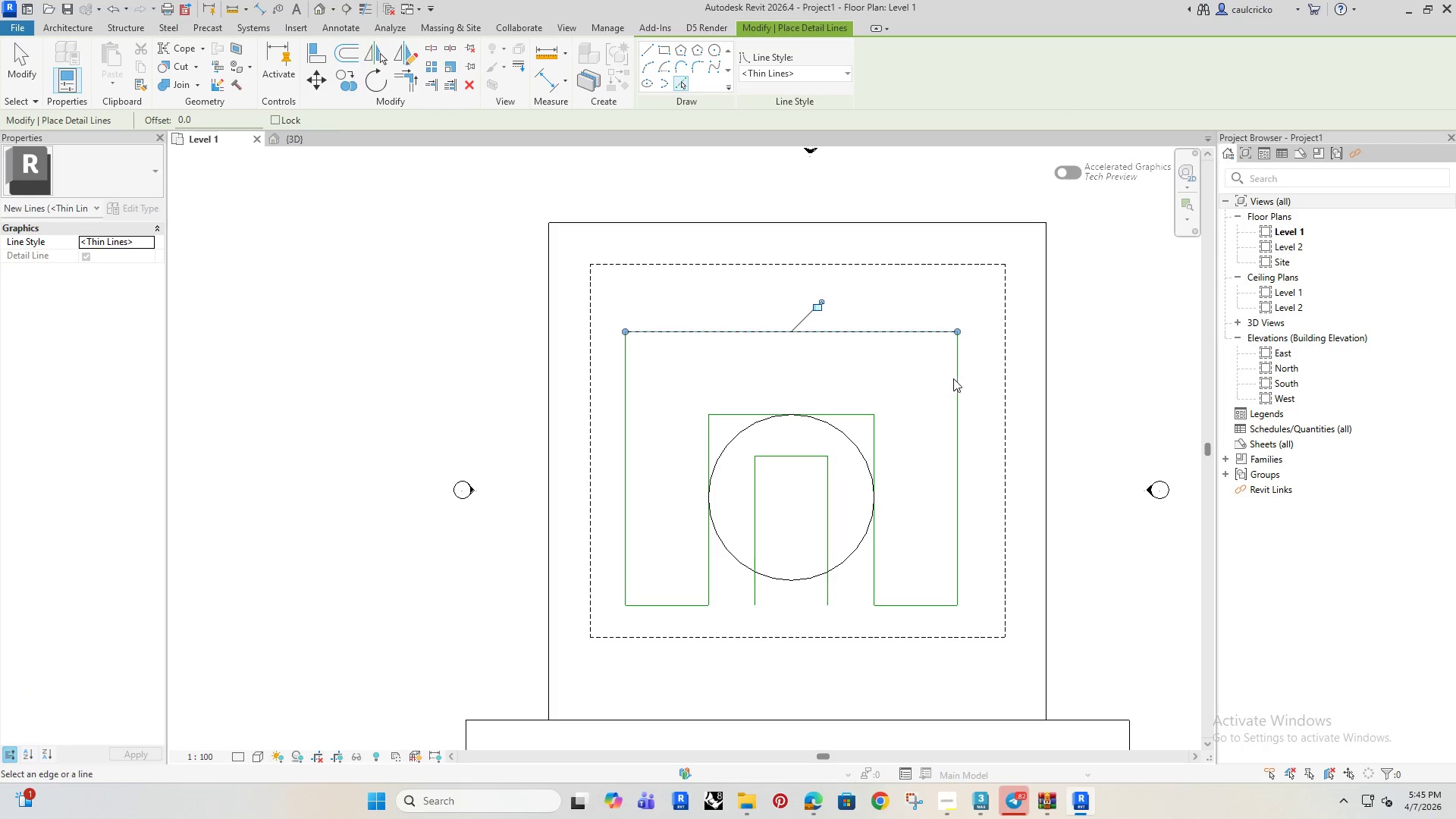 
left_click([956, 378])
 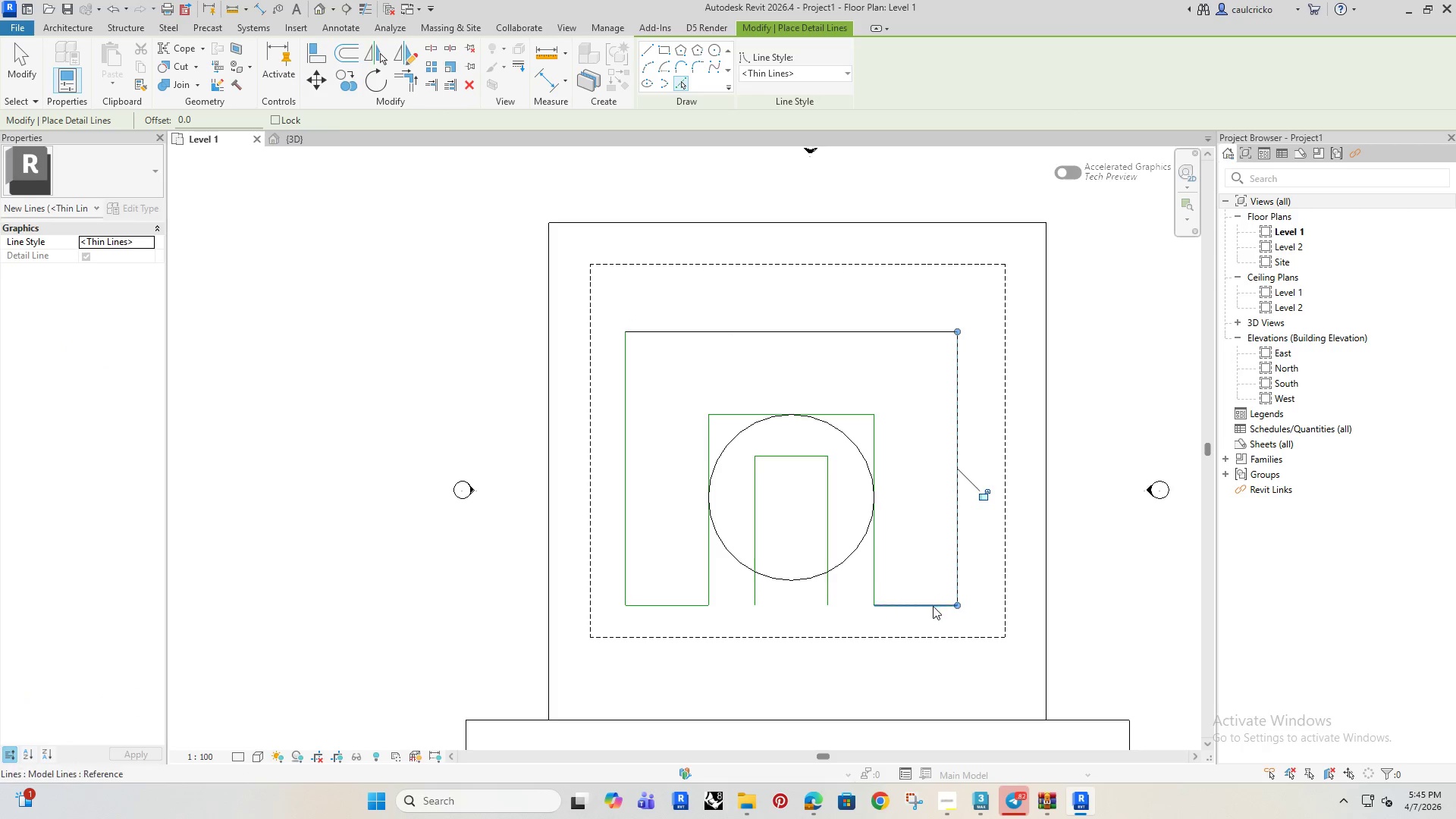 
left_click([930, 607])
 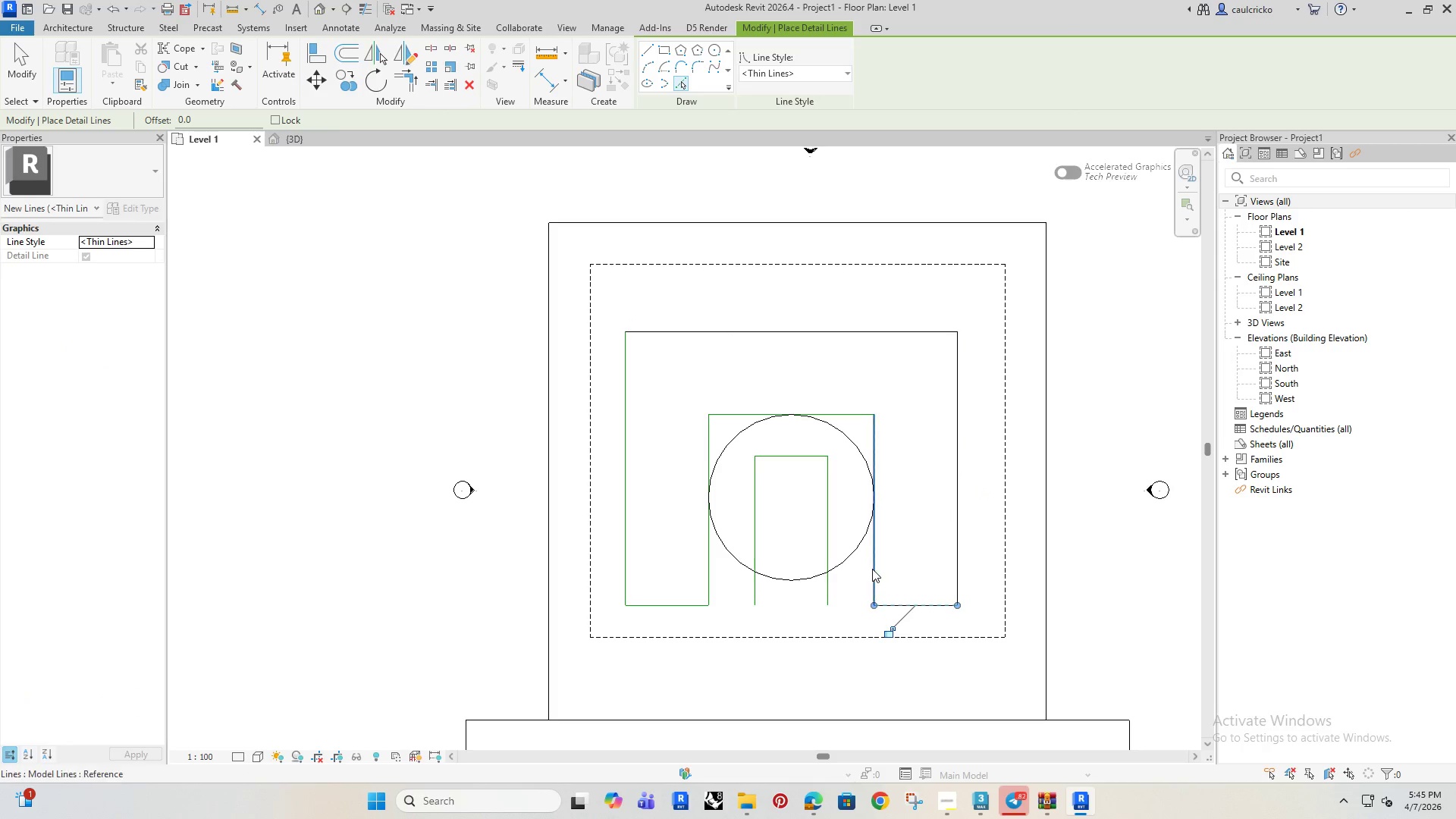 
left_click([872, 569])
 